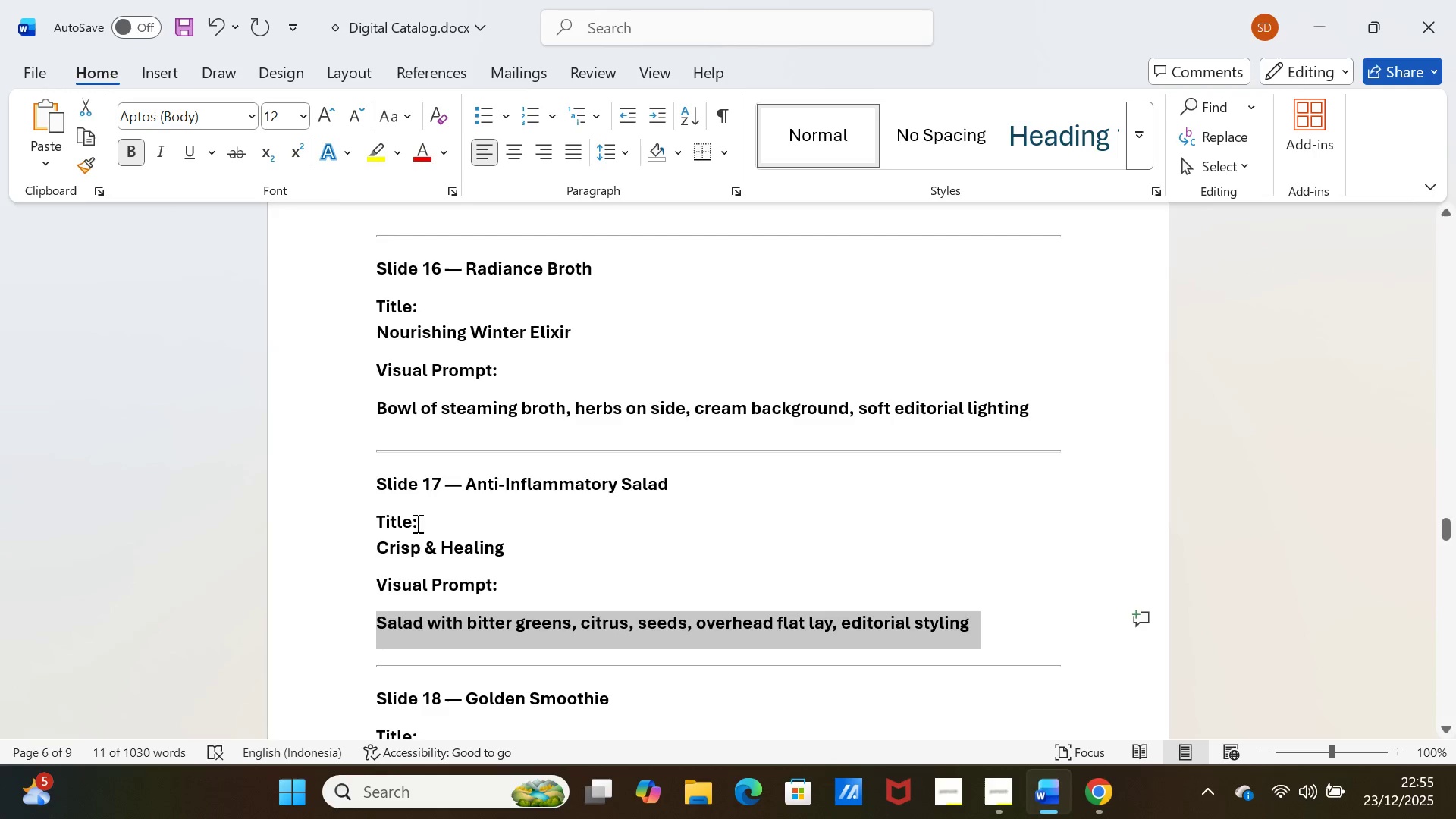 
scroll: coordinate [418, 526], scroll_direction: down, amount: 4.0
 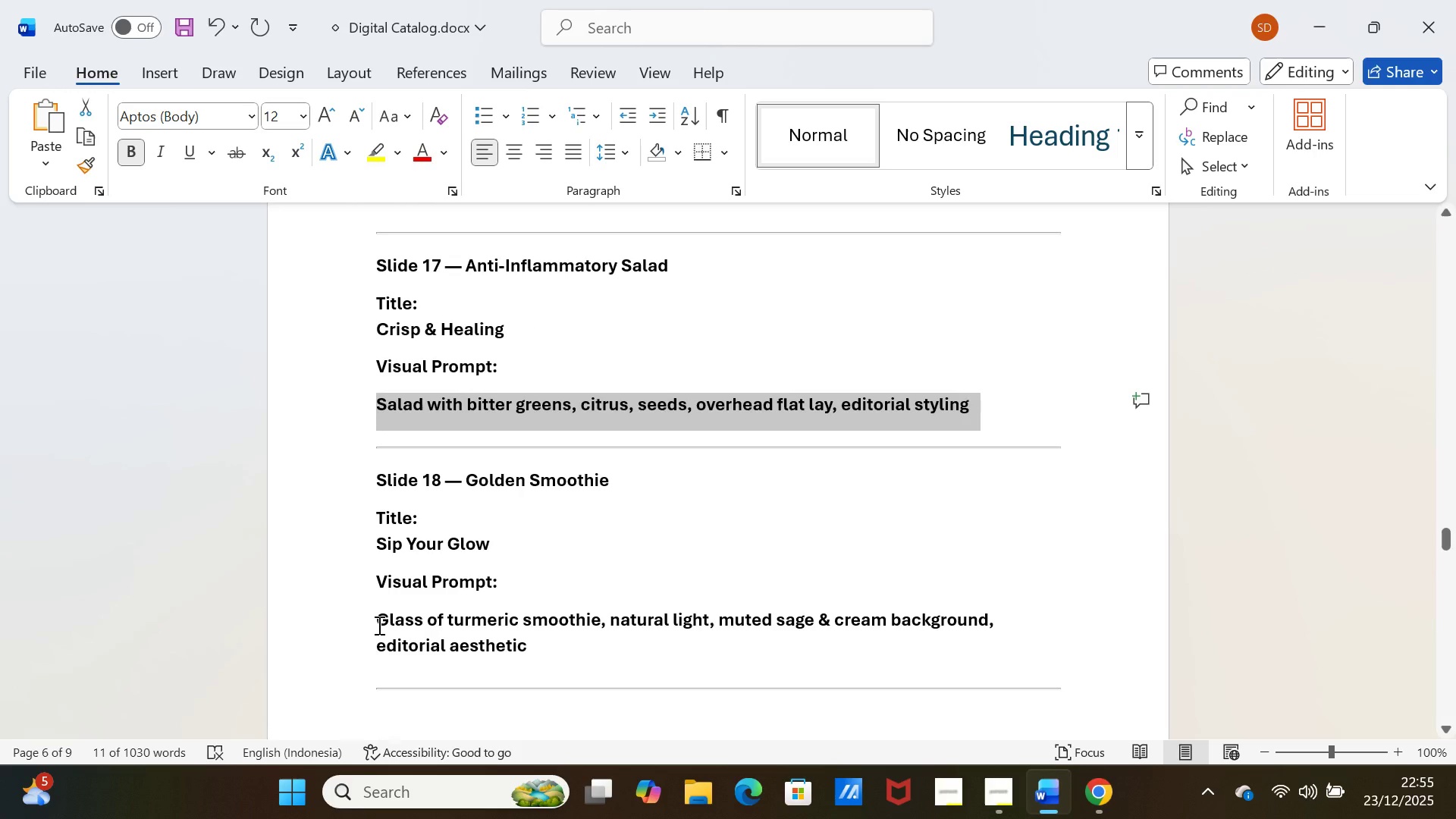 
left_click_drag(start_coordinate=[378, 625], to_coordinate=[531, 637])
 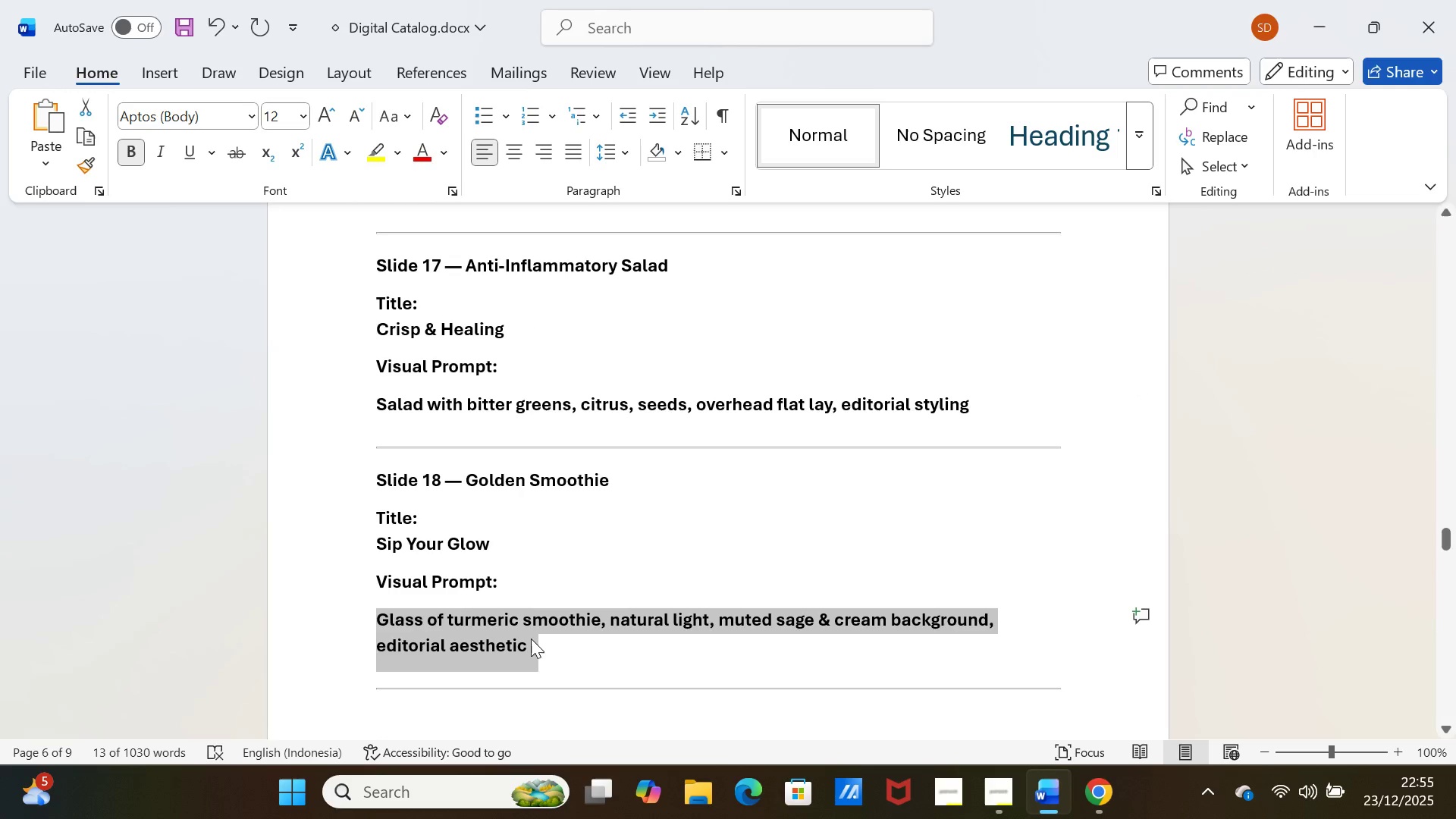 
key(Control+C)
 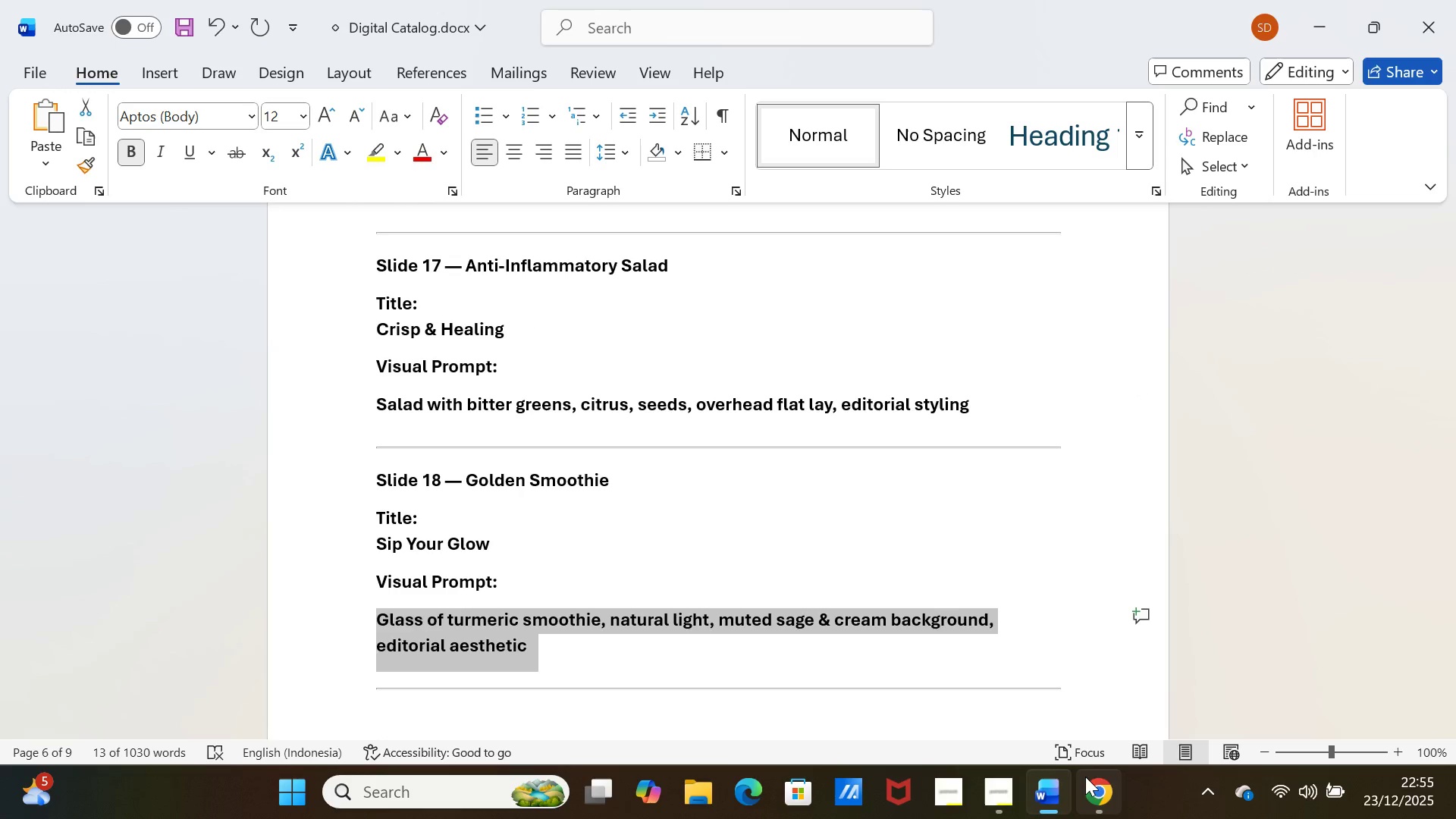 
left_click([1088, 783])
 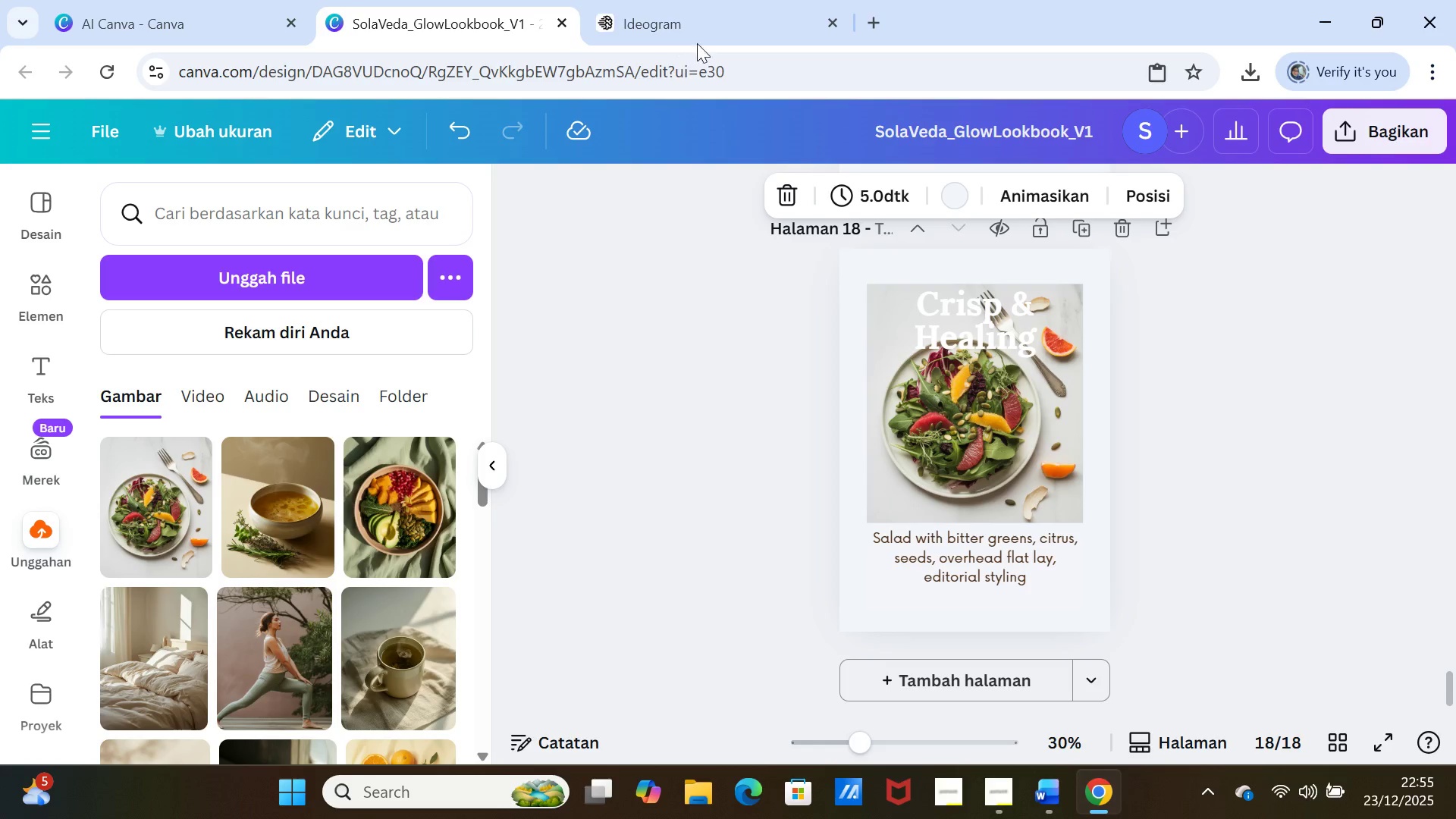 
left_click([697, 28])
 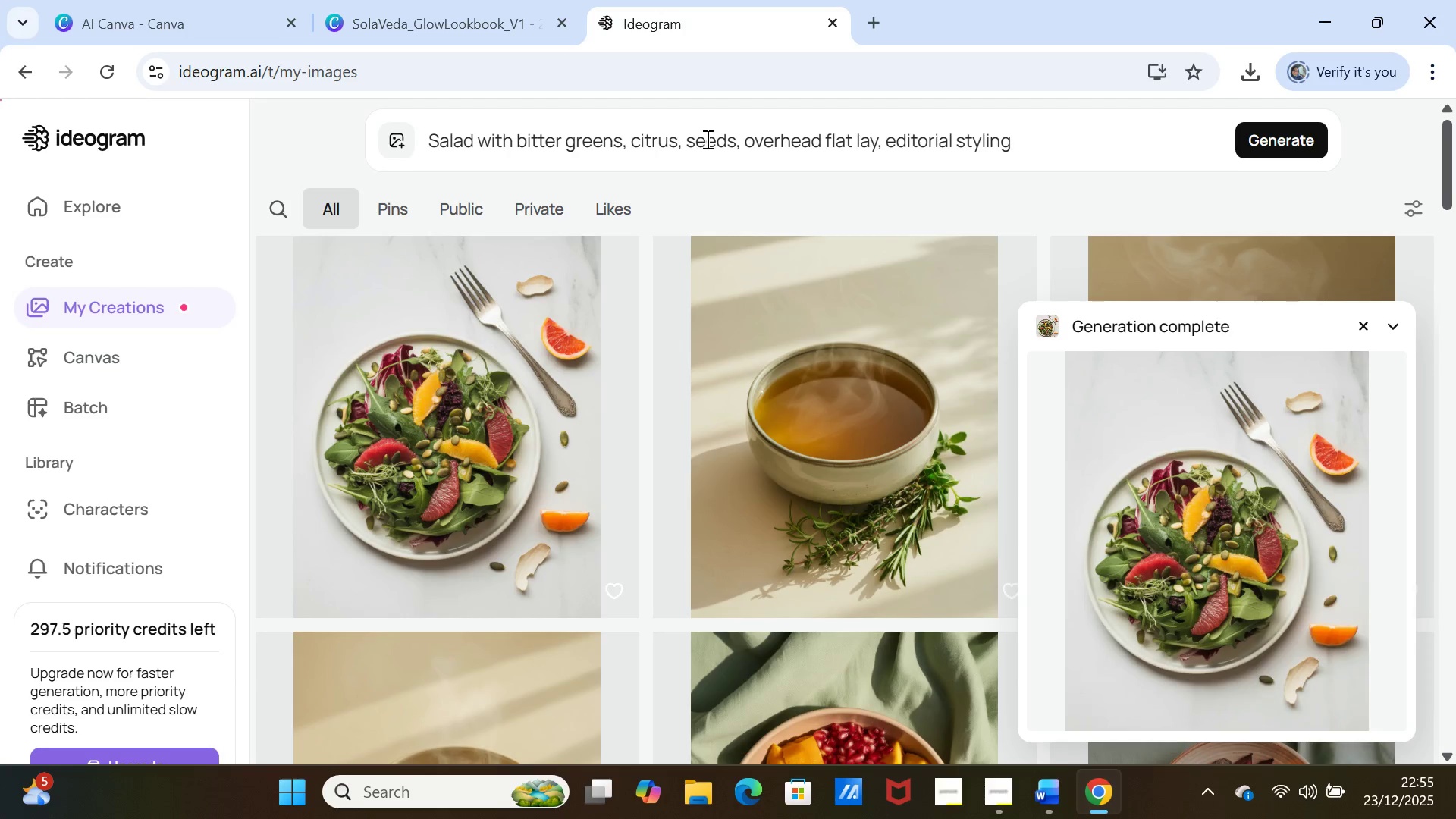 
double_click([706, 139])
 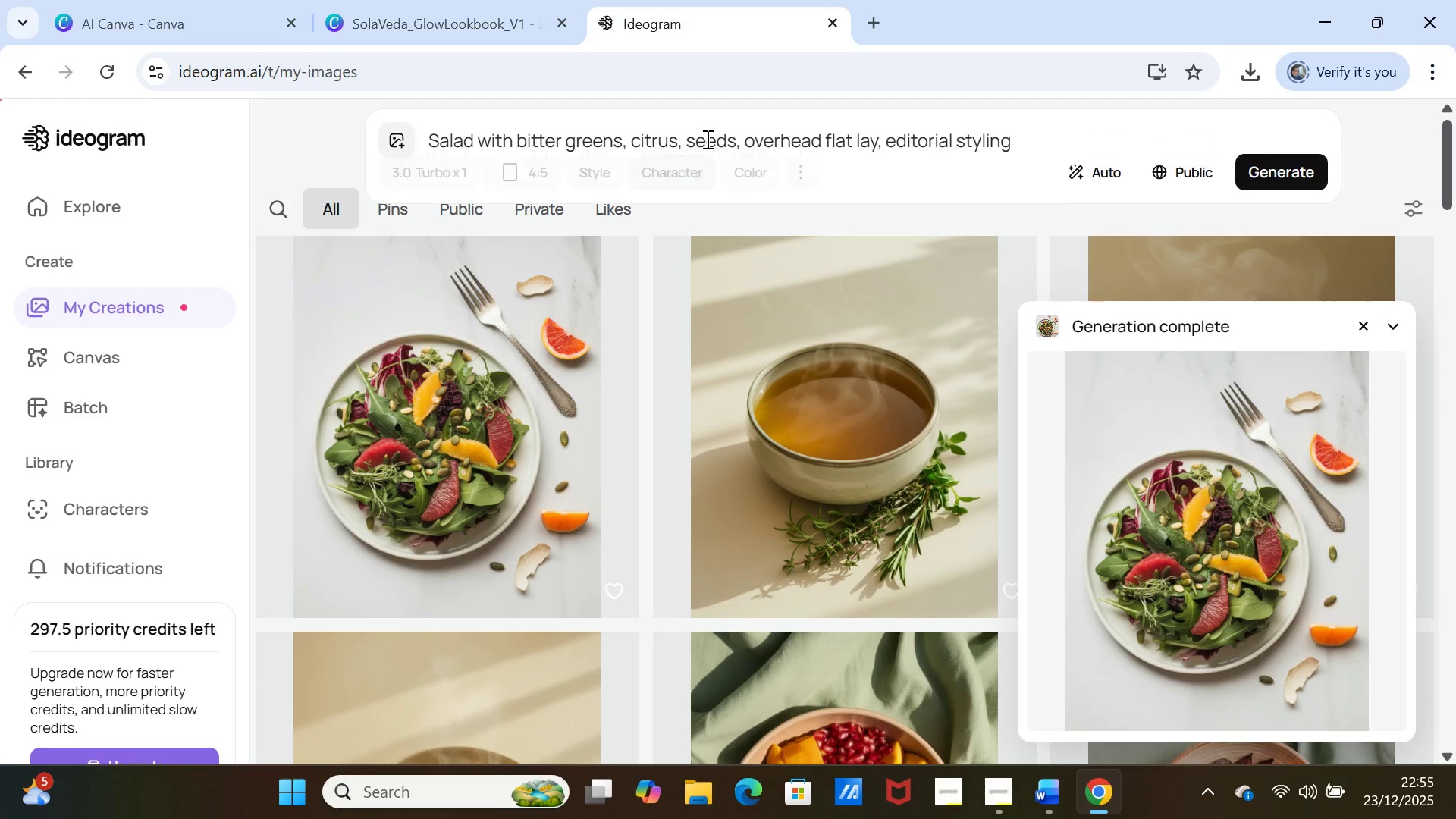 
triple_click([706, 139])
 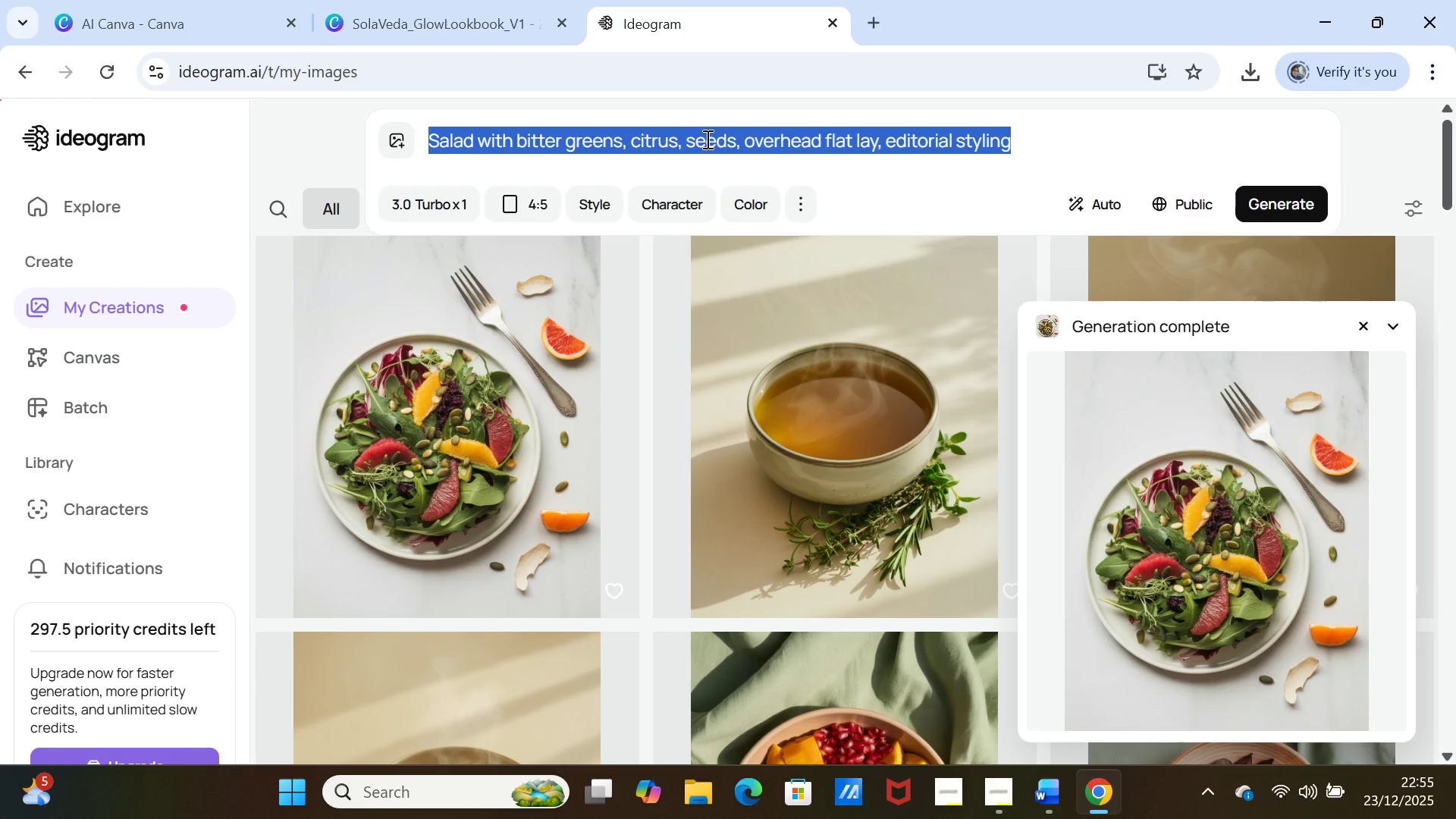 
key(Control+V)
 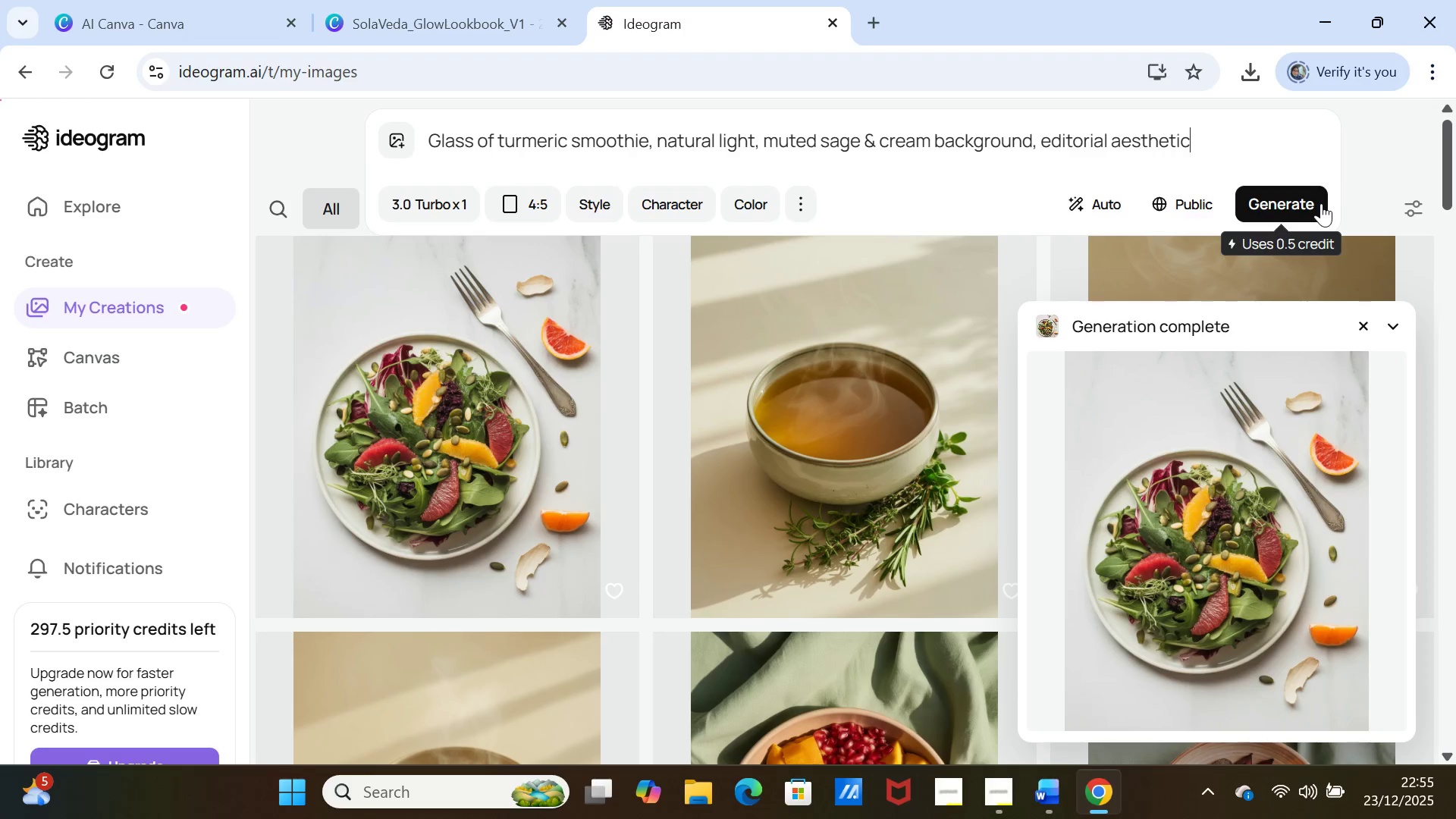 
left_click([1320, 203])
 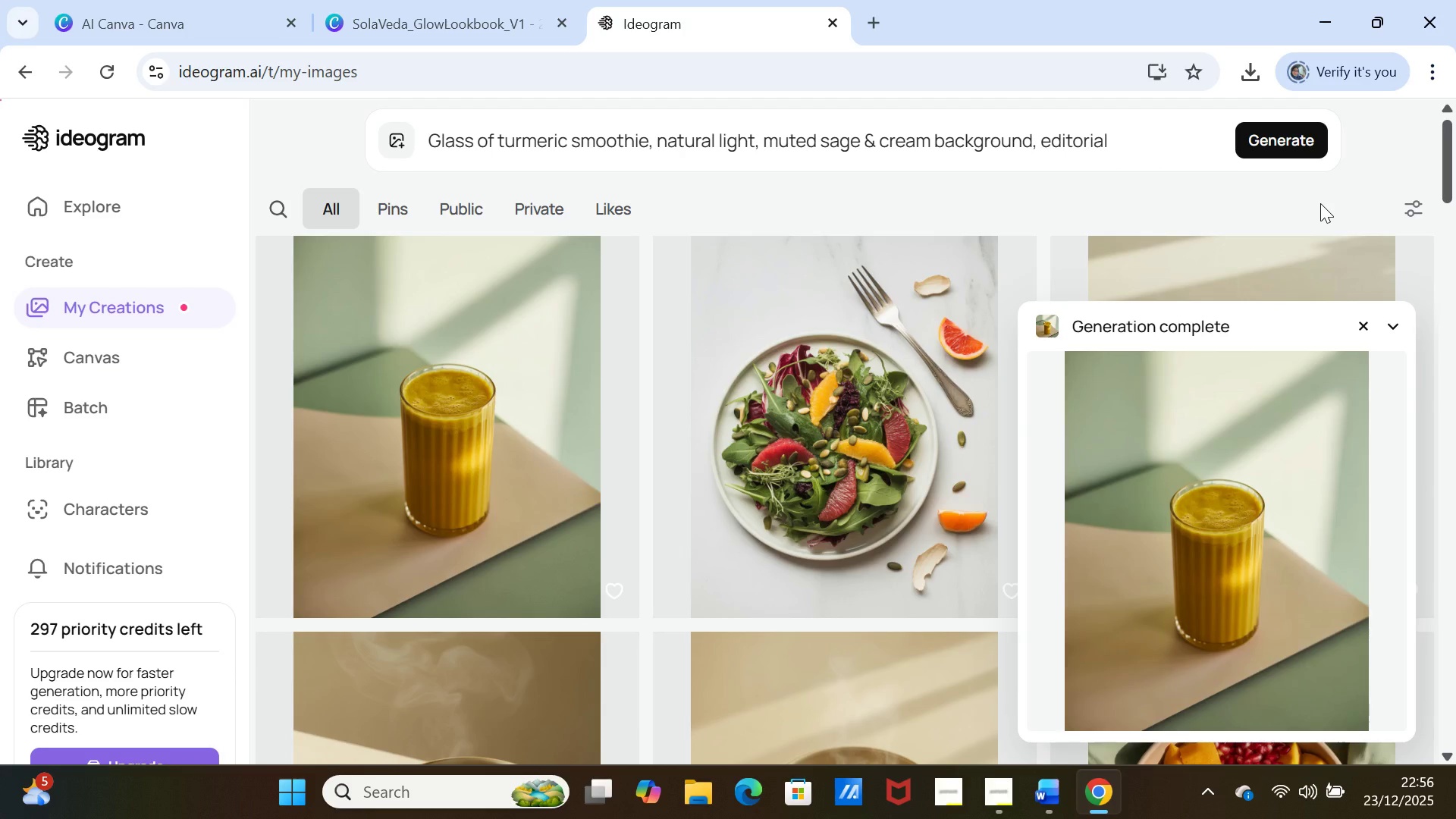 
wait(52.39)
 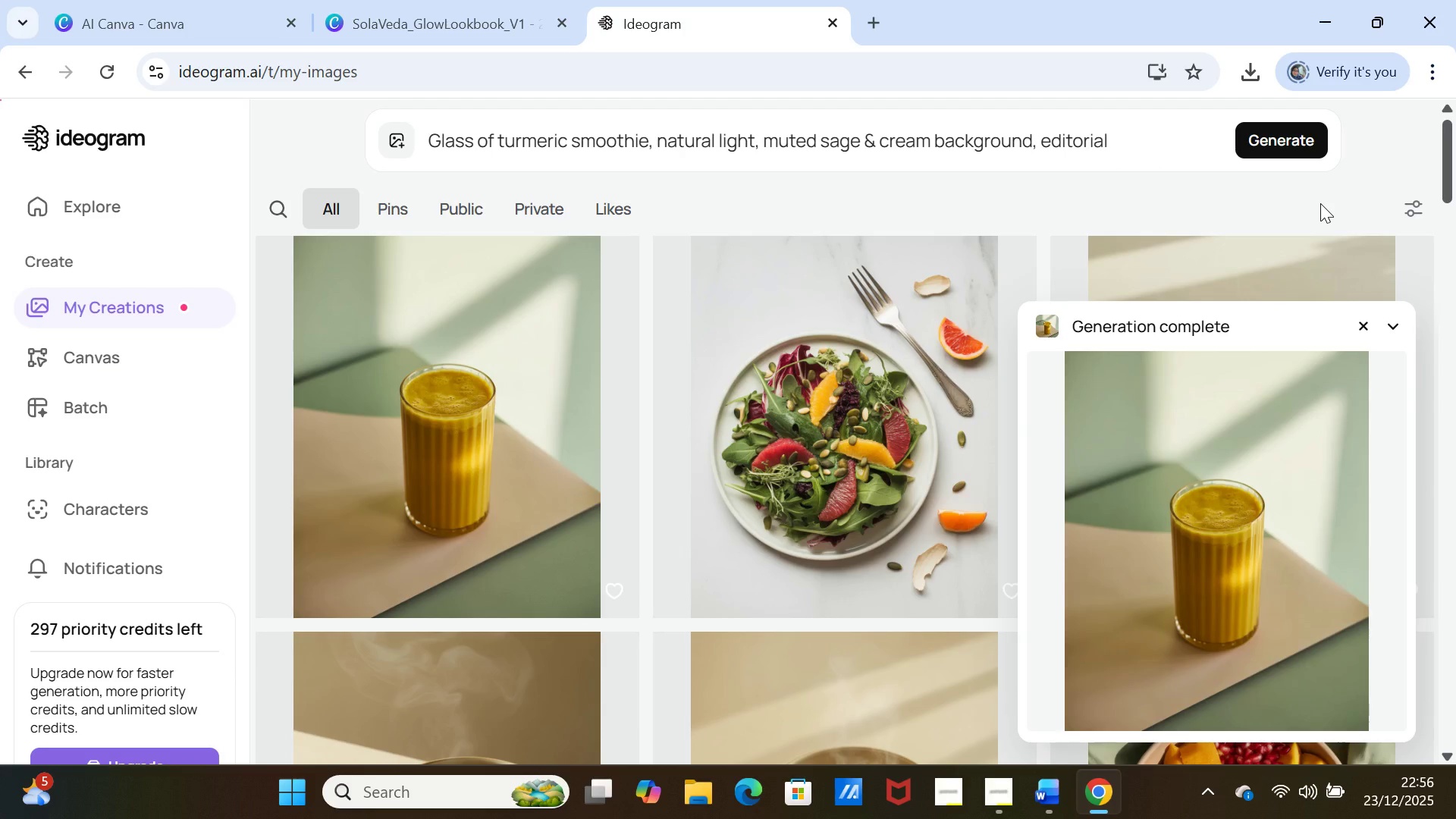 
left_click([1294, 550])
 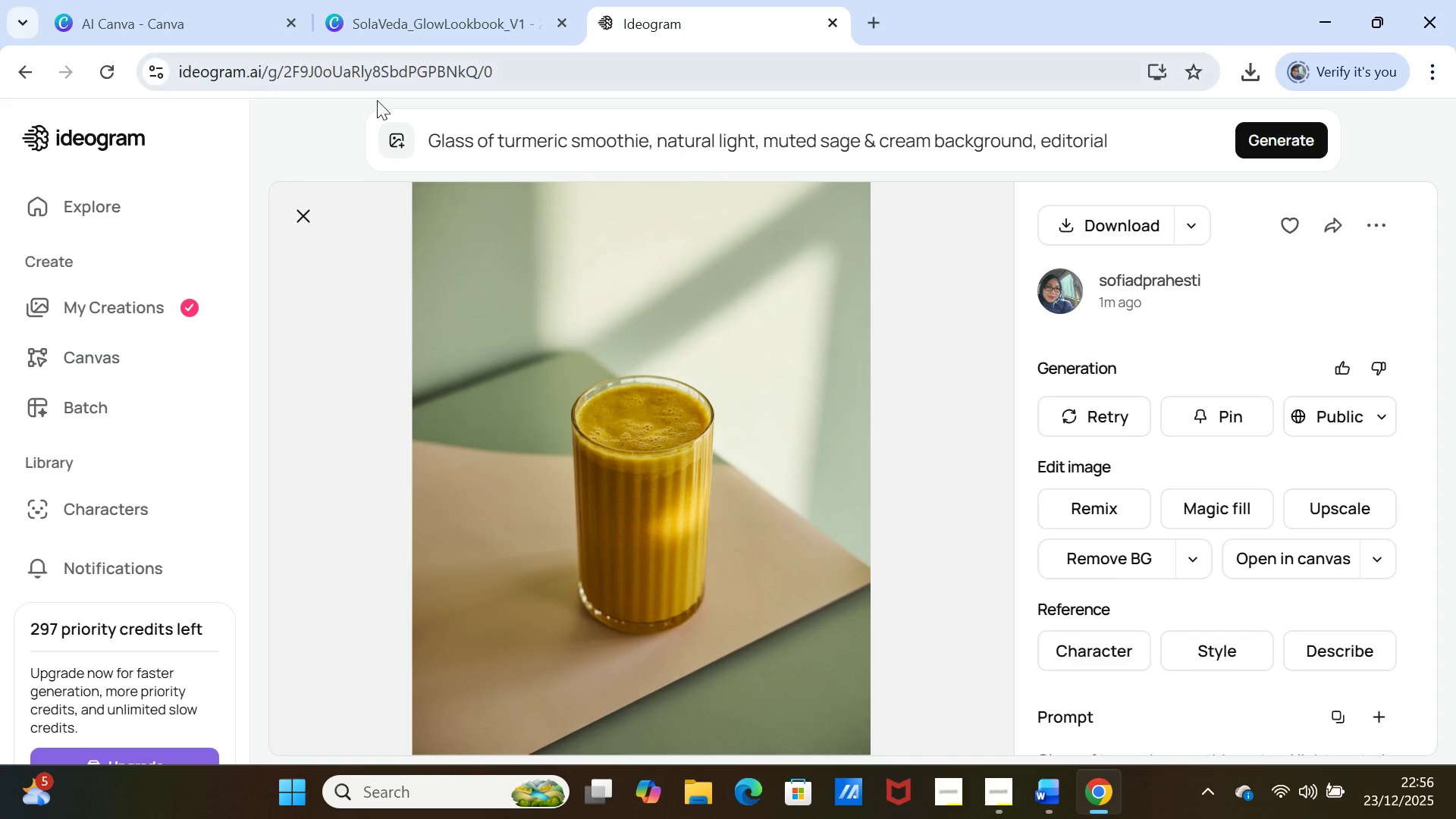 
left_click([1059, 142])
 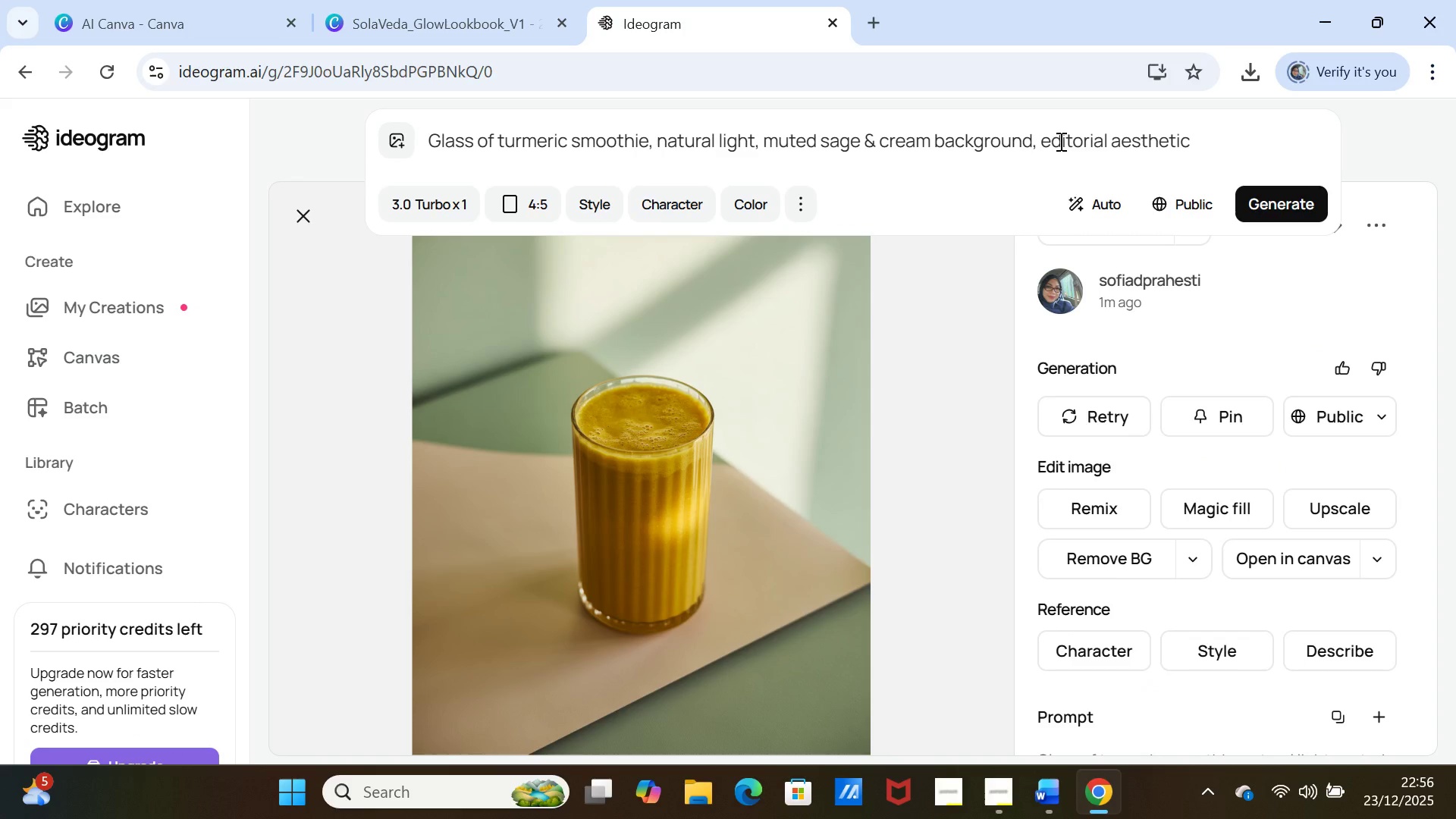 
double_click([1059, 141])
 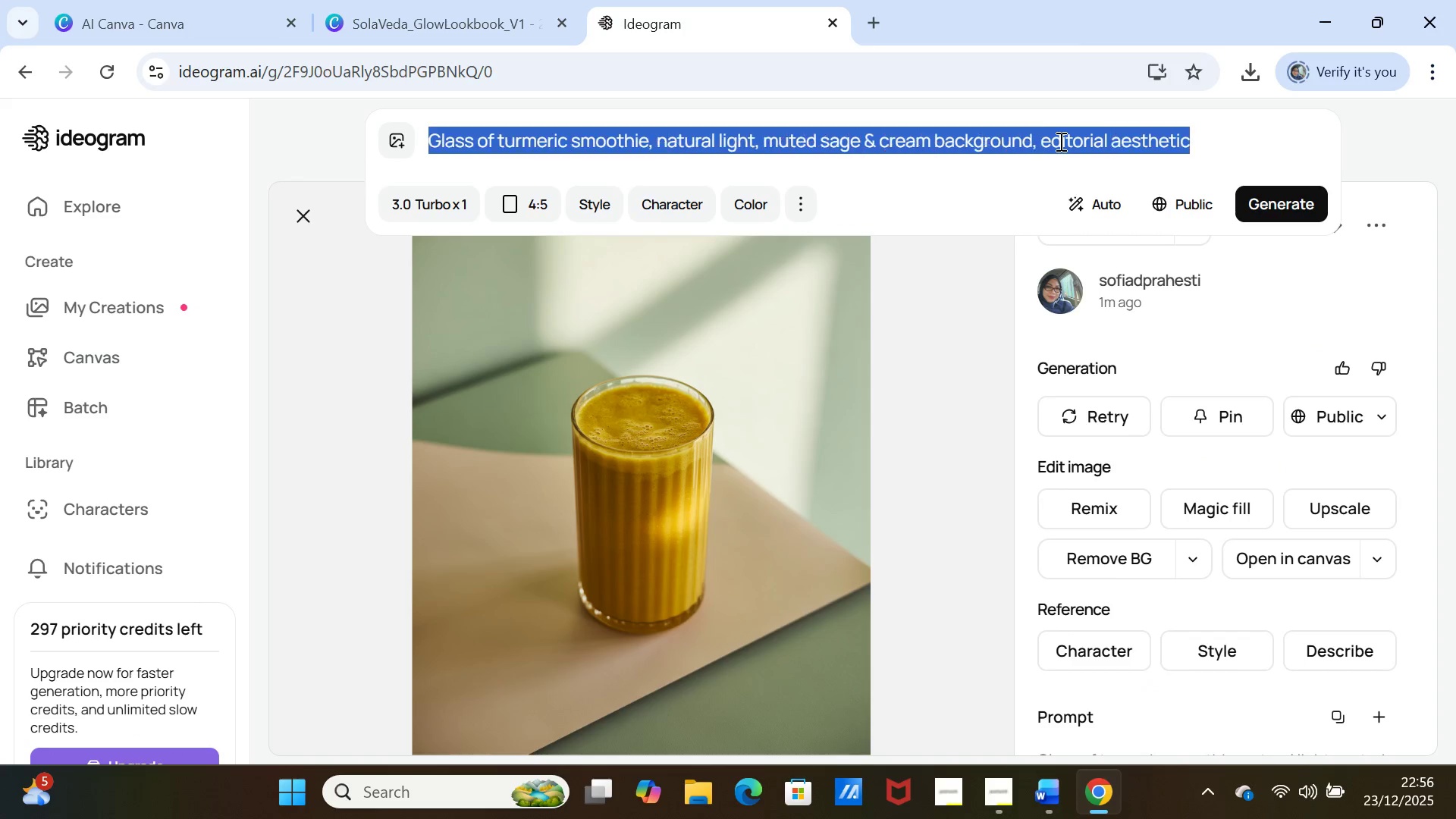 
triple_click([1059, 141])
 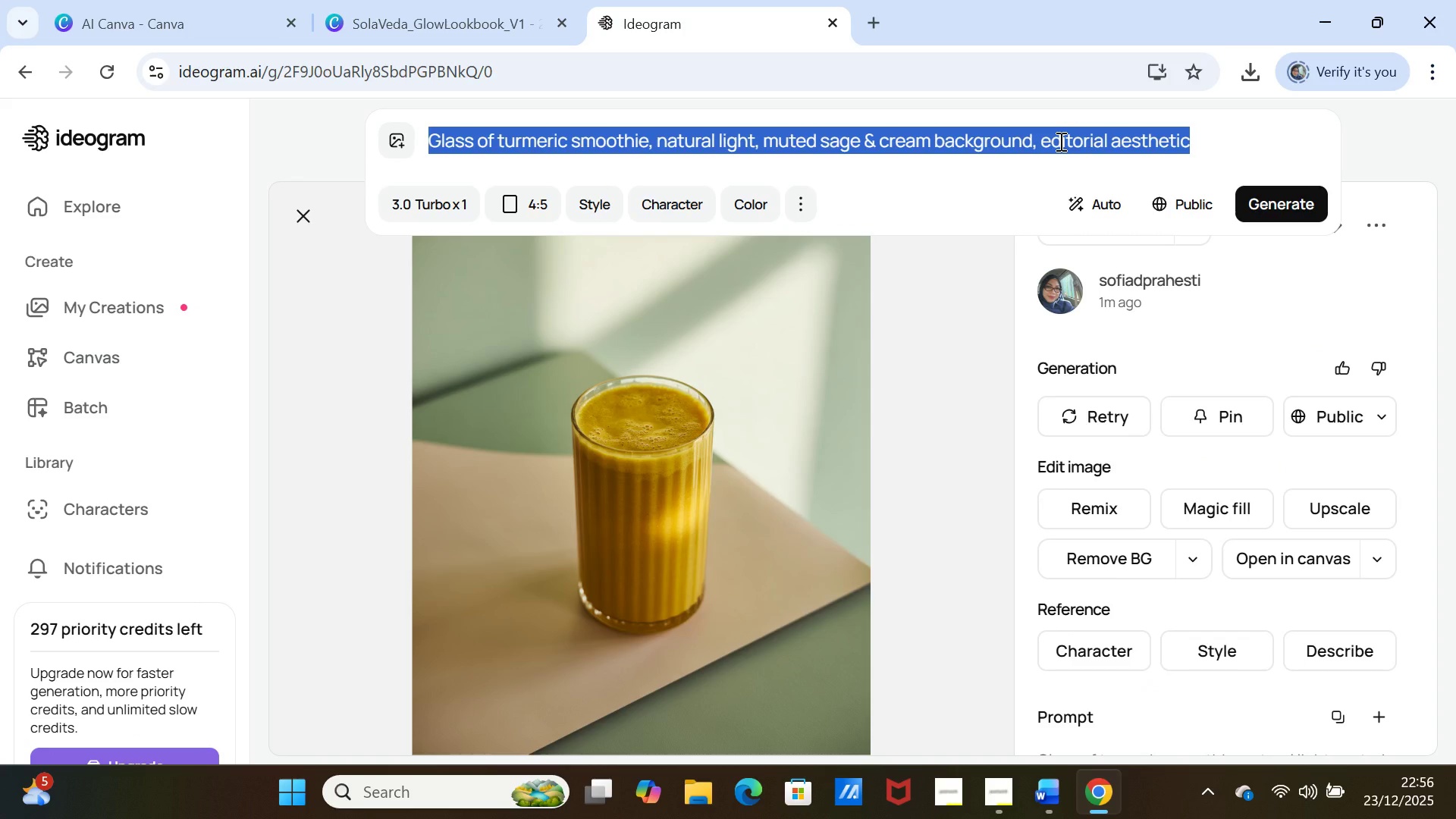 
key(Control+C)
 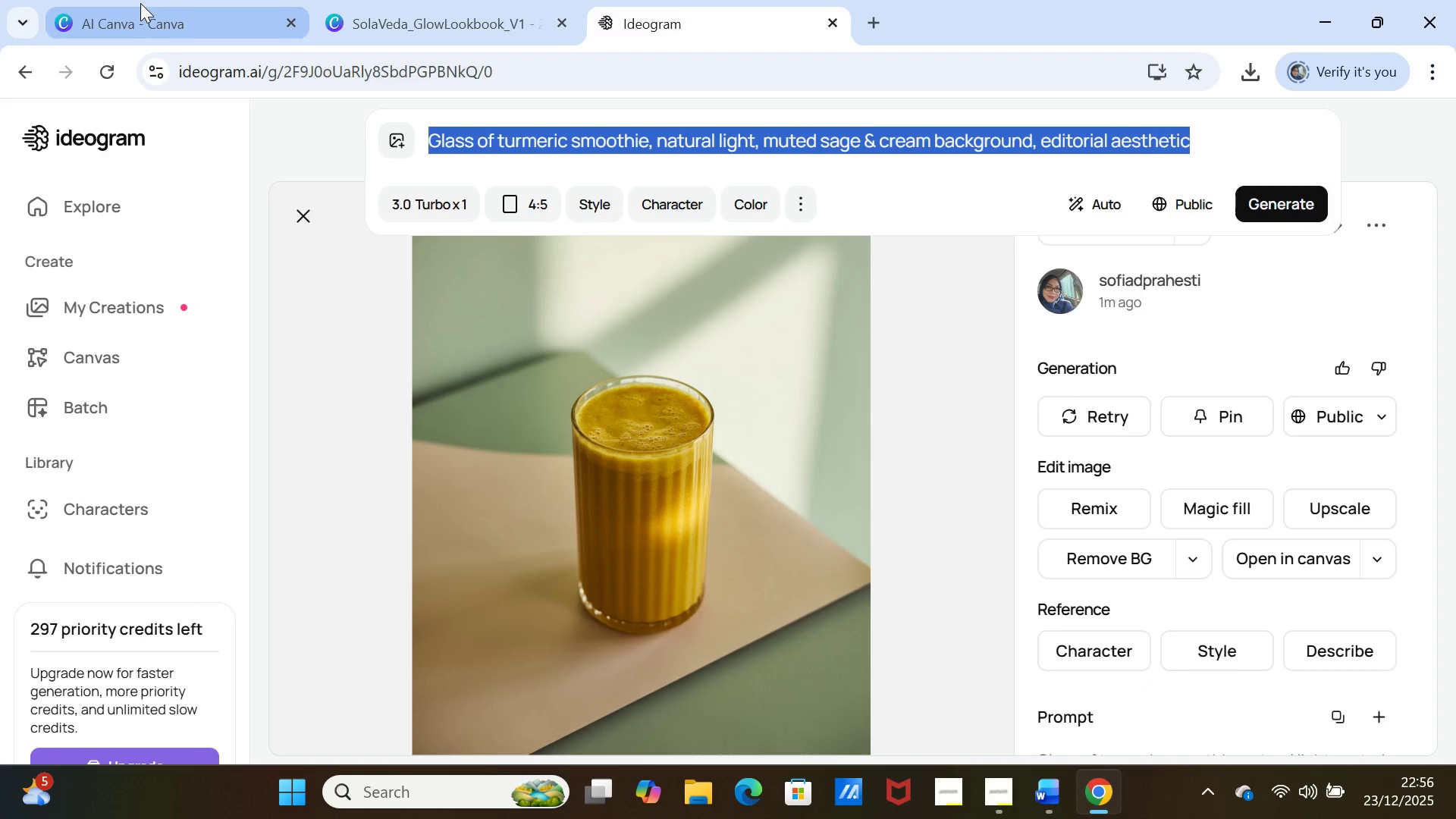 
left_click([140, 3])
 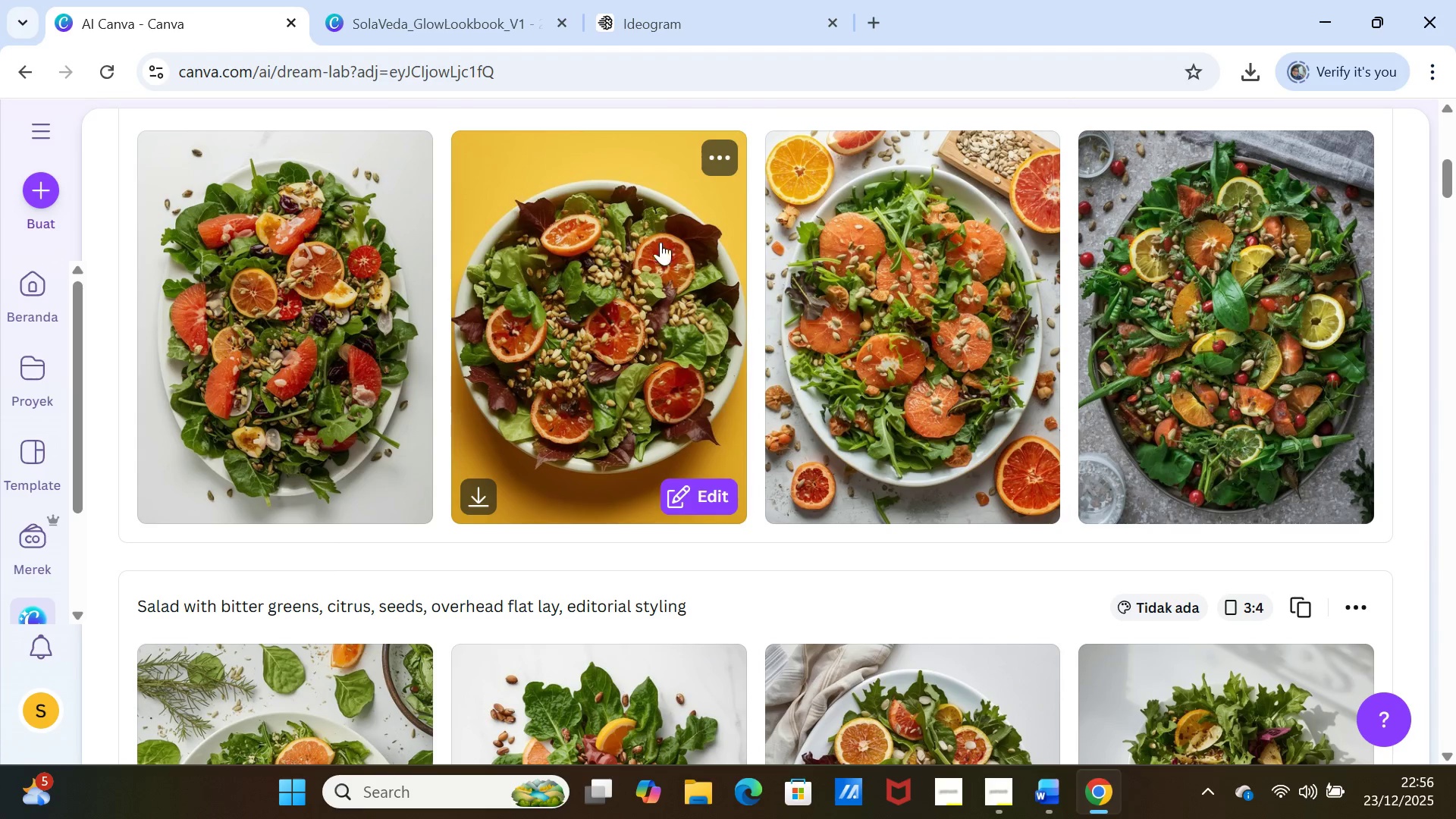 
left_click([676, 368])
 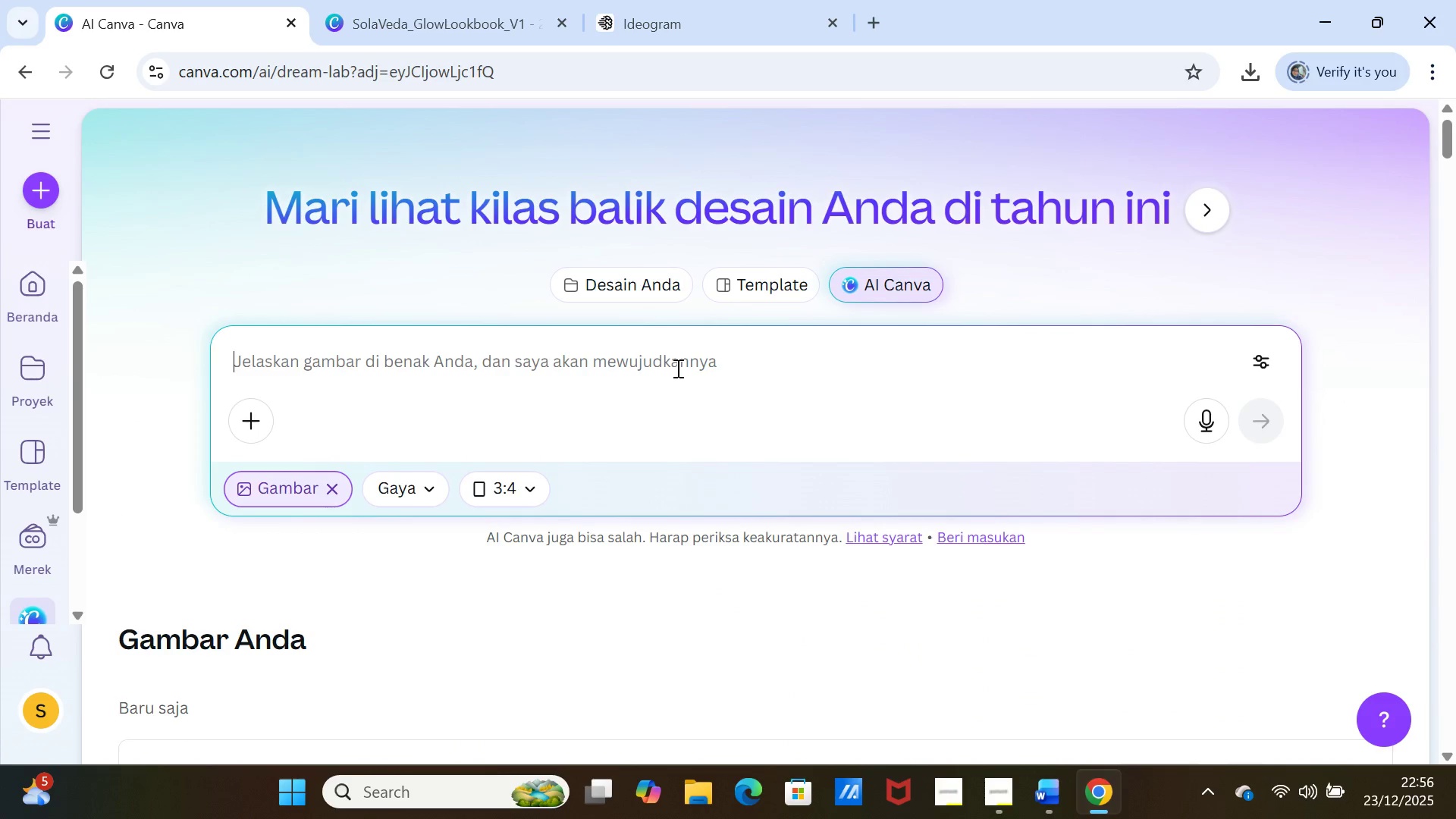 
scroll: coordinate [682, 284], scroll_direction: up, amount: 9.0
 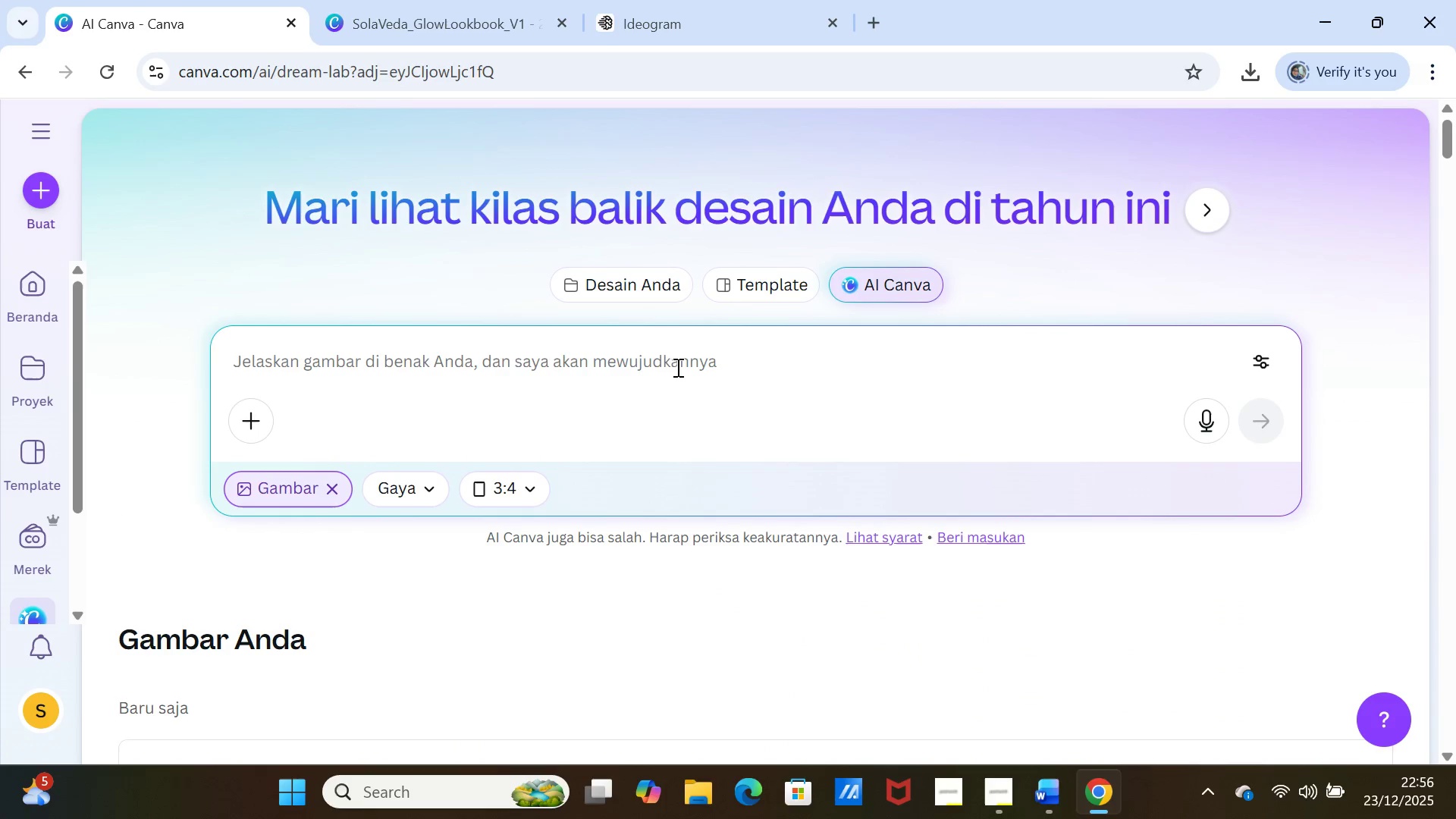 
key(Control+ControlLeft)
 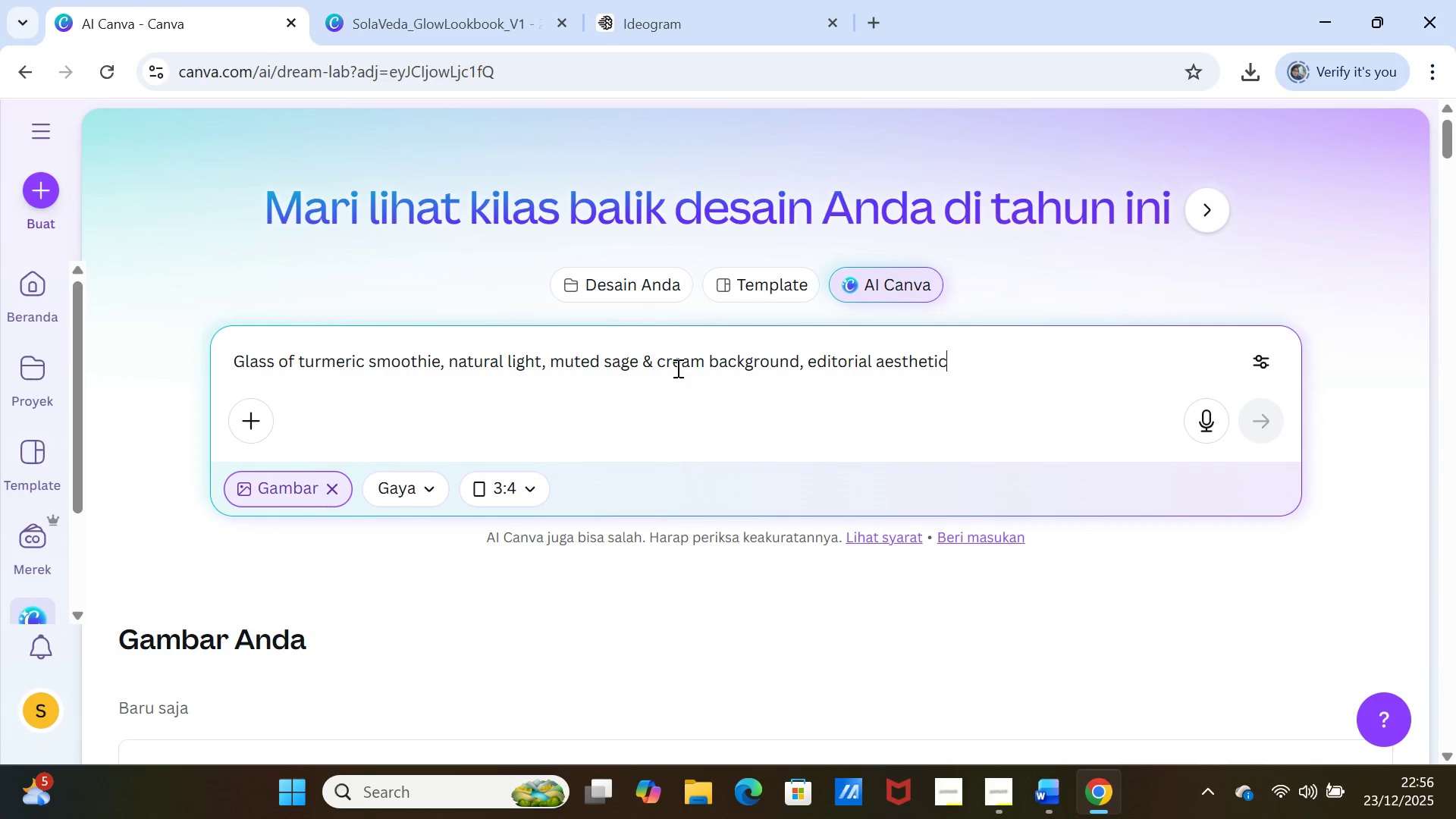 
key(Control+V)
 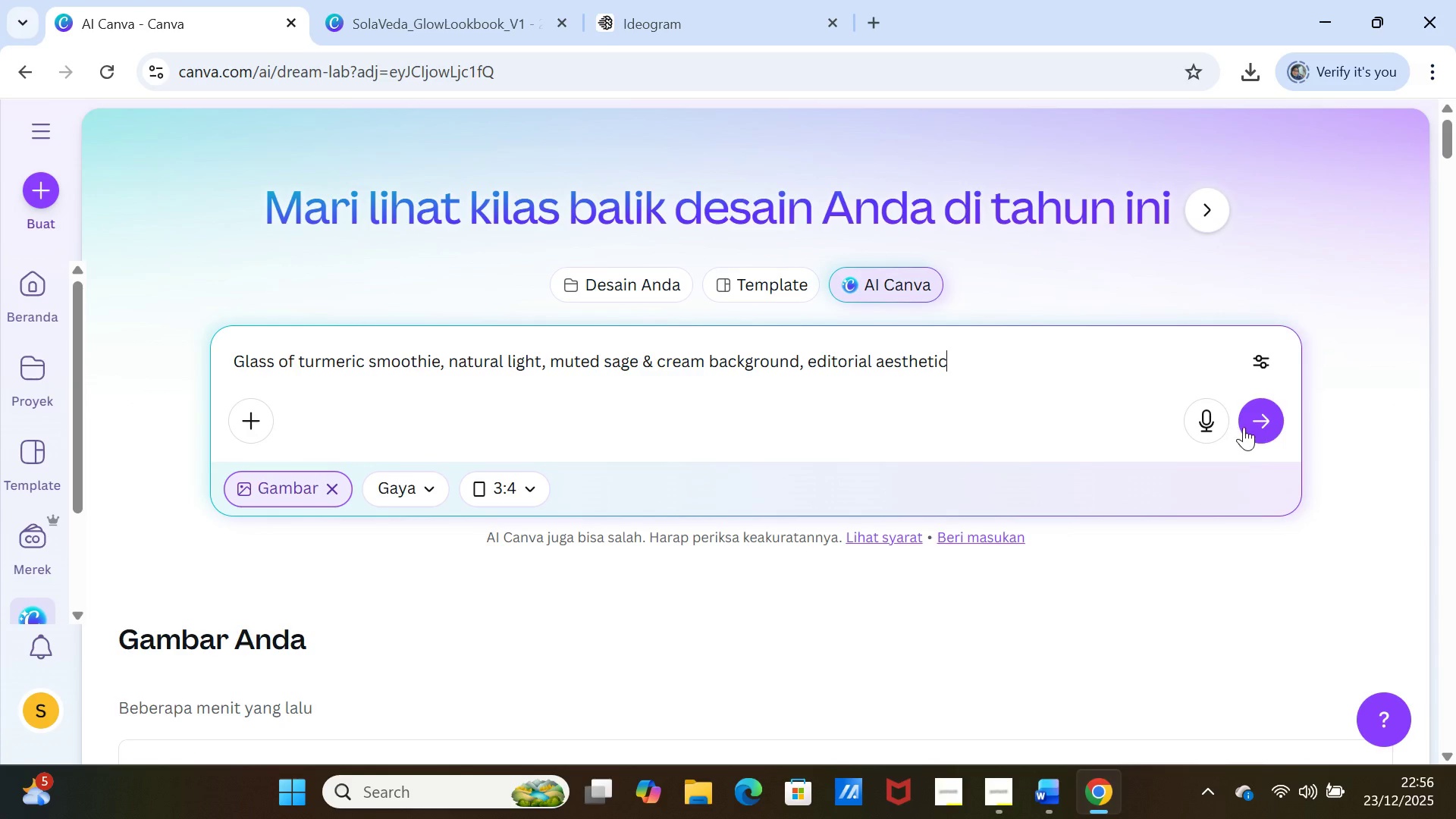 
left_click([1247, 424])
 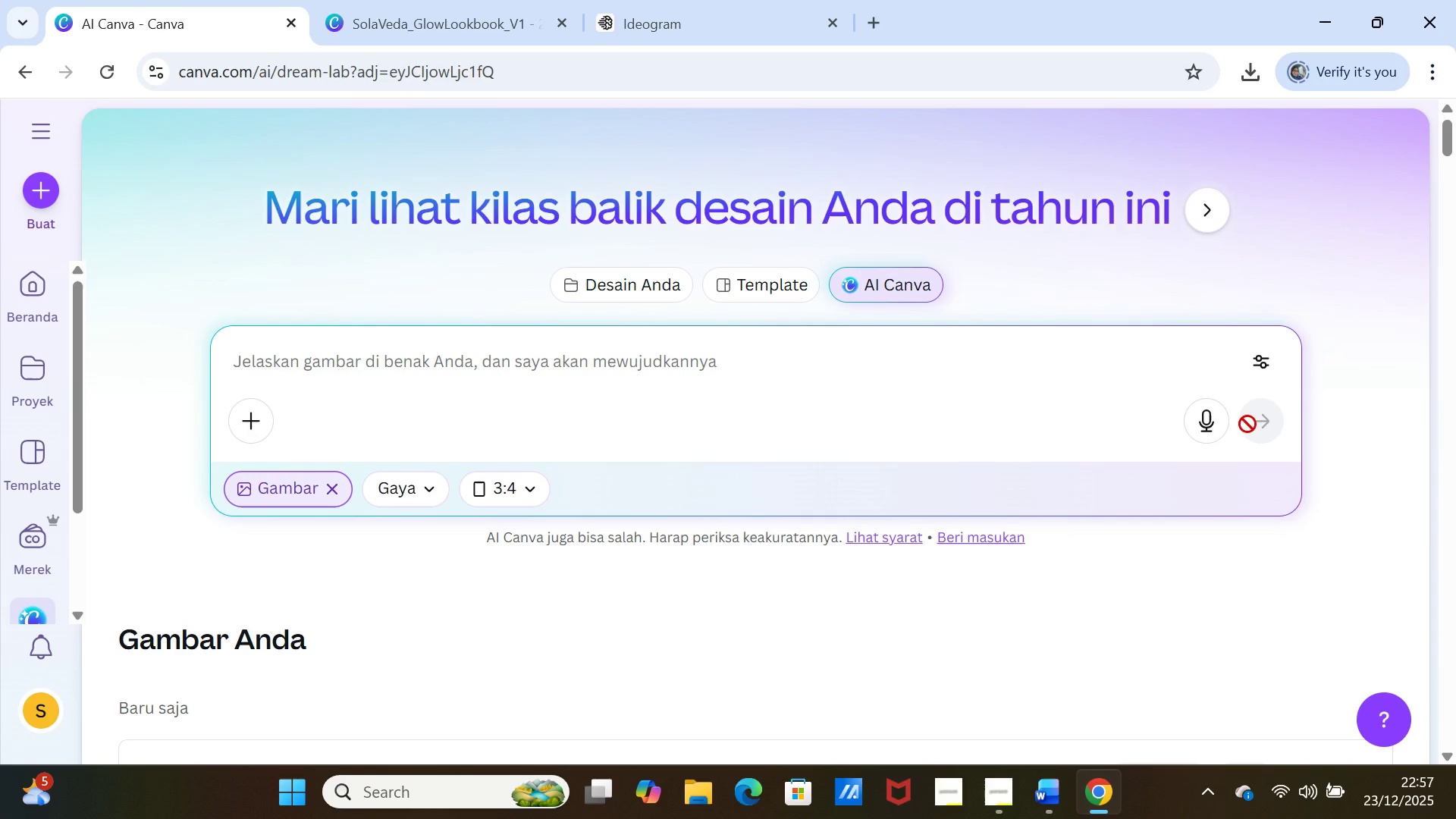 
wait(39.47)
 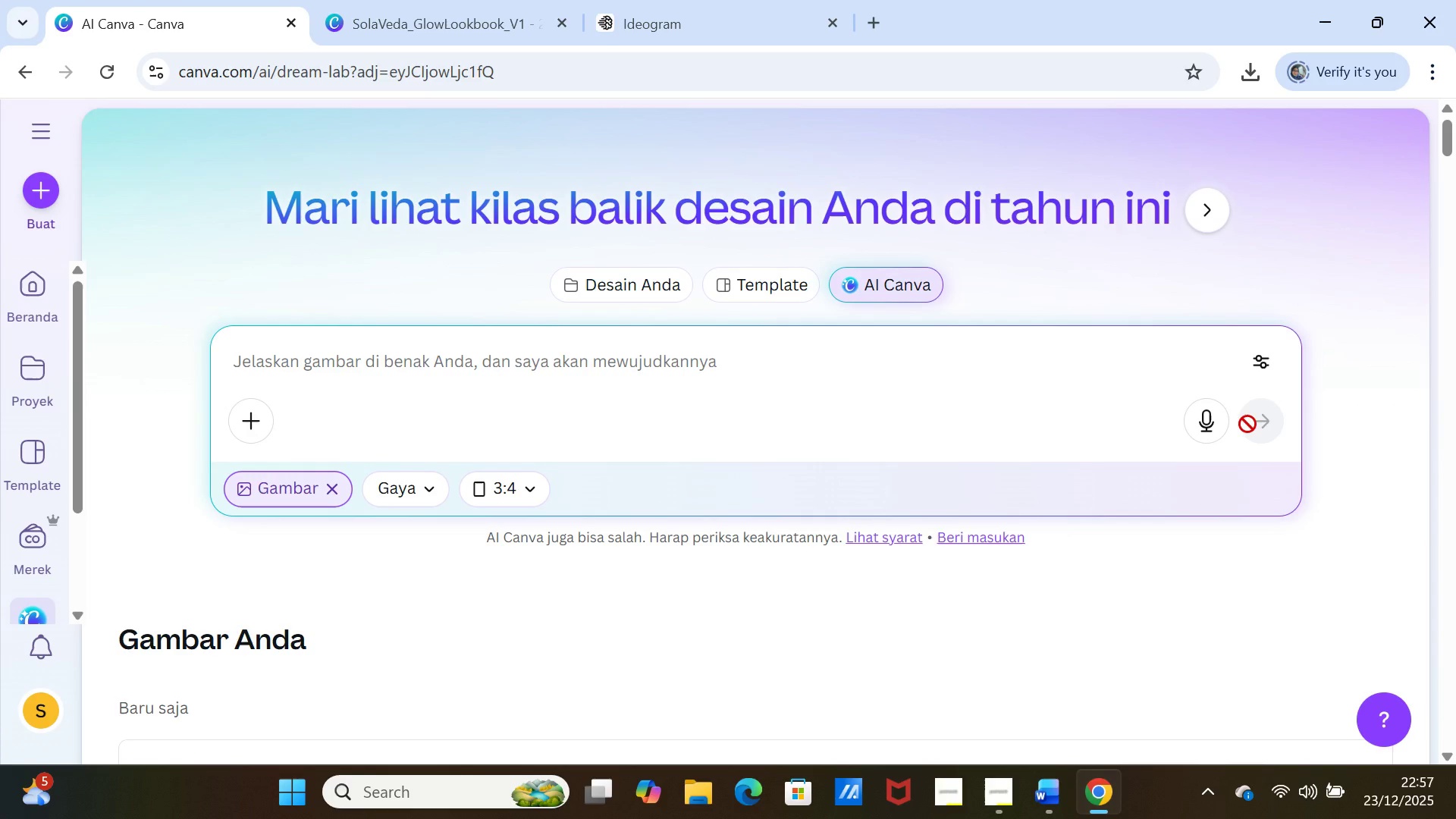 
scroll: coordinate [1072, 529], scroll_direction: down, amount: 5.0
 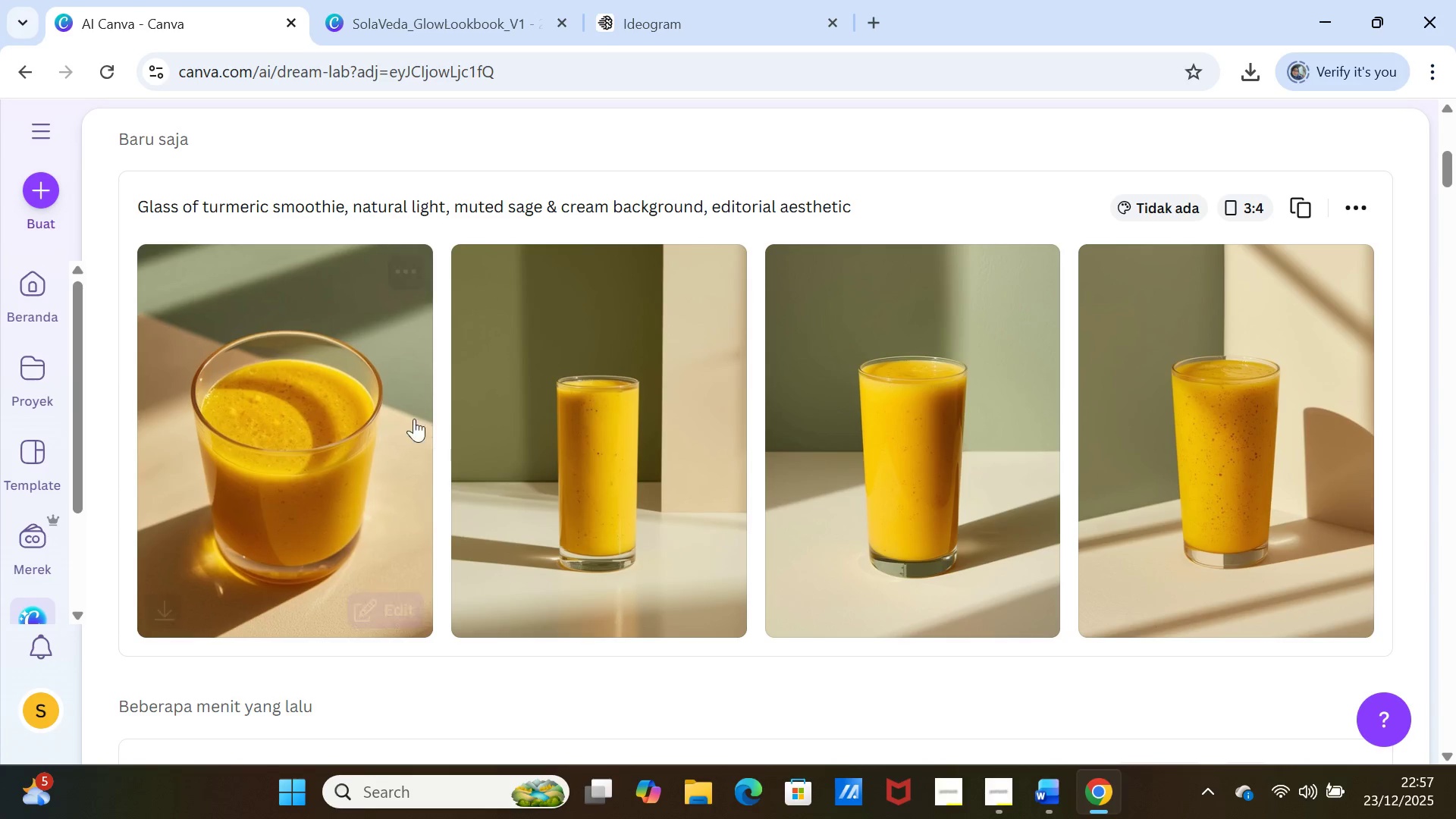 
left_click([422, 266])
 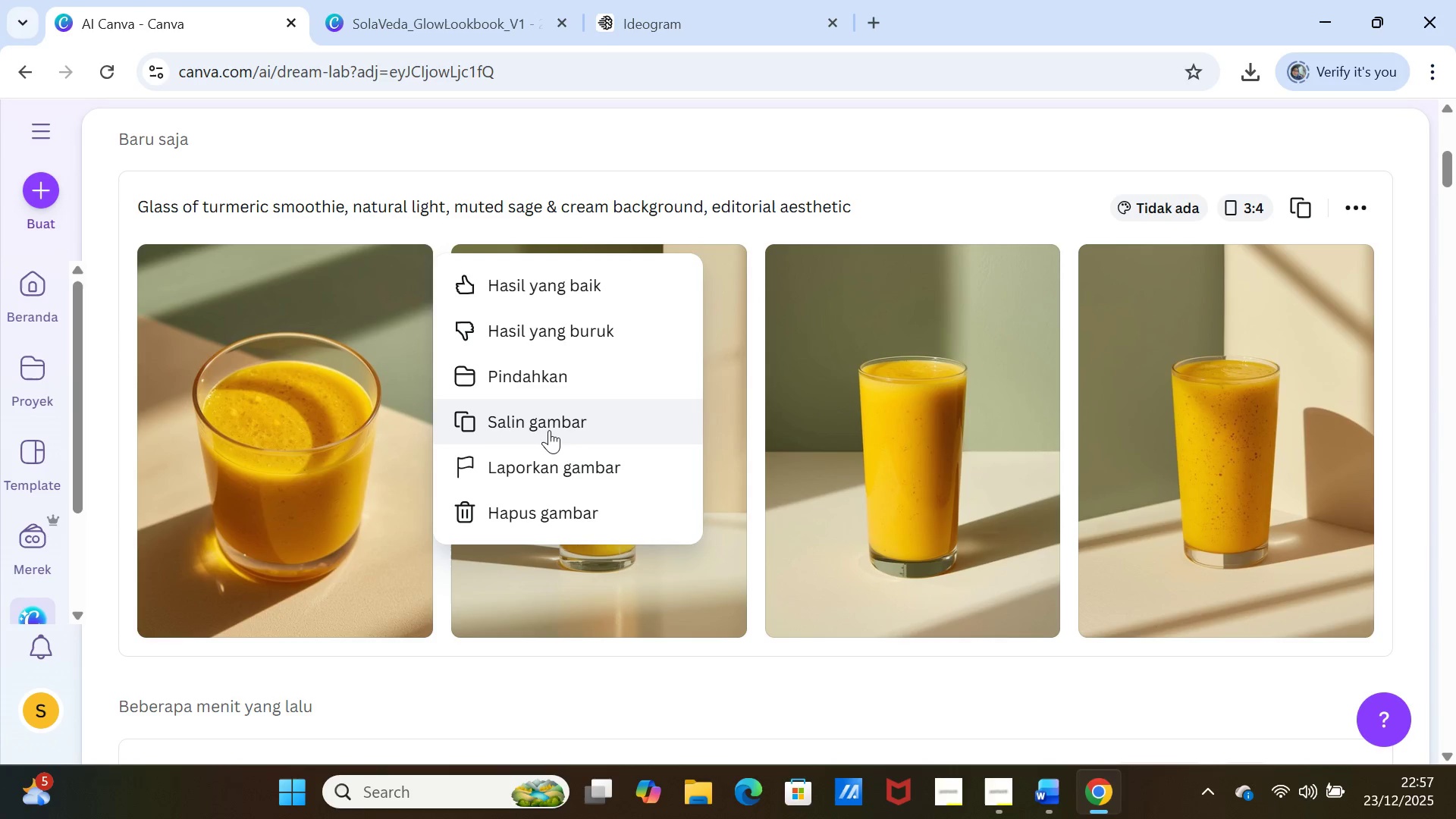 
left_click([548, 427])
 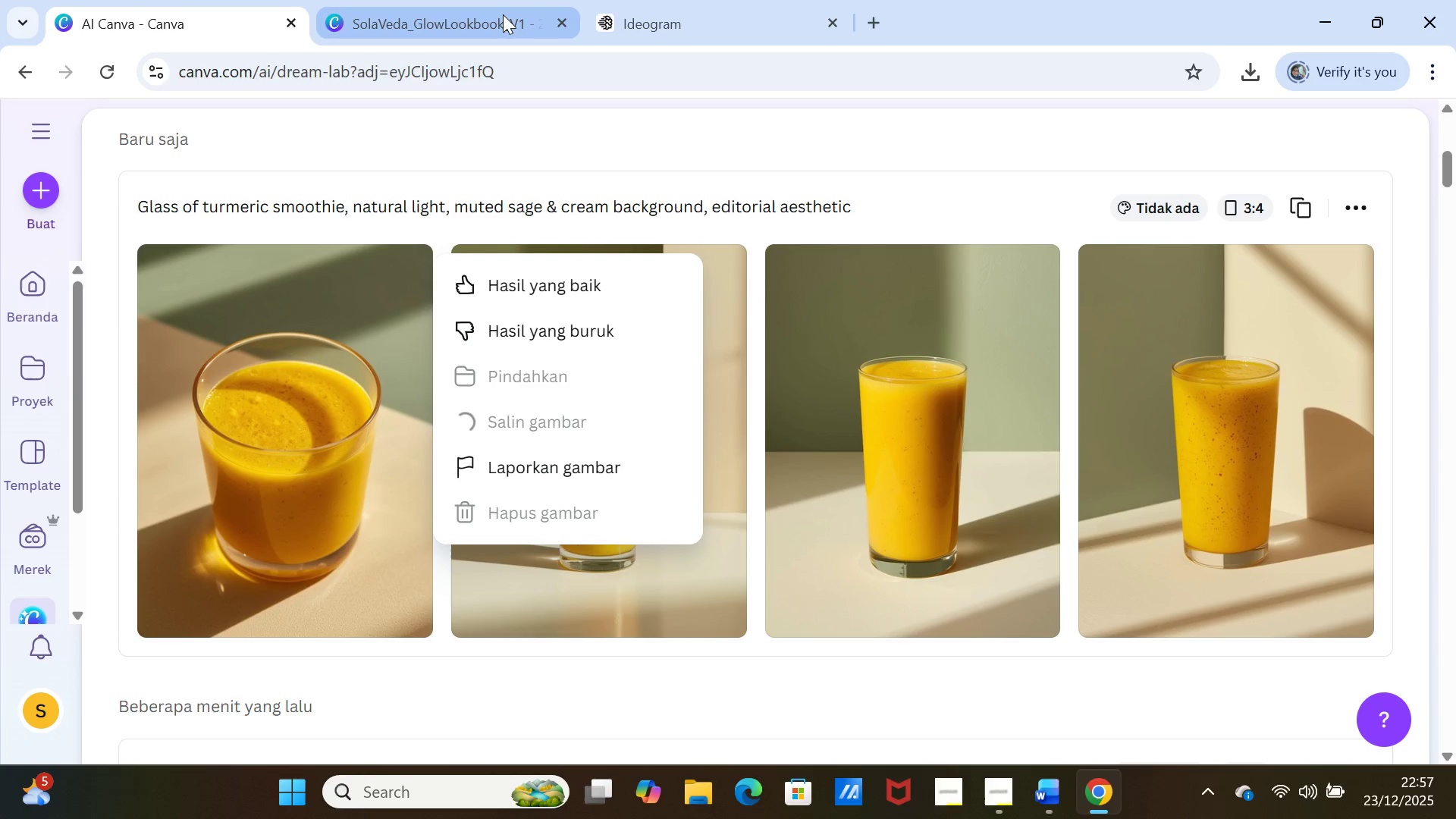 
left_click([502, 14])
 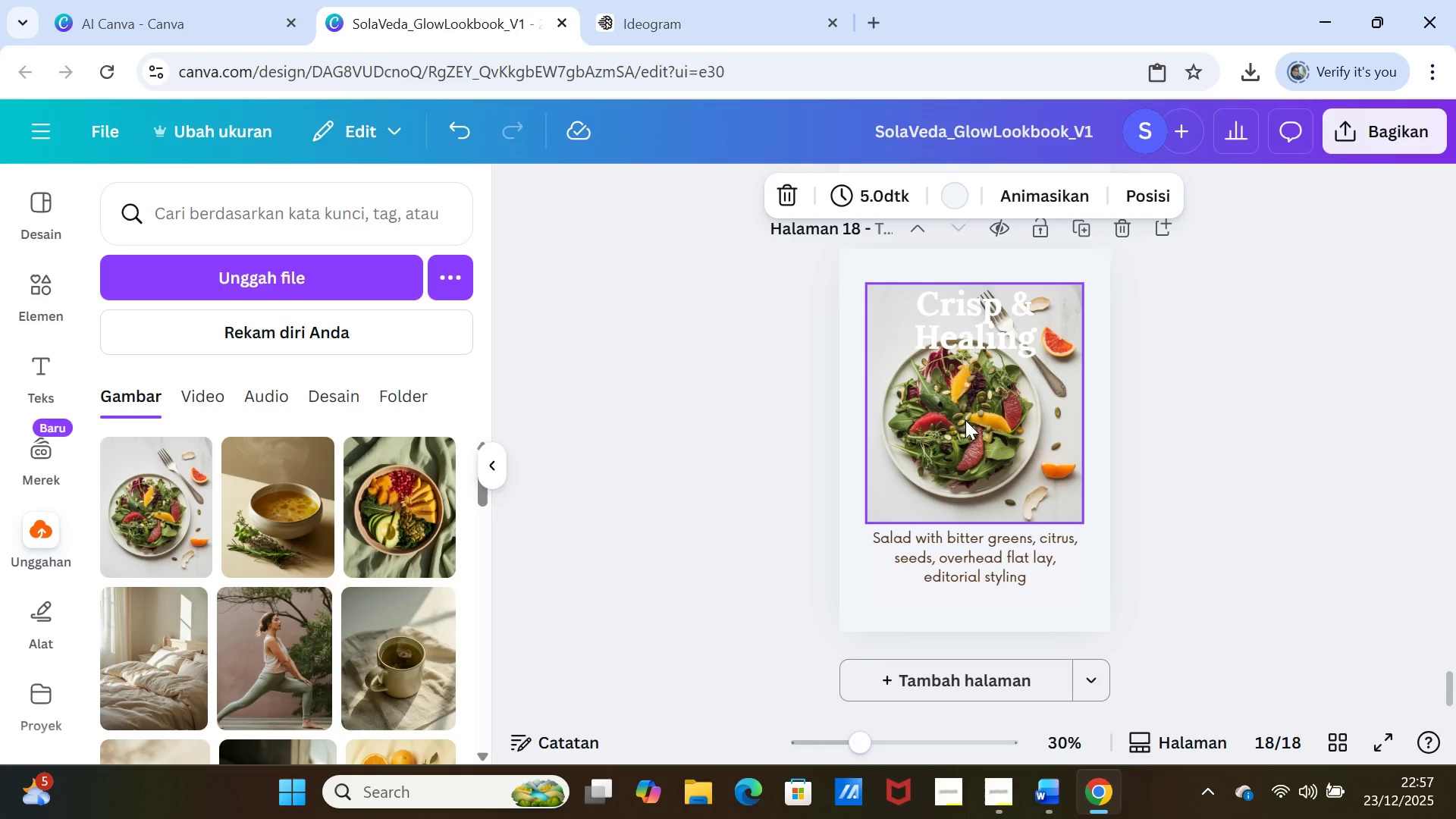 
right_click([965, 420])
 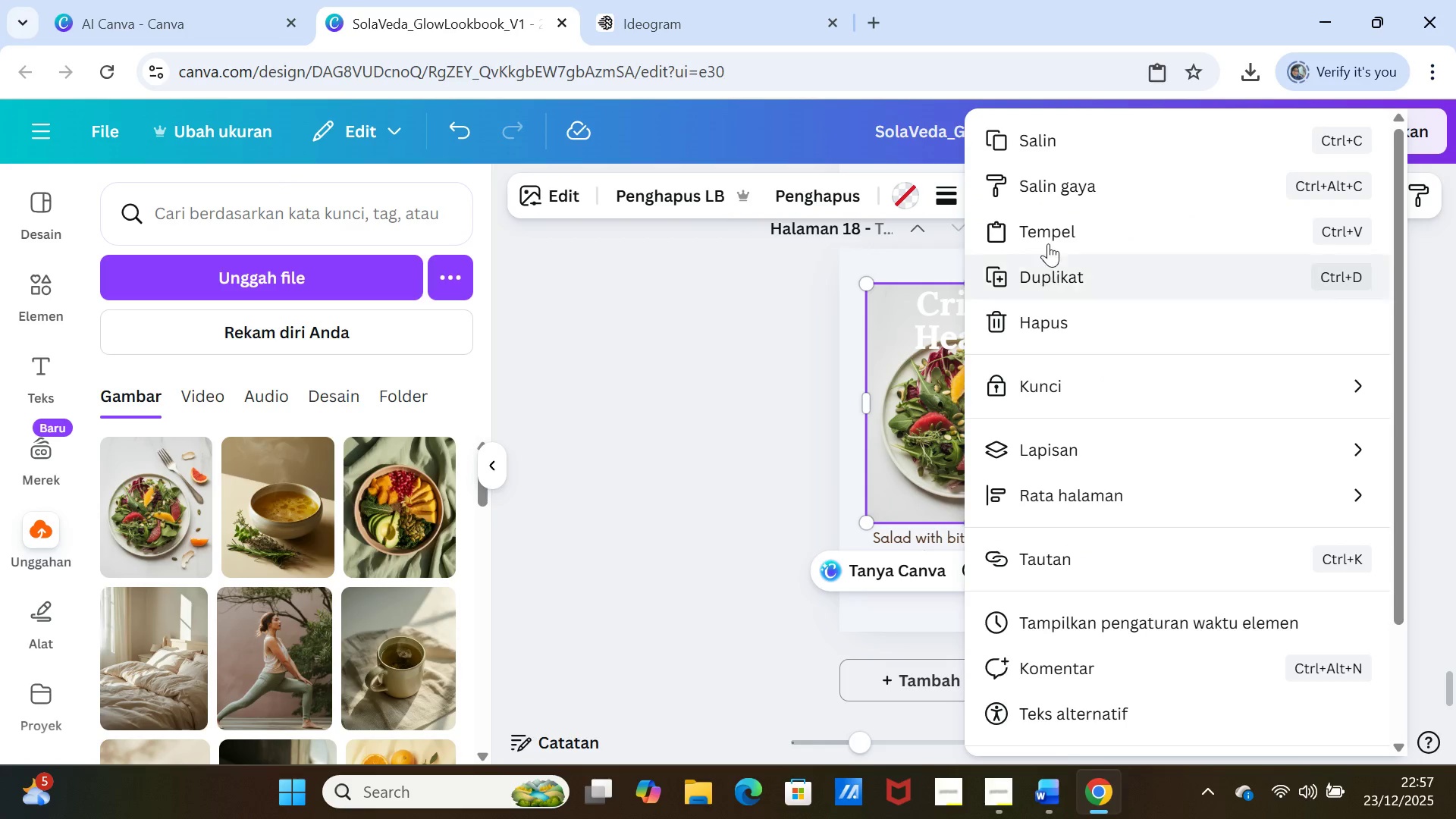 
left_click([1055, 222])
 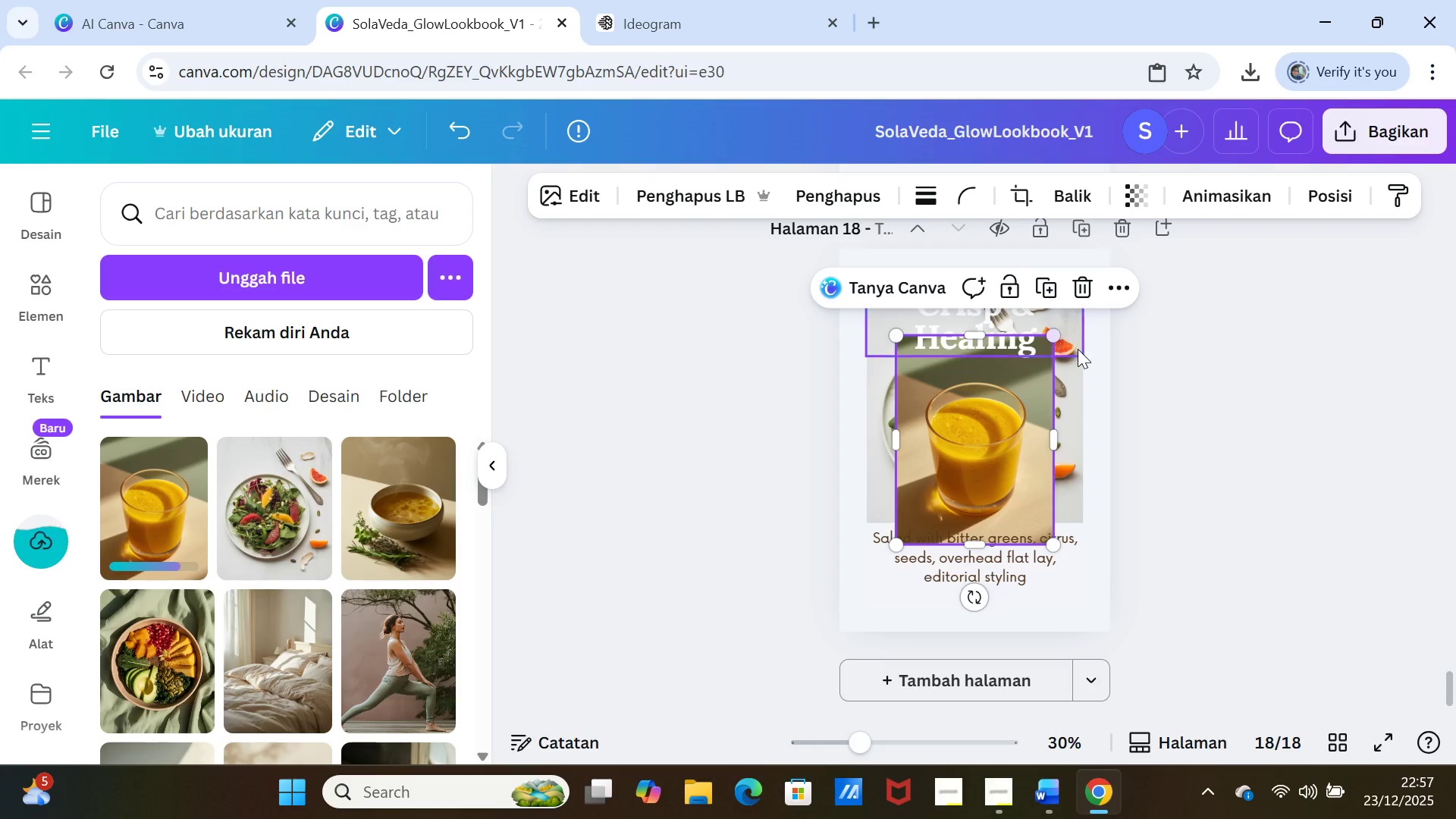 
left_click([1084, 377])
 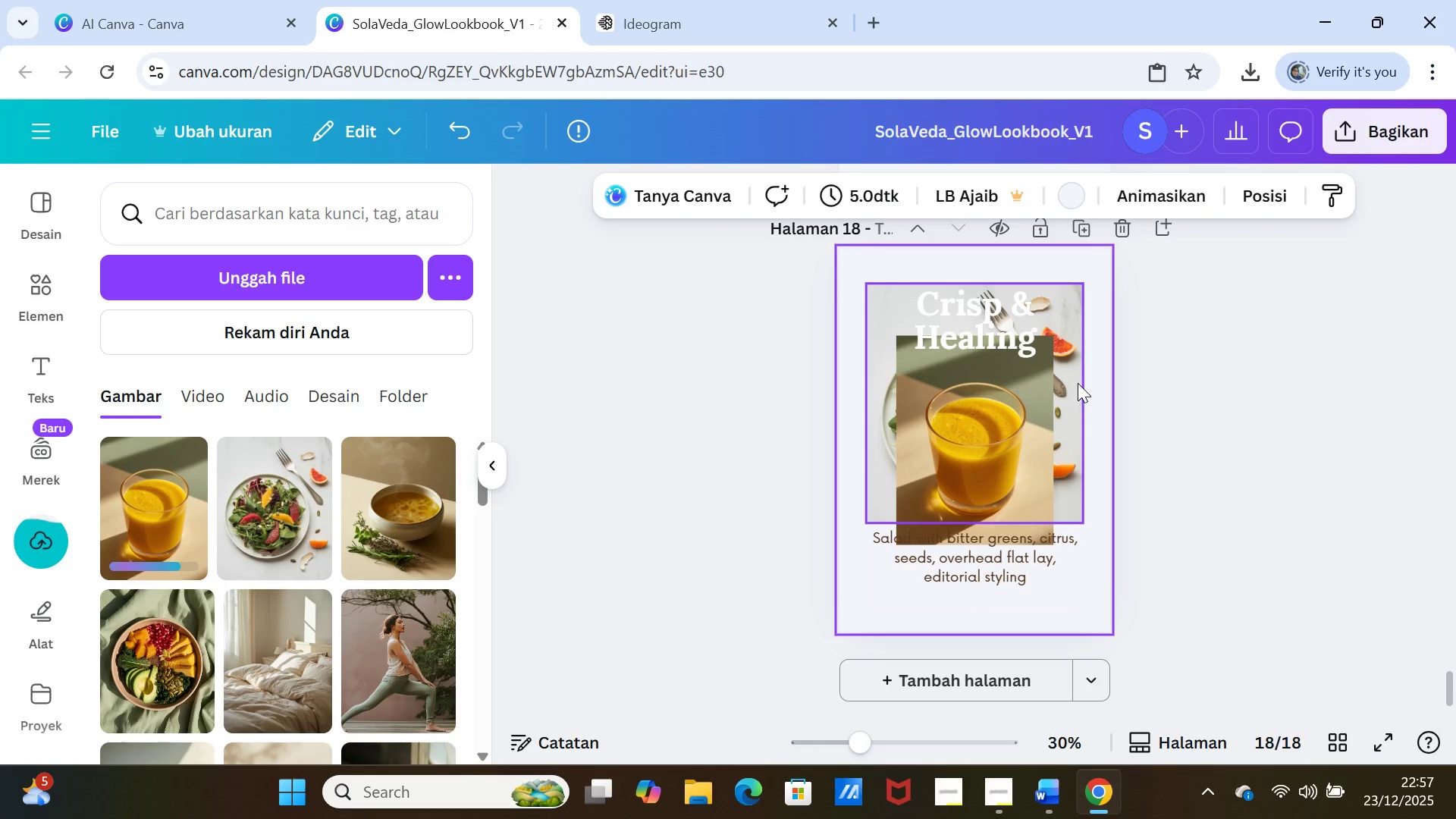 
left_click([1078, 383])
 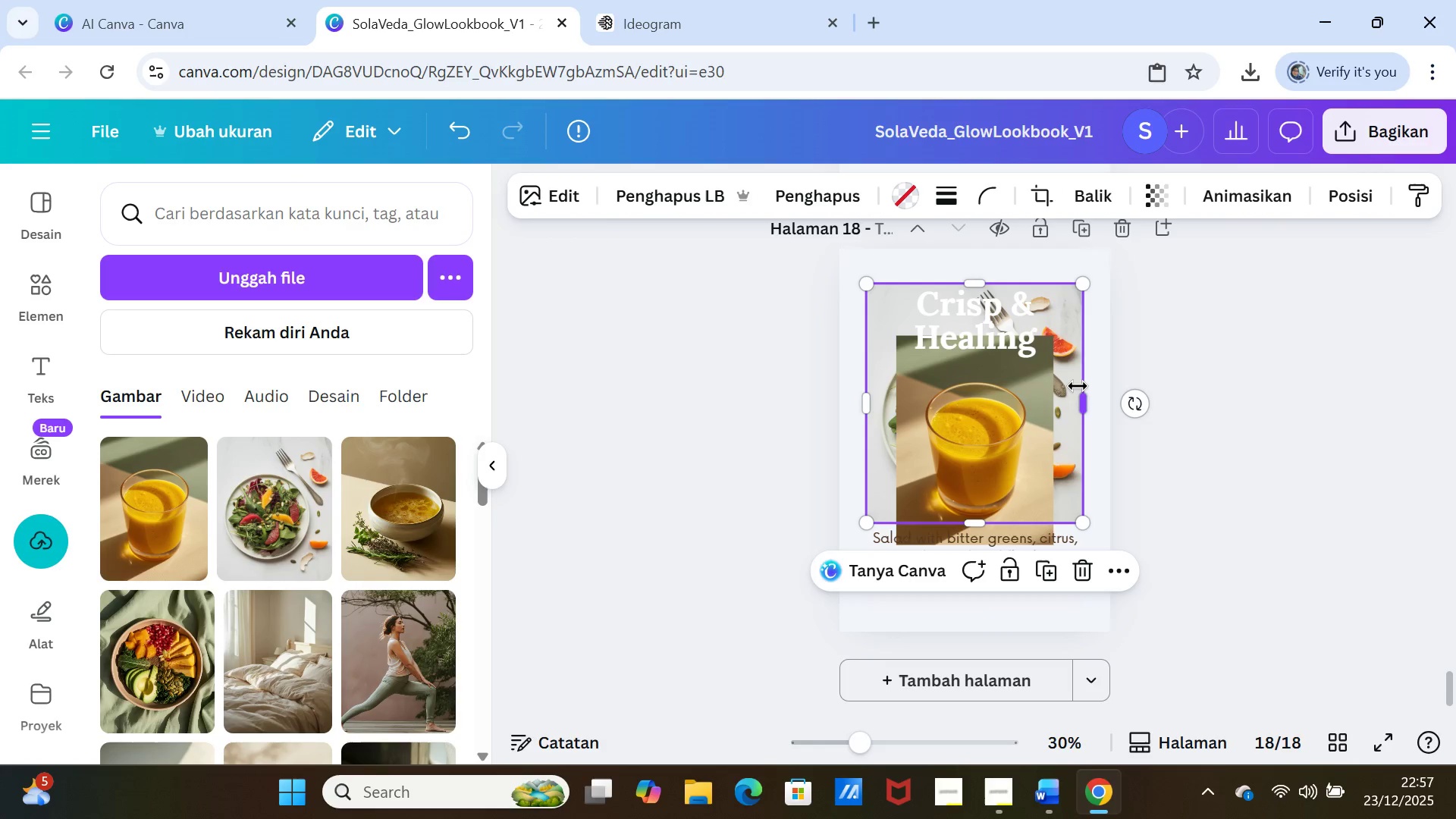 
key(Delete)
 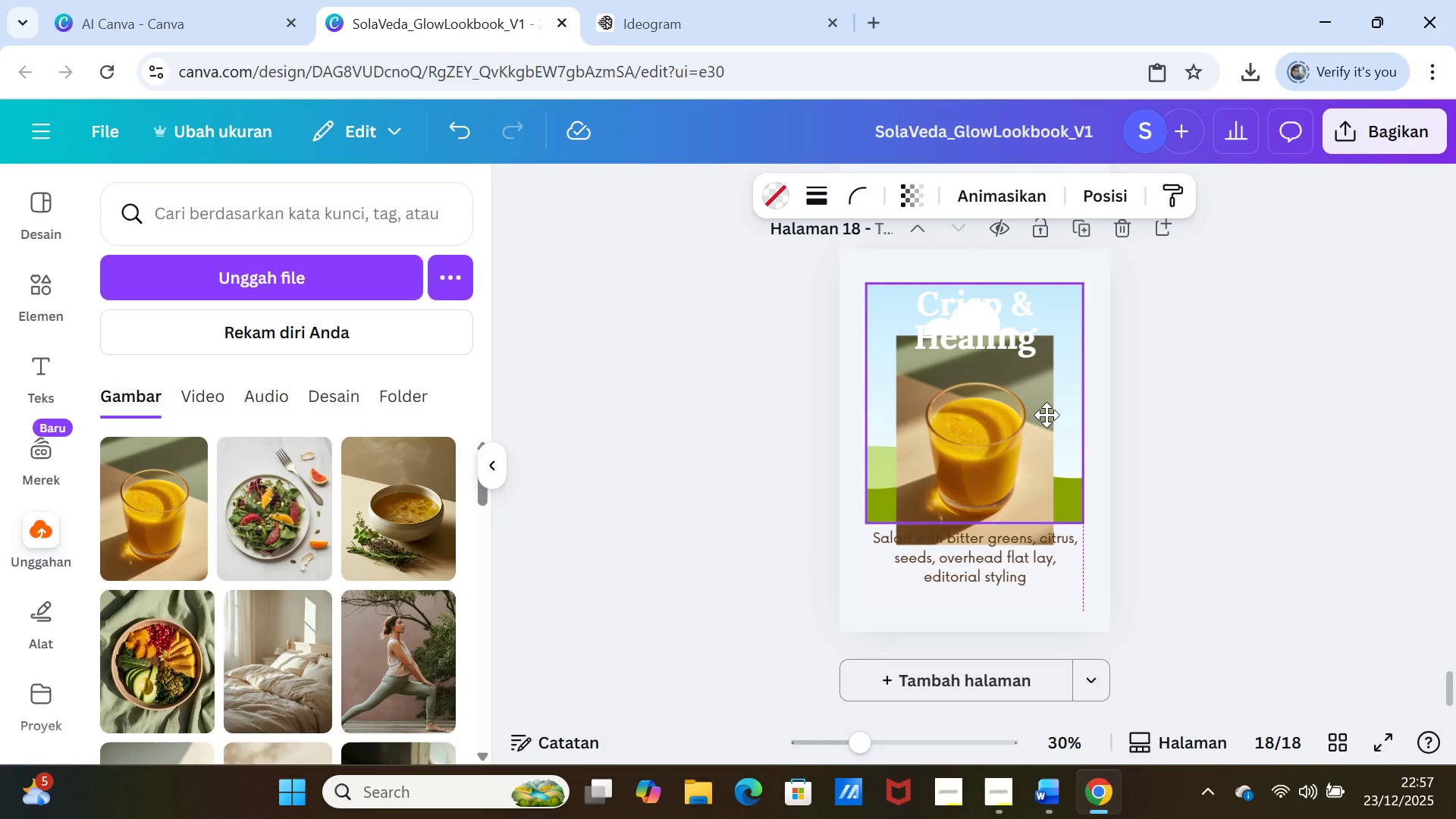 
left_click([1031, 431])
 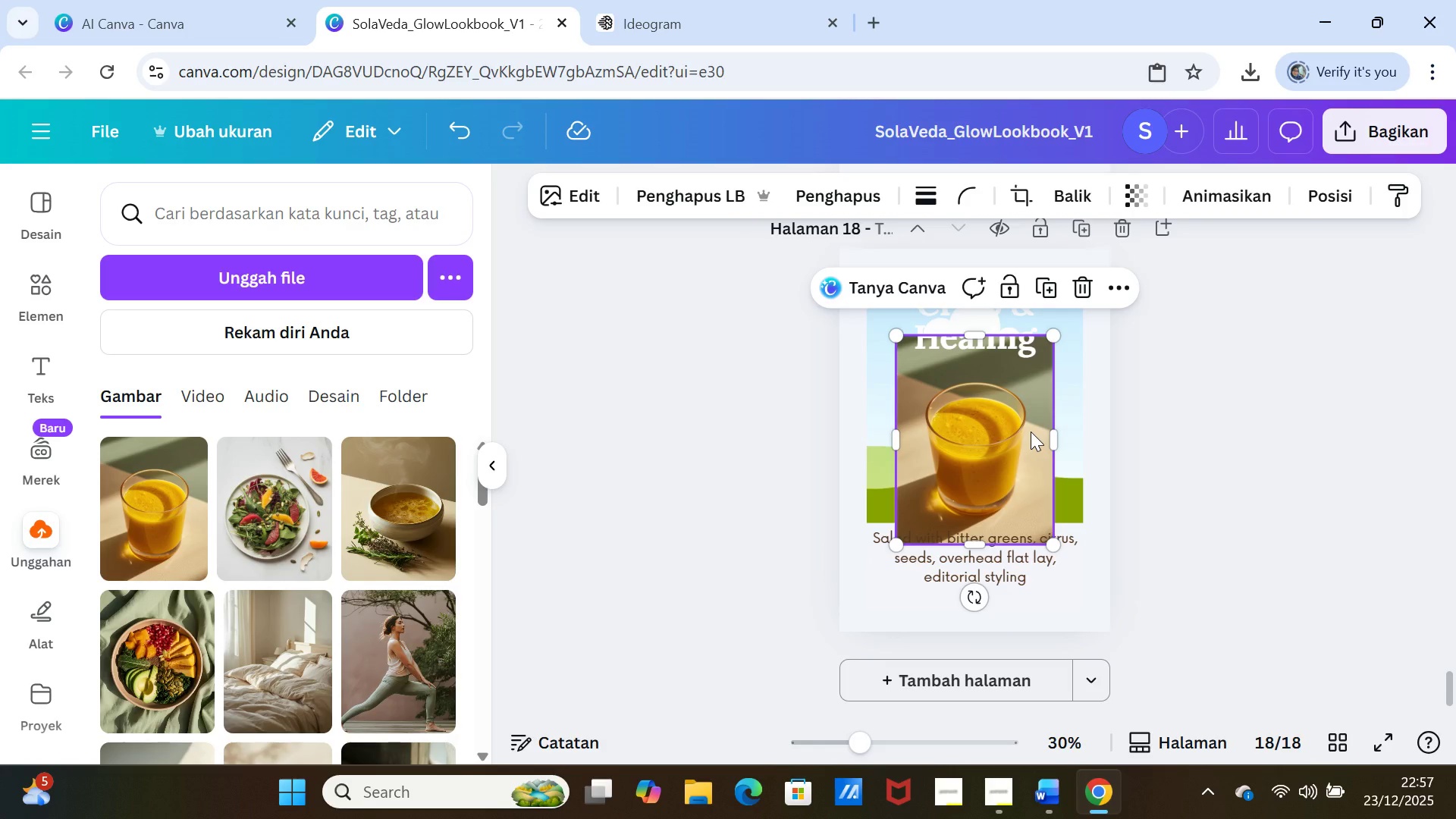 
left_click_drag(start_coordinate=[1031, 431], to_coordinate=[1032, 420])
 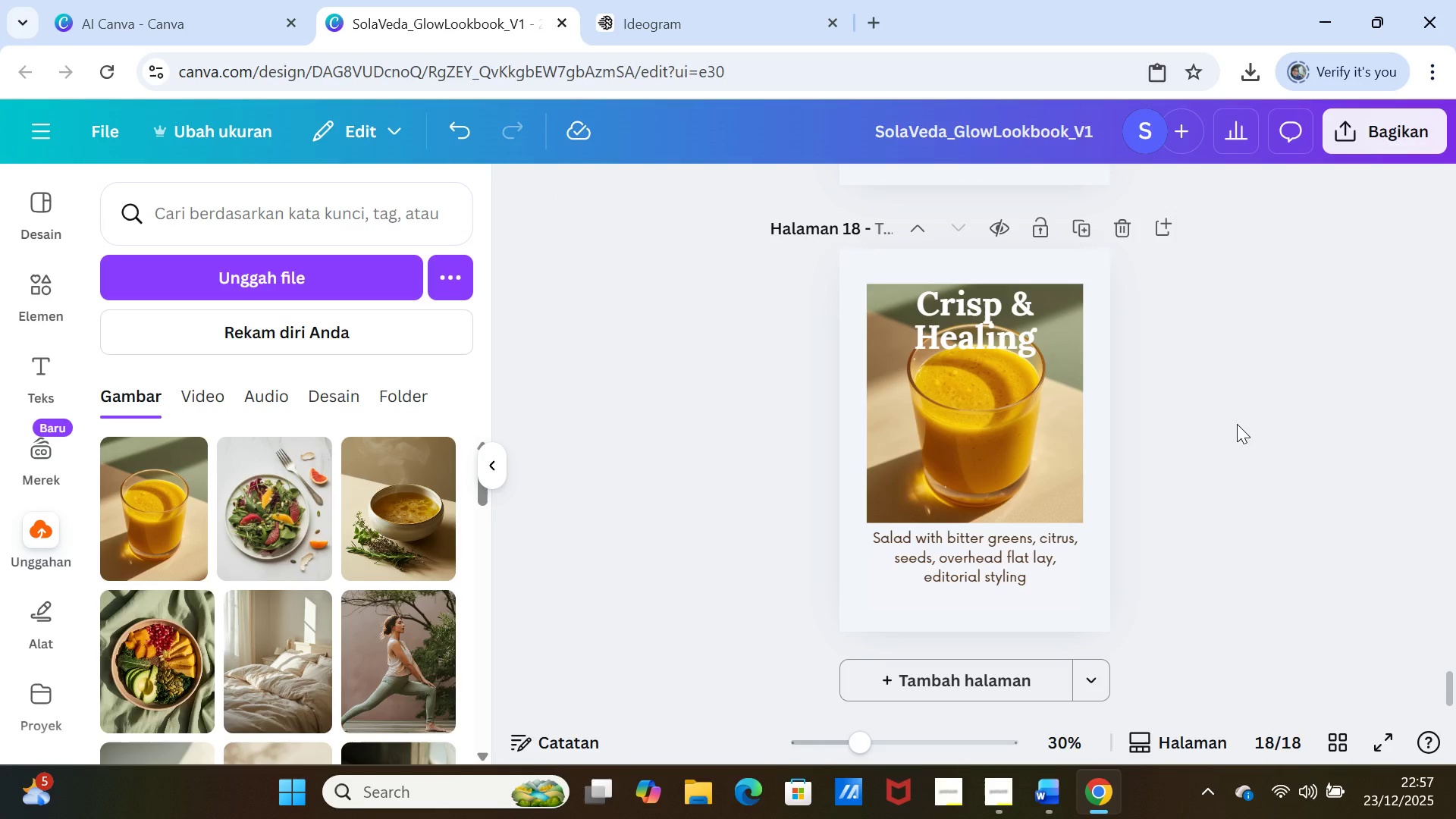 
left_click([1237, 424])
 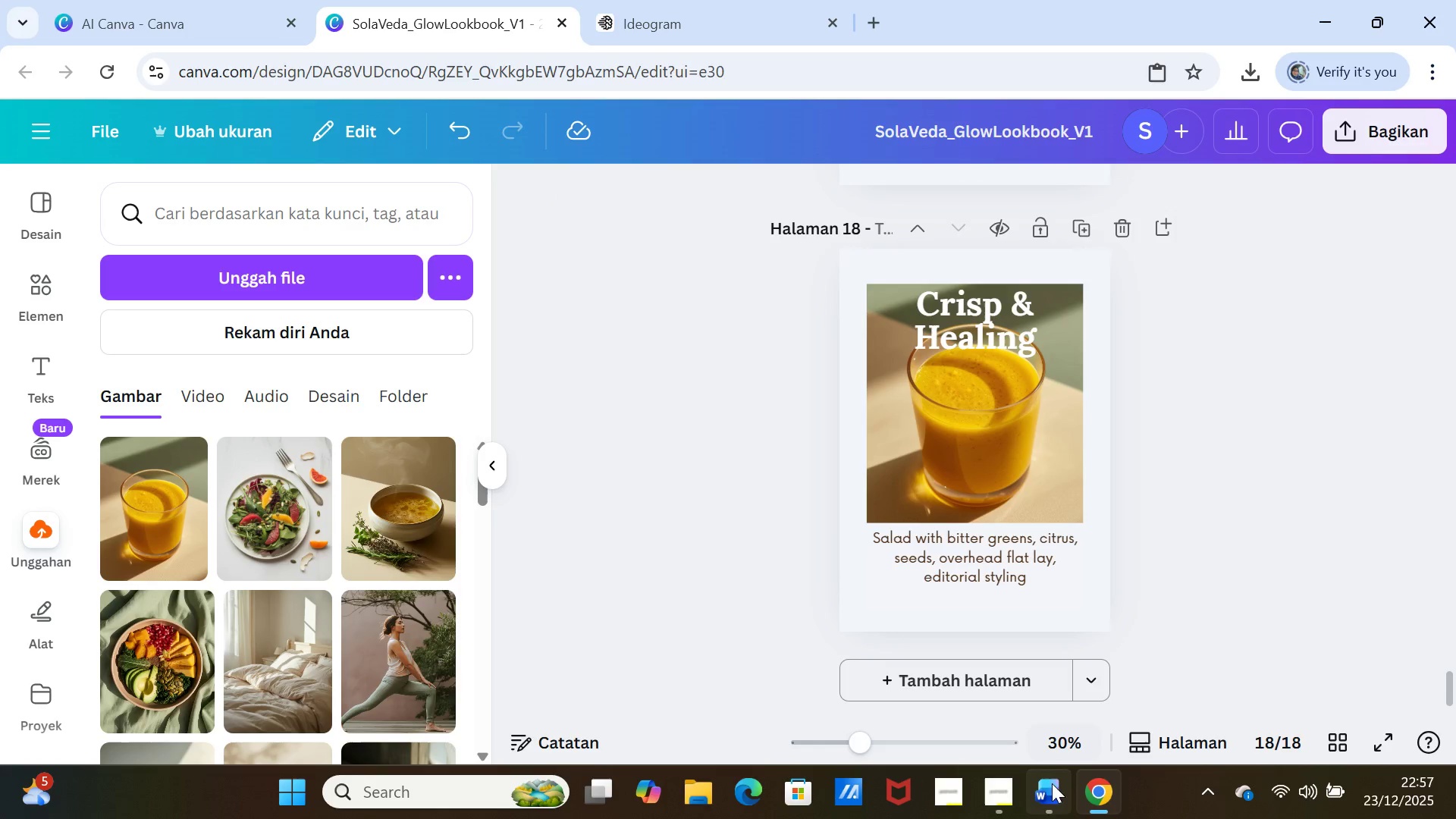 
left_click([1040, 802])
 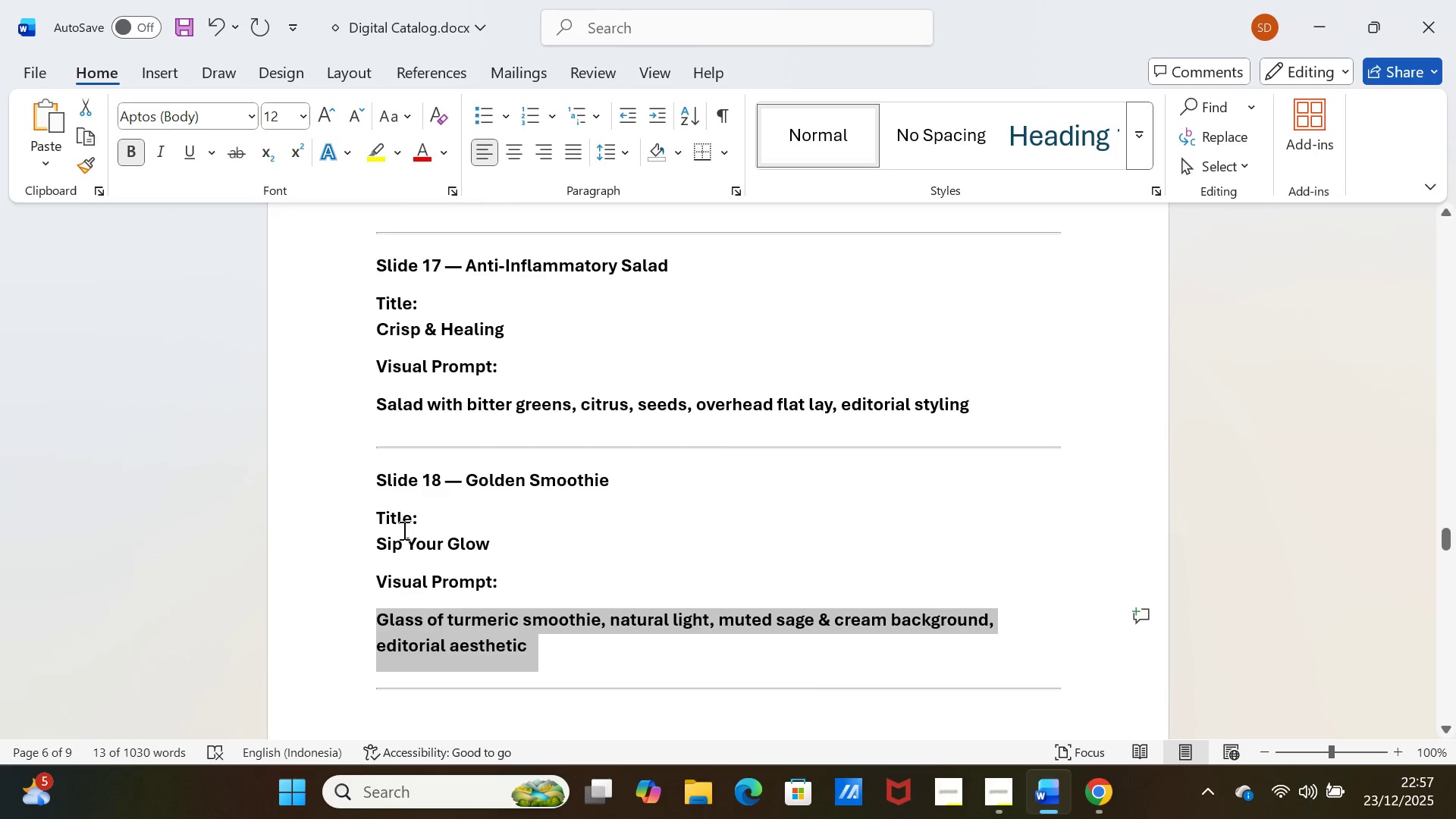 
left_click_drag(start_coordinate=[375, 541], to_coordinate=[474, 548])
 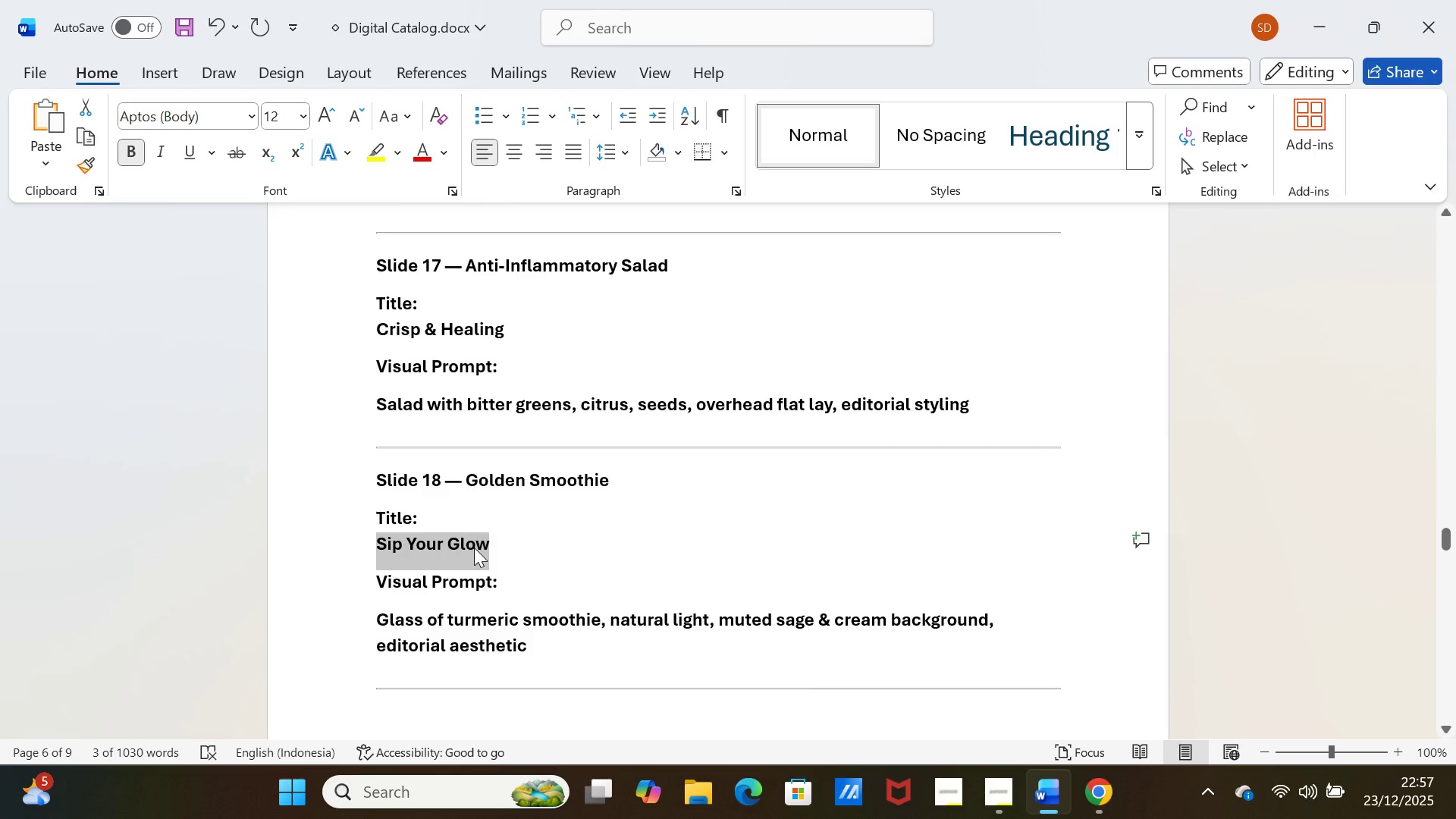 
key(Control+C)
 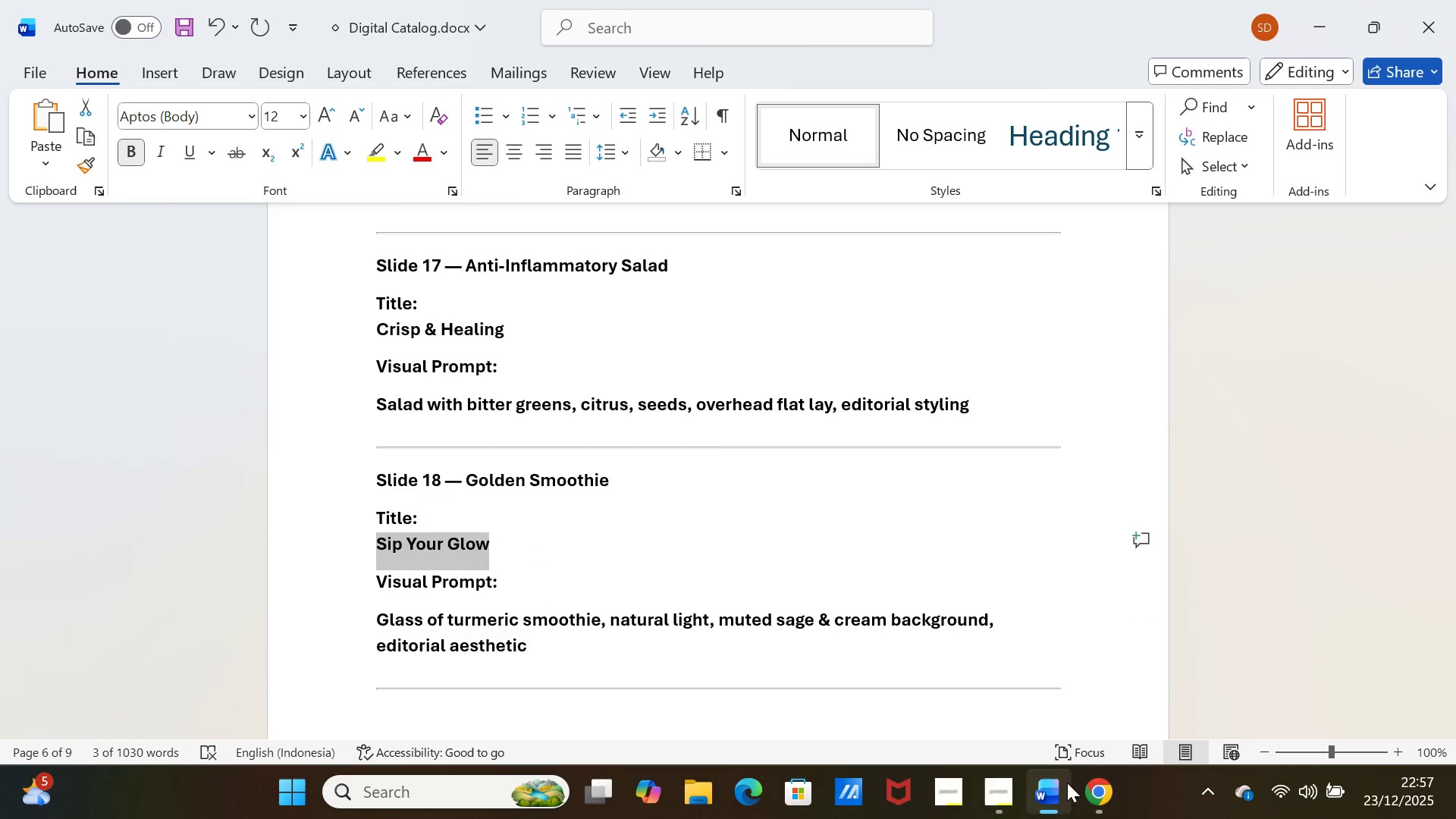 
left_click([1062, 786])
 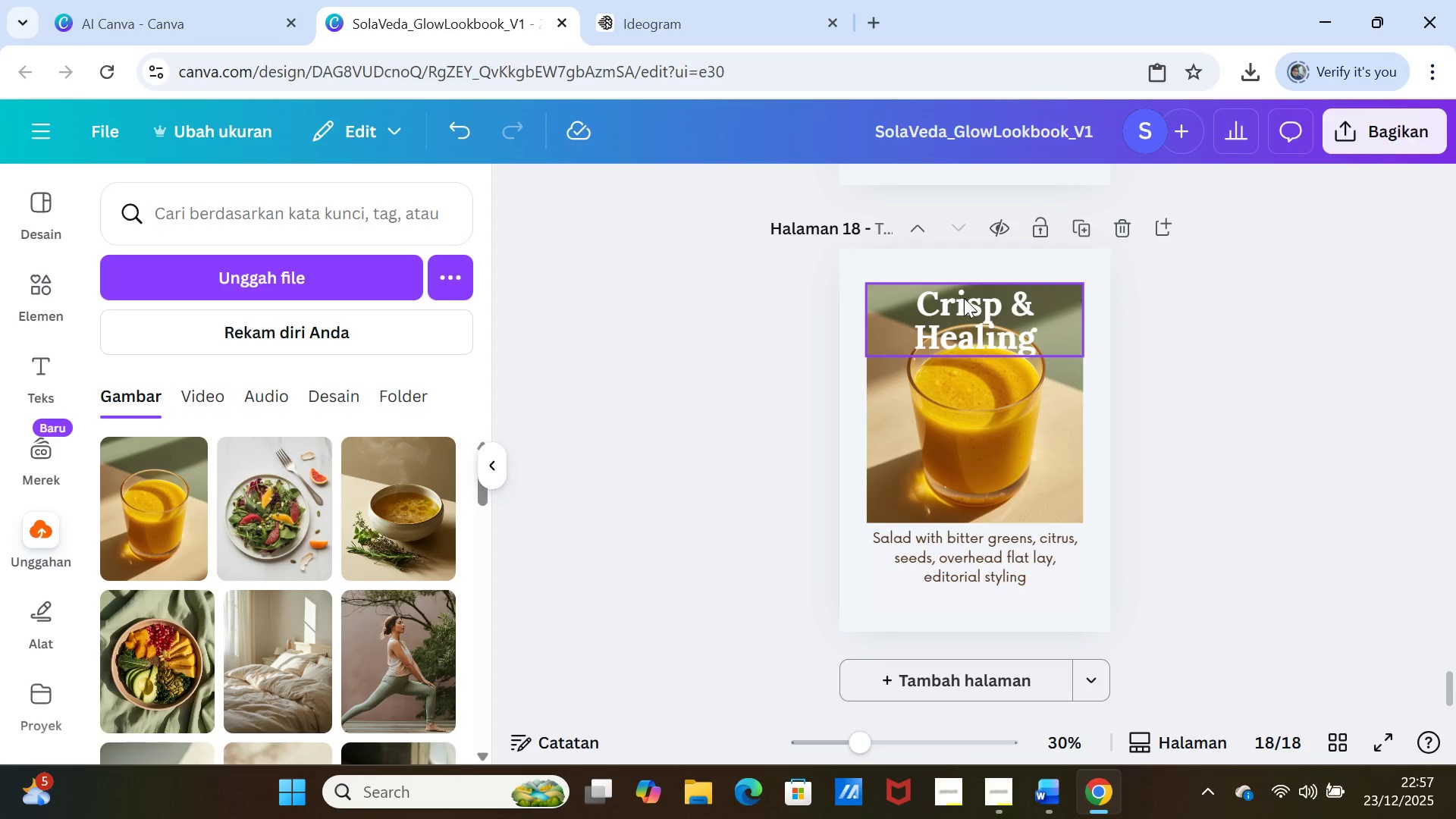 
double_click([964, 298])
 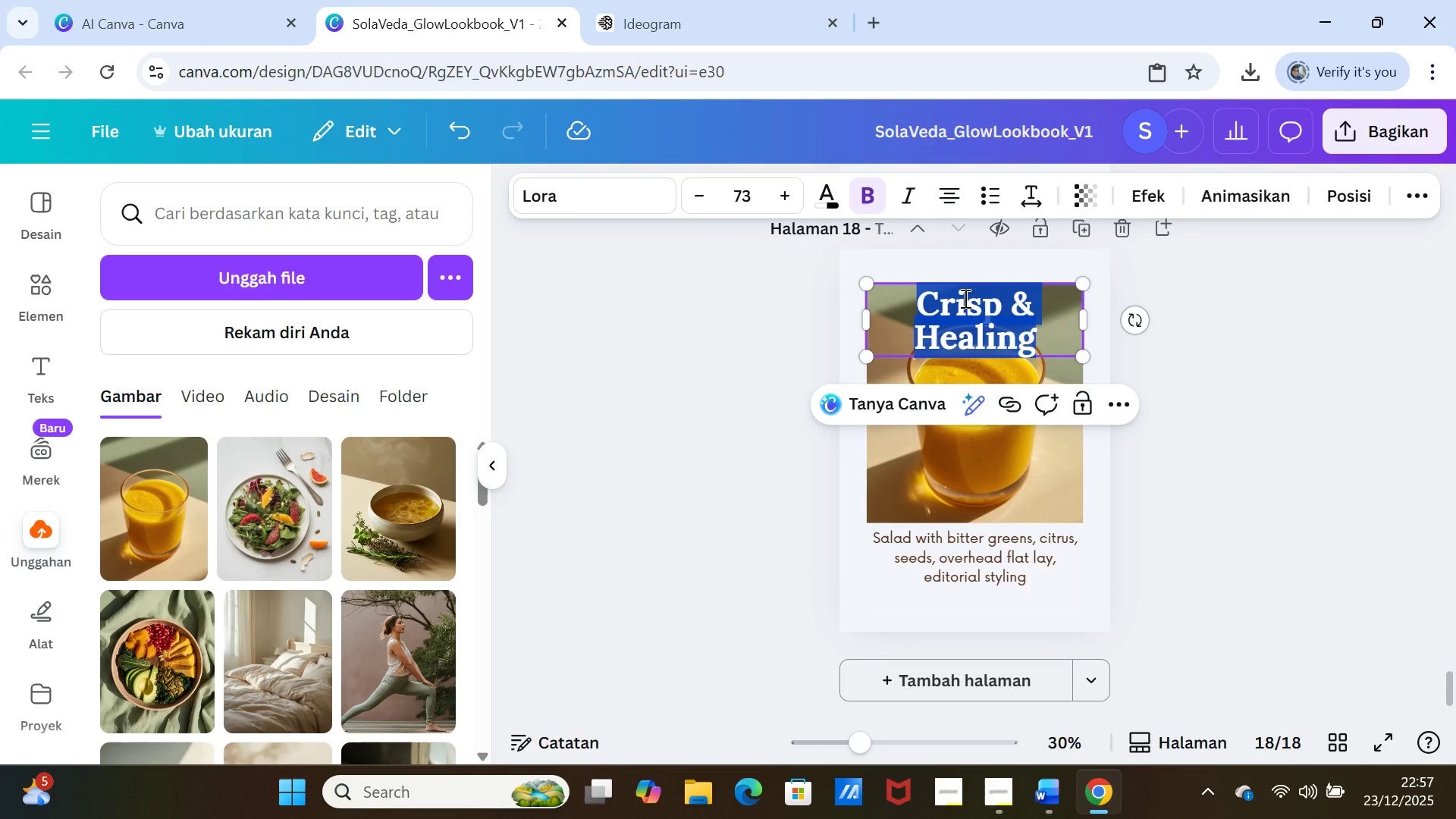 
key(Control+V)
 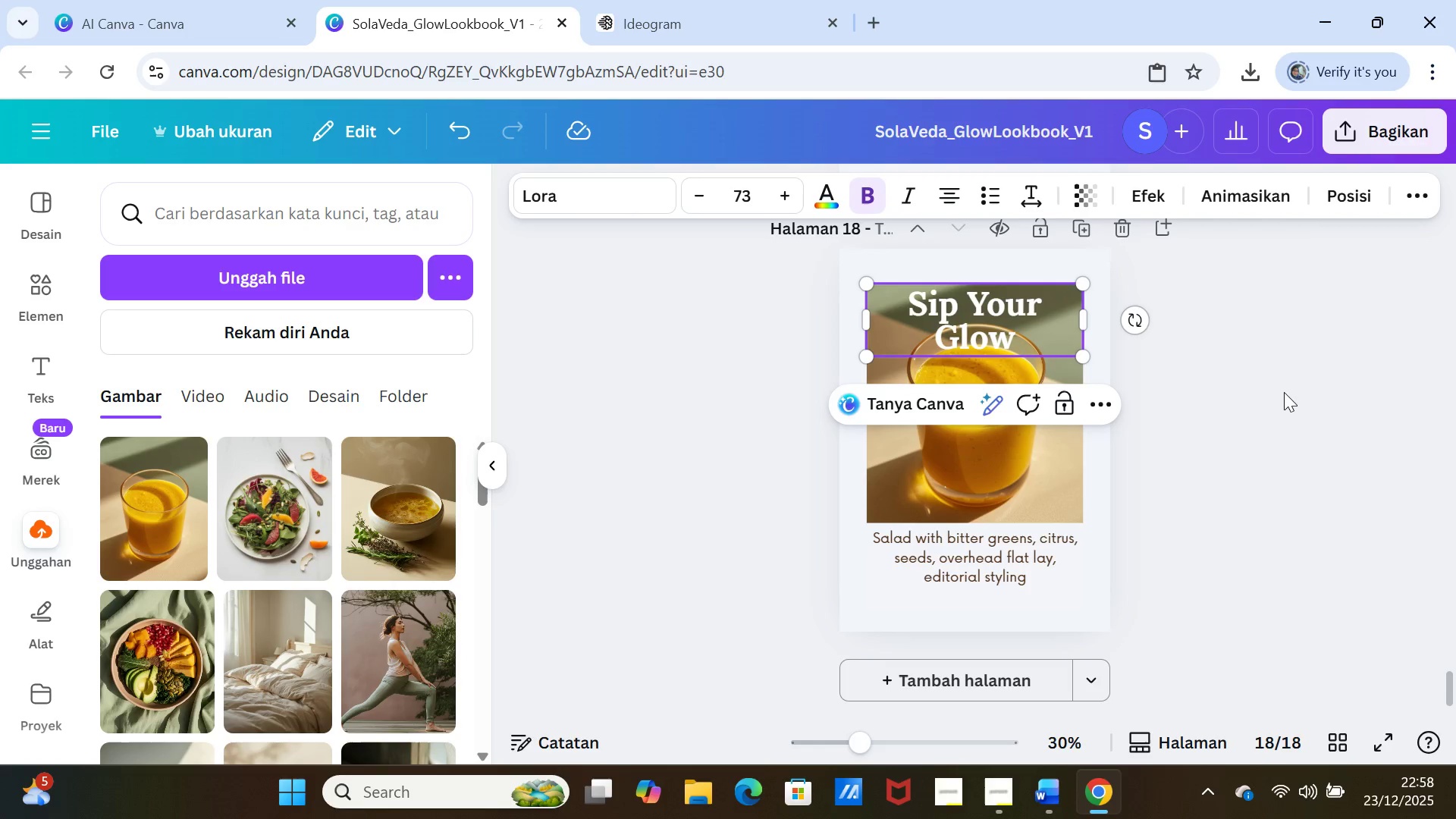 
left_click([1292, 399])
 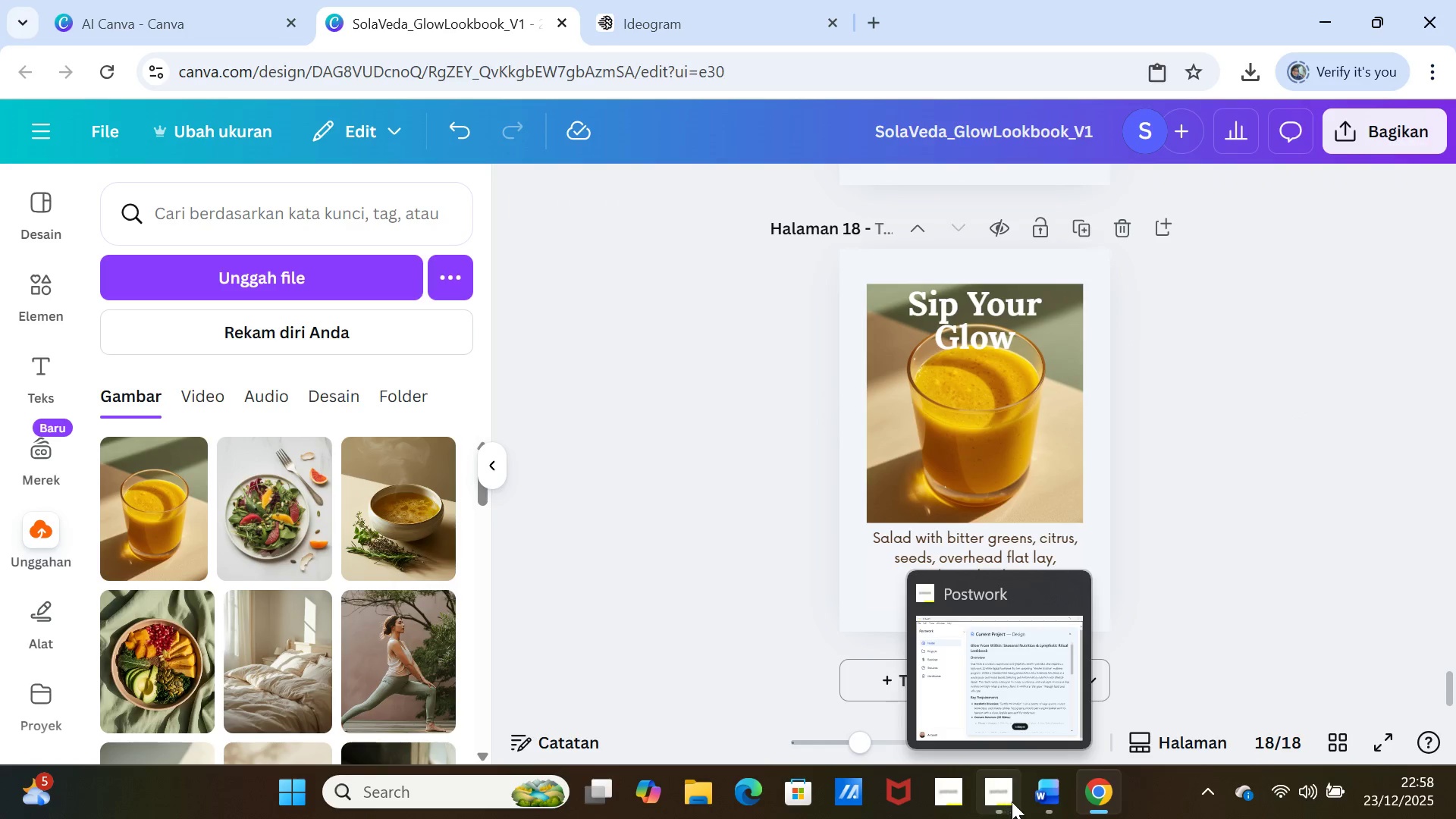 
left_click([1031, 795])
 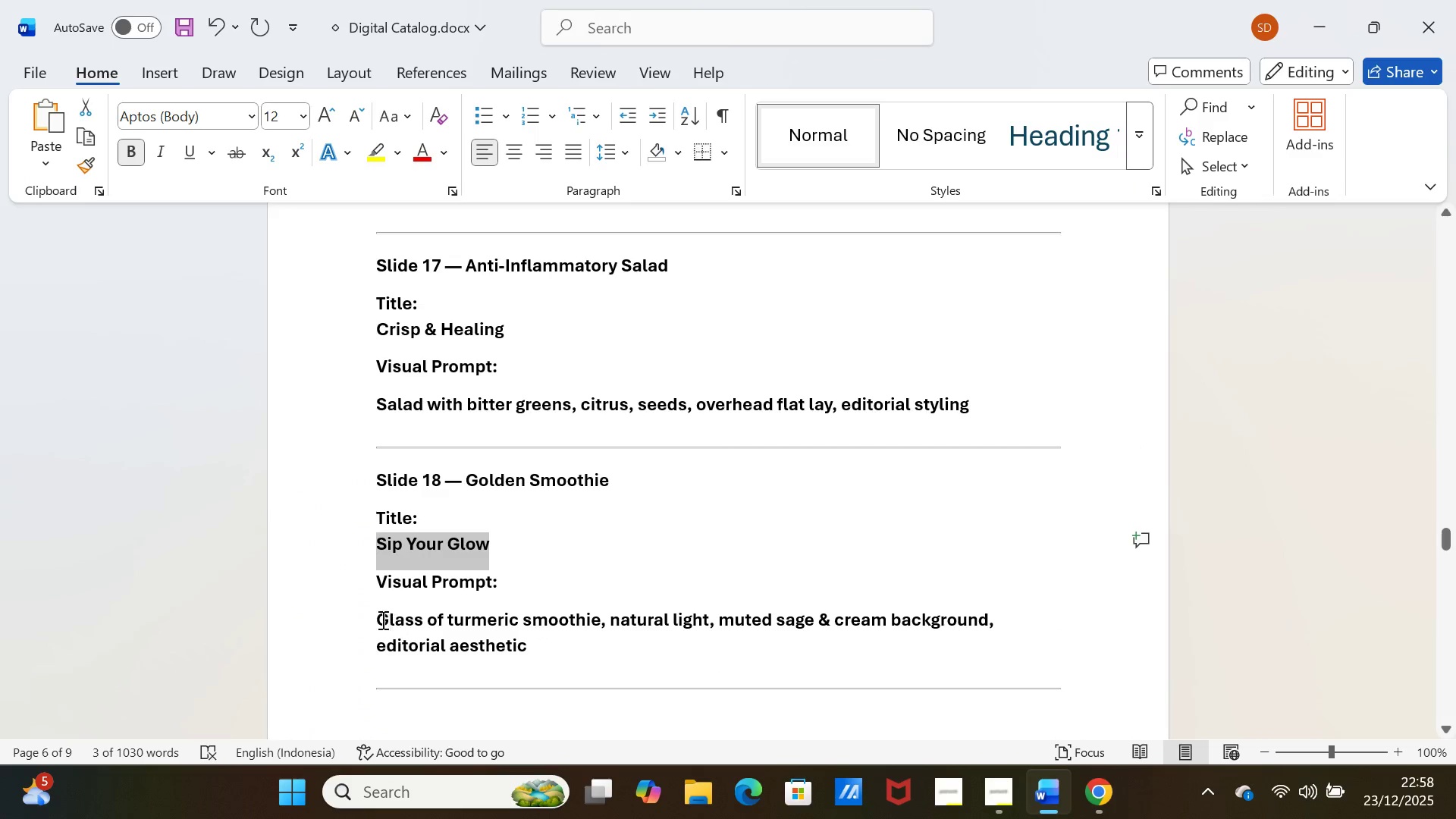 
left_click_drag(start_coordinate=[368, 620], to_coordinate=[500, 638])
 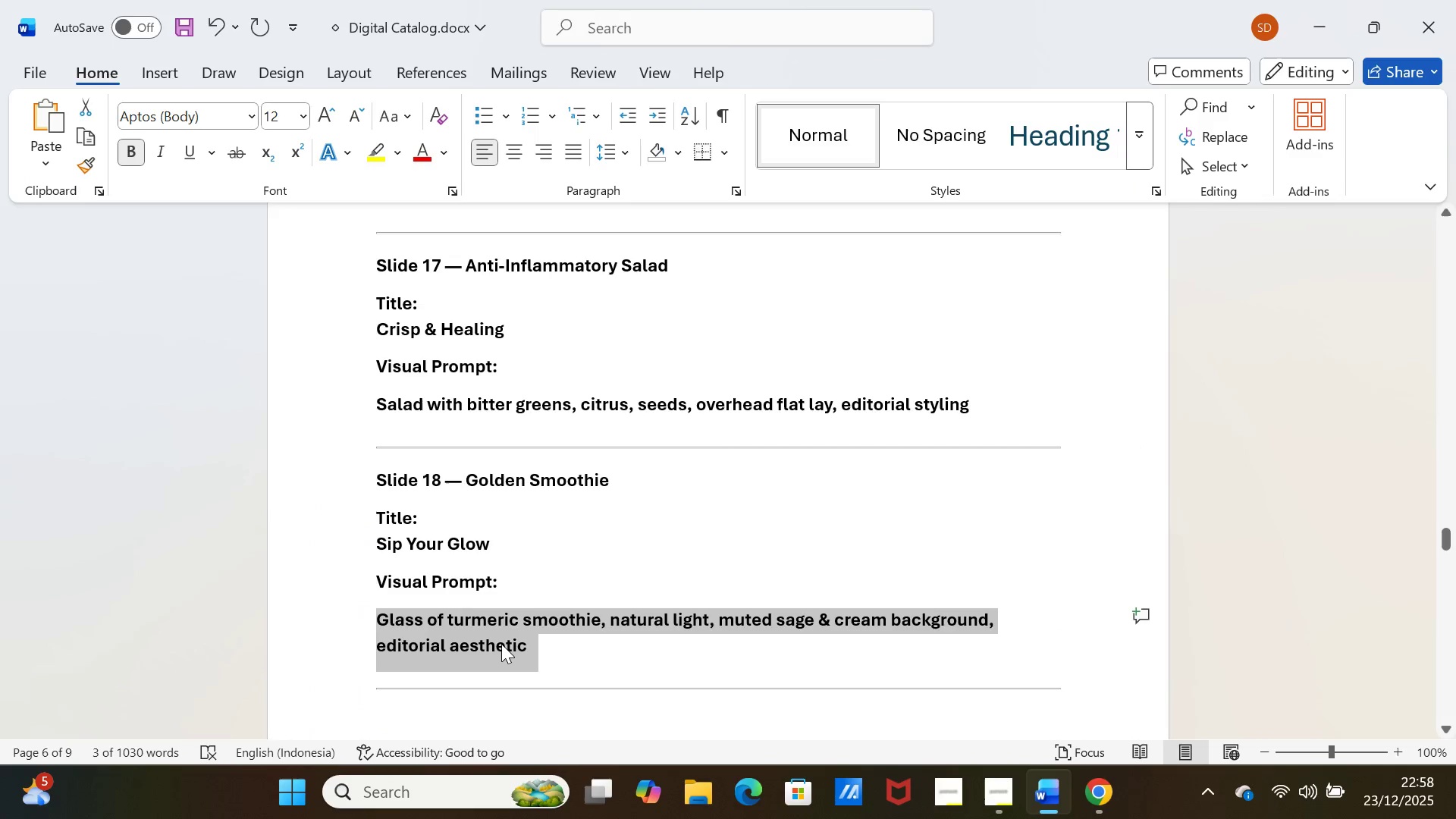 
hold_key(key=ControlLeft, duration=0.47)
 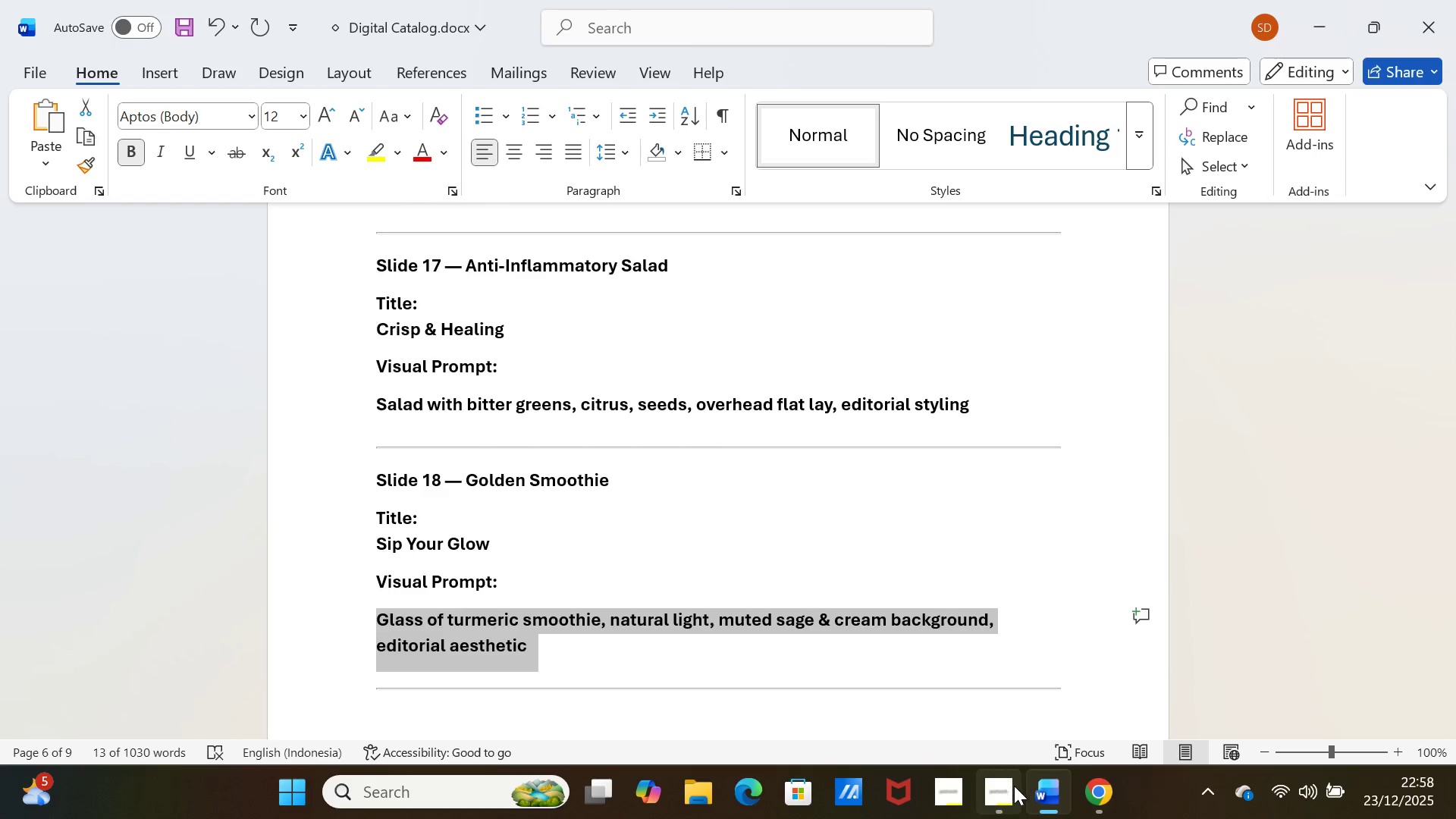 
wait(16.75)
 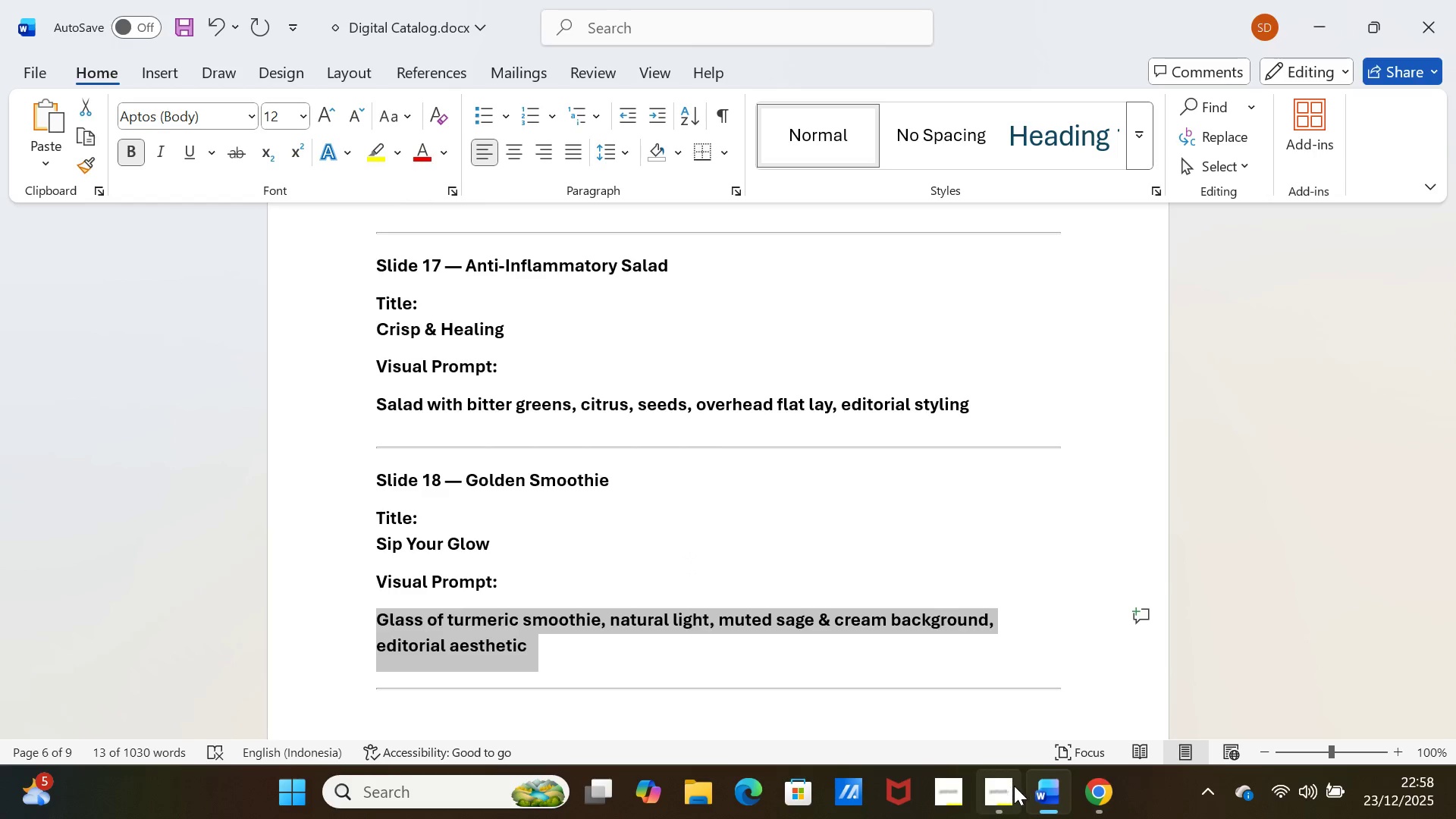 
scroll: coordinate [890, 565], scroll_direction: up, amount: 4.0
 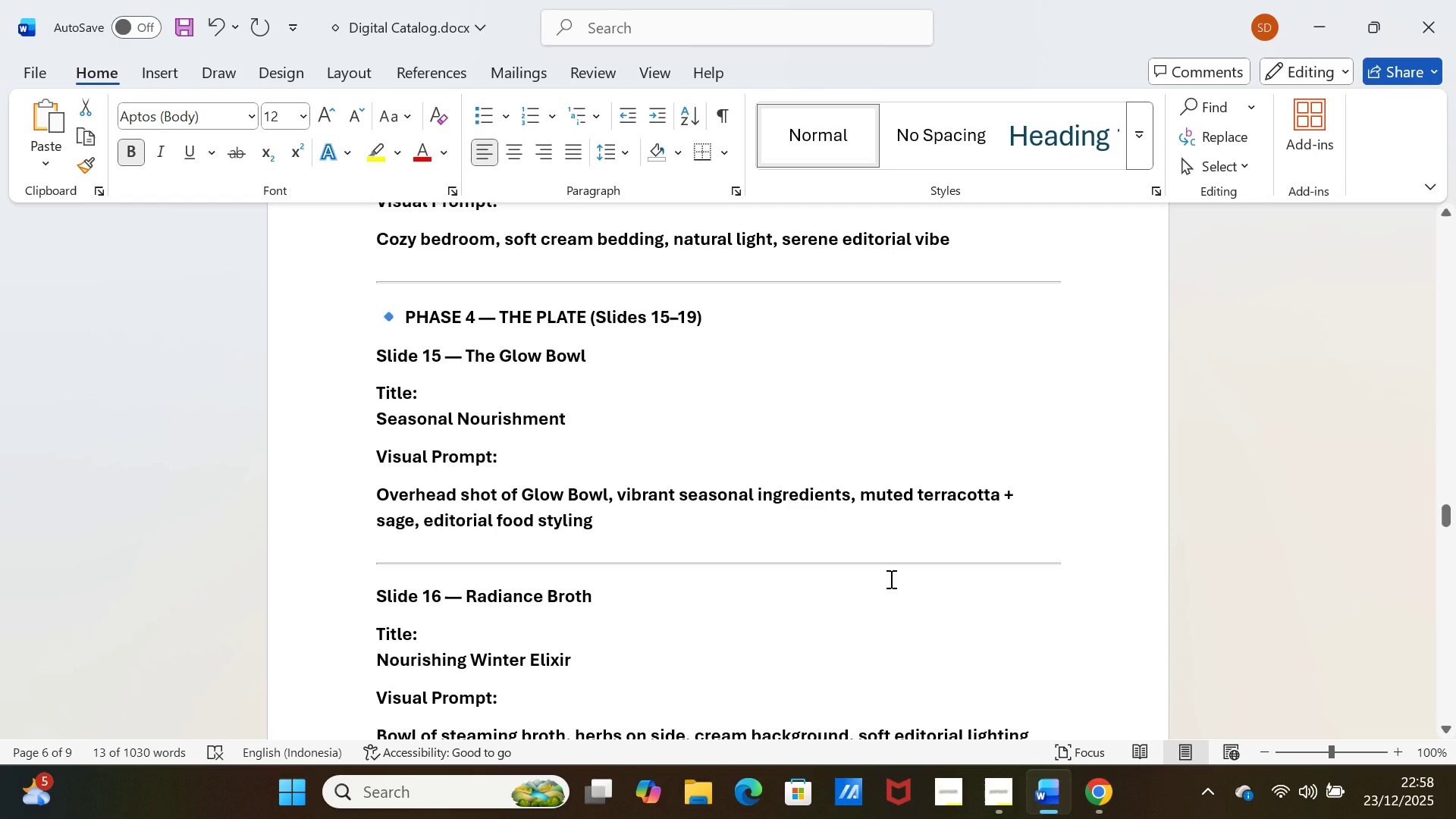 
wait(6.78)
 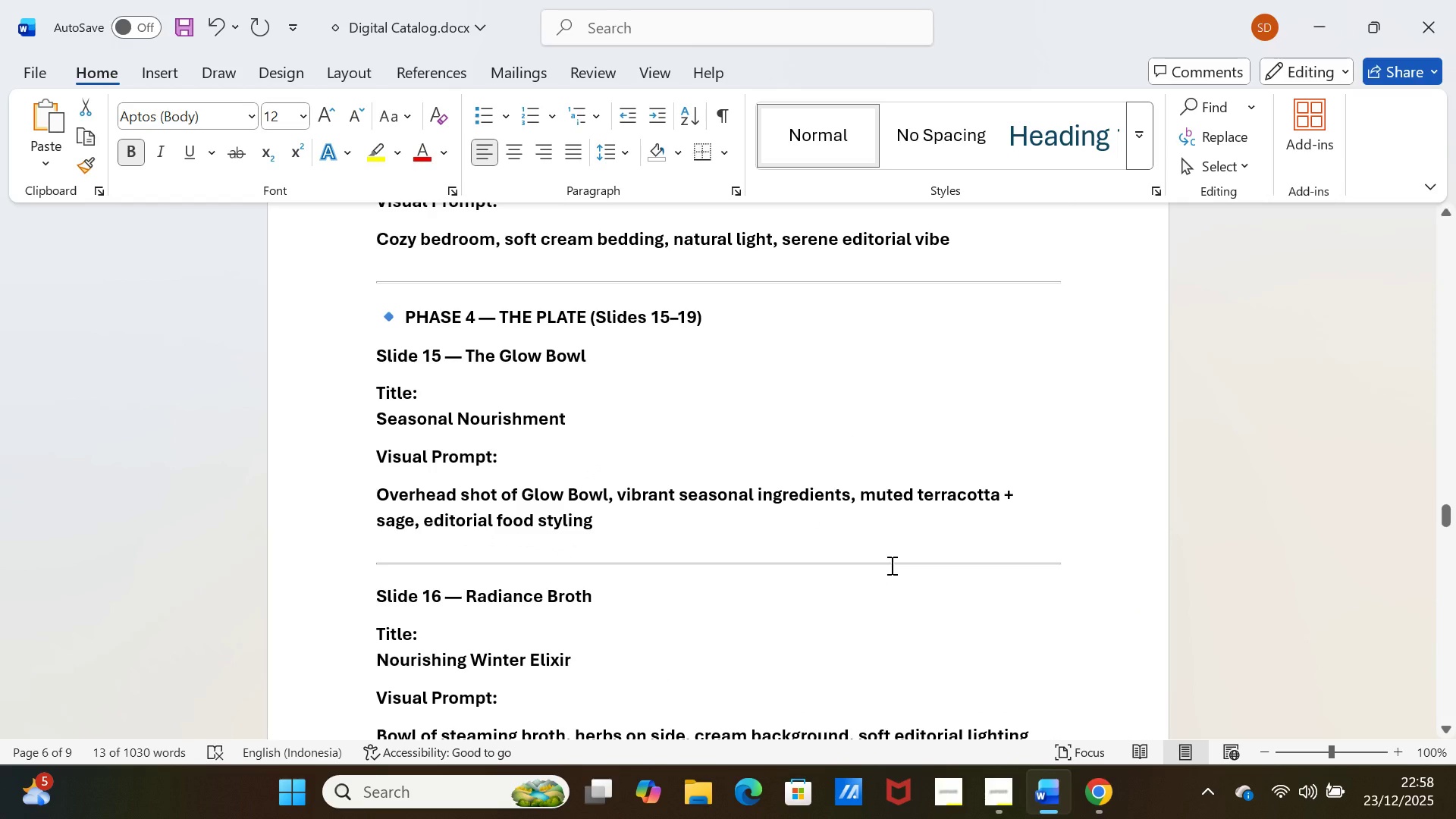 
scroll: coordinate [890, 579], scroll_direction: down, amount: 1.0
 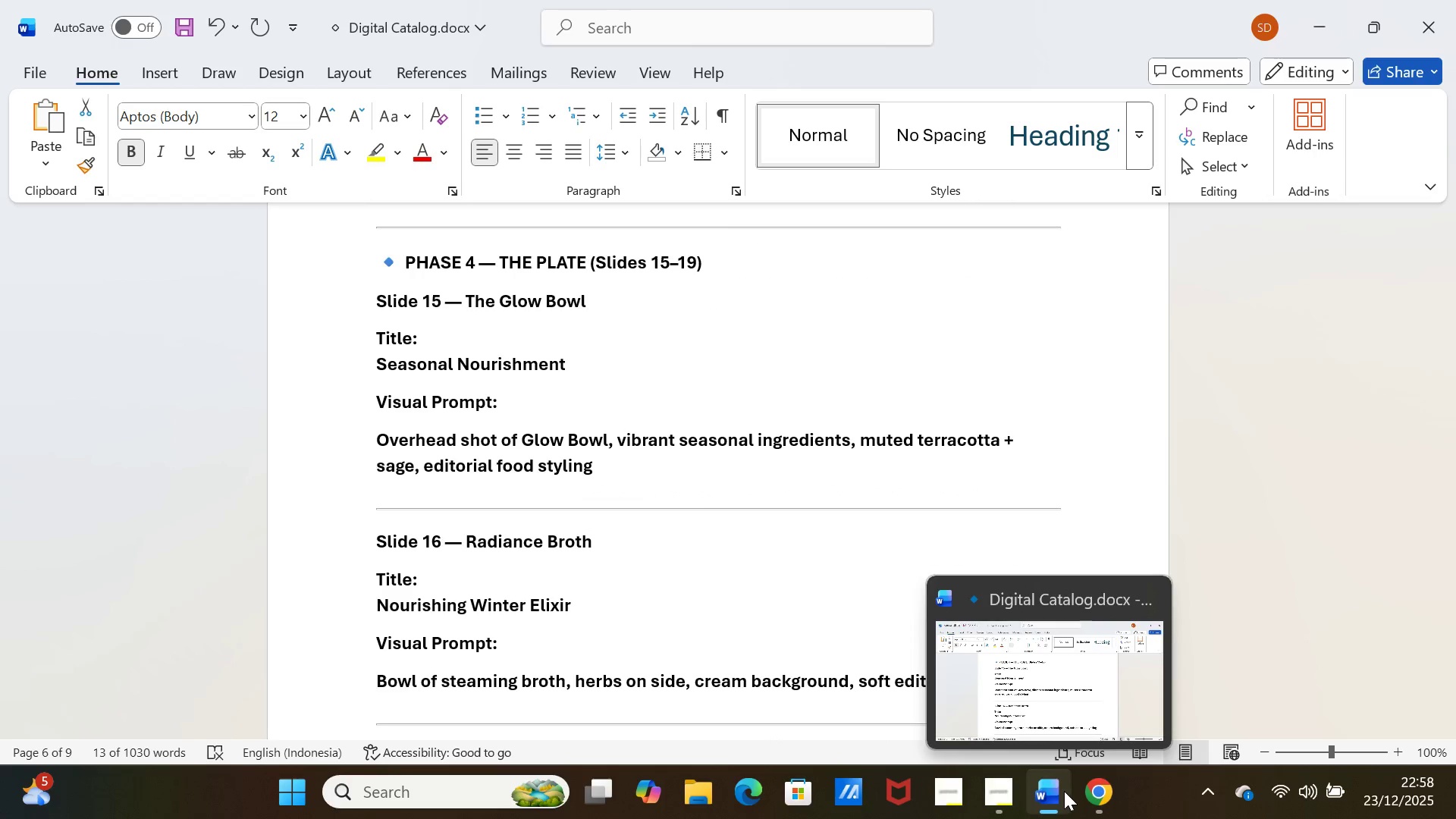 
left_click([1088, 789])
 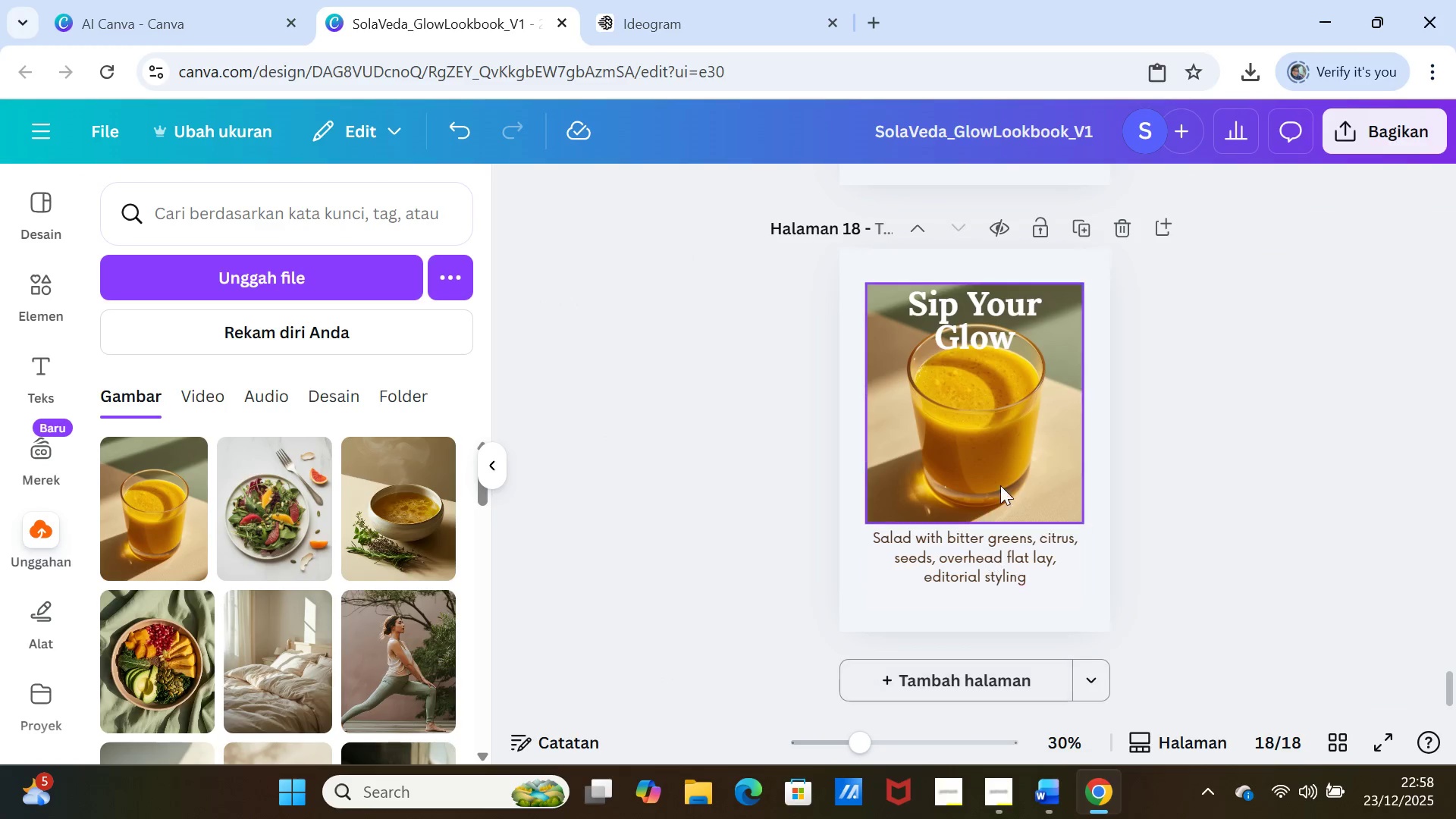 
scroll: coordinate [1043, 464], scroll_direction: up, amount: 4.0
 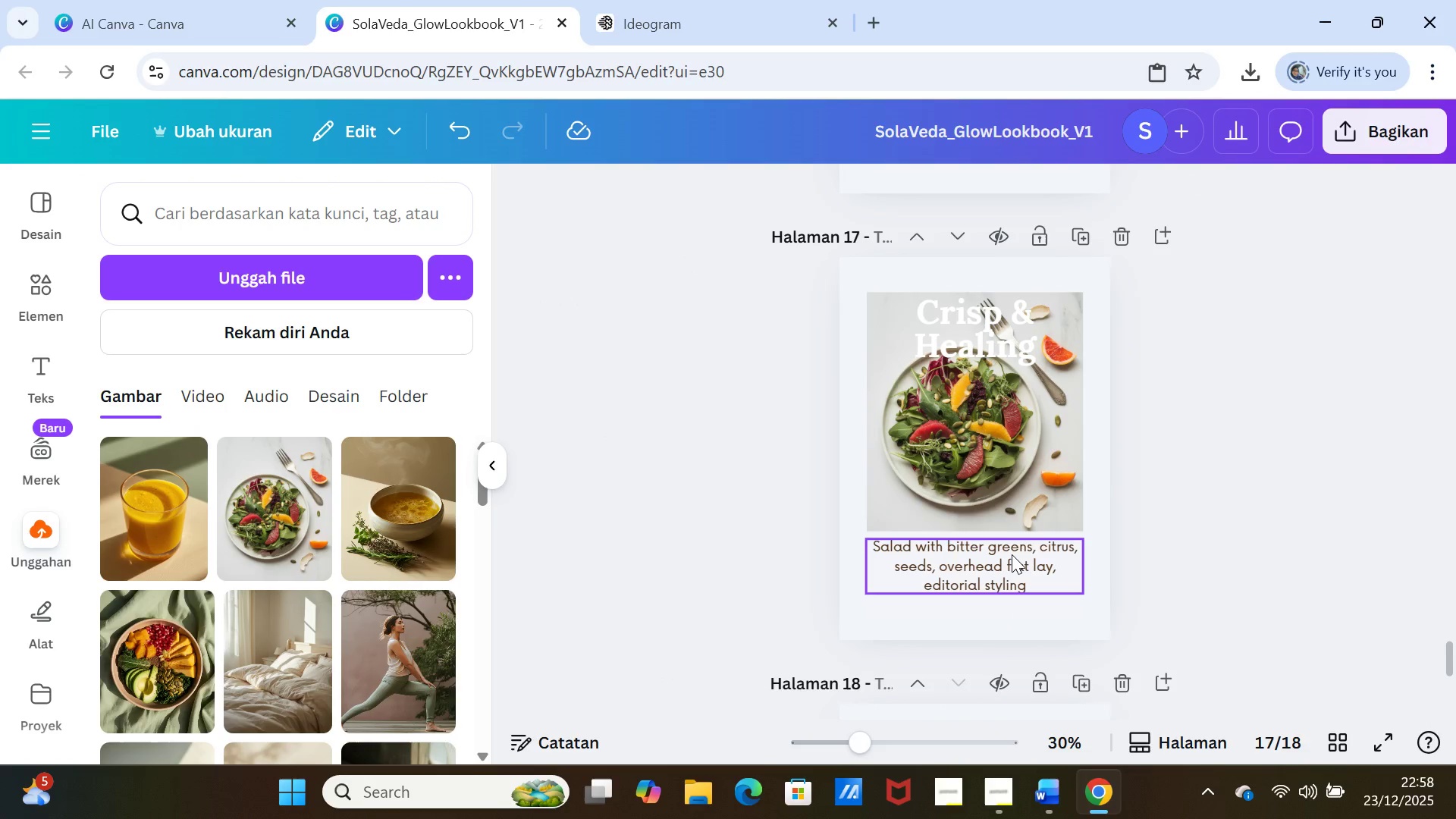 
left_click([1012, 554])
 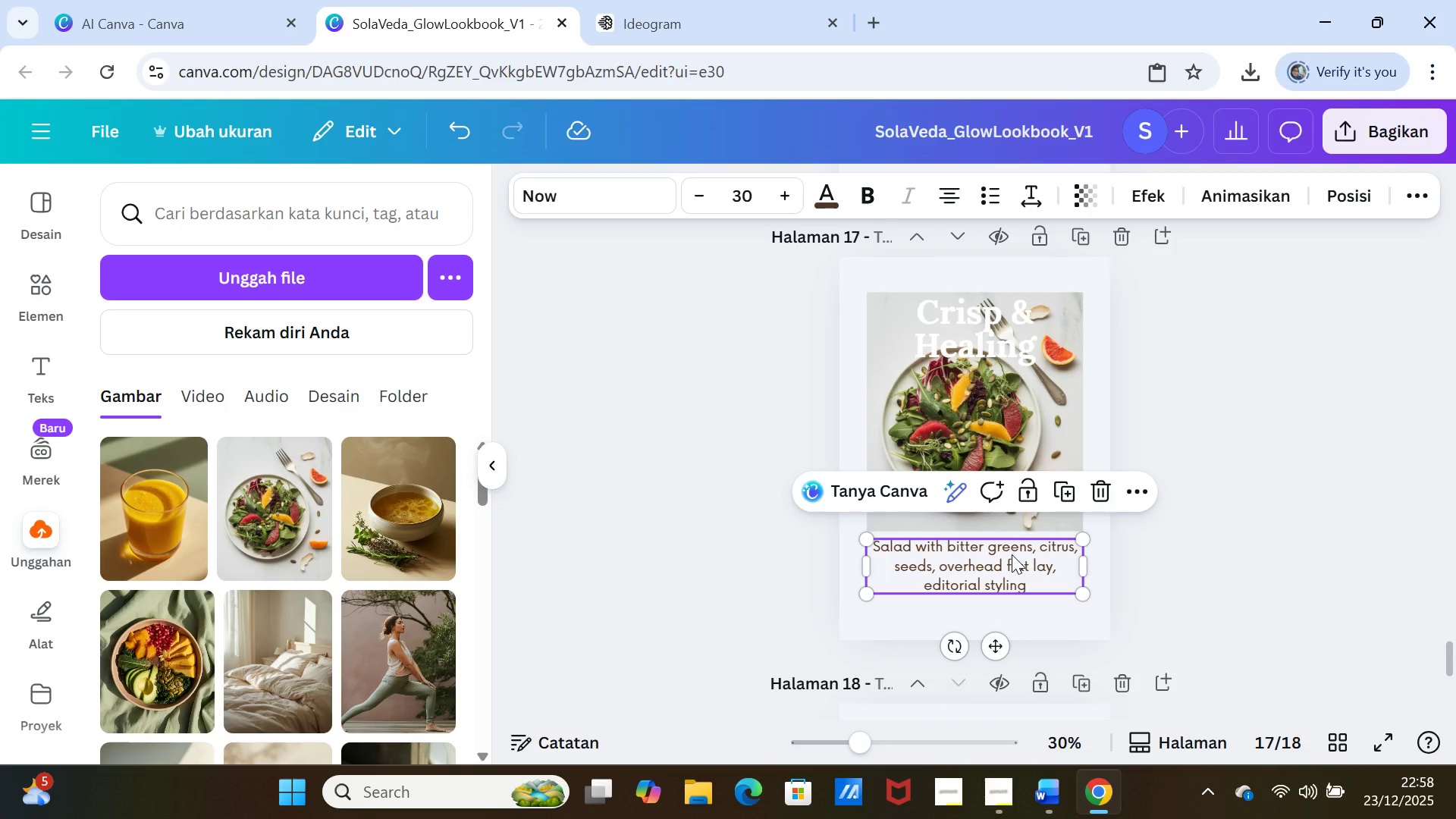 
key(Delete)
 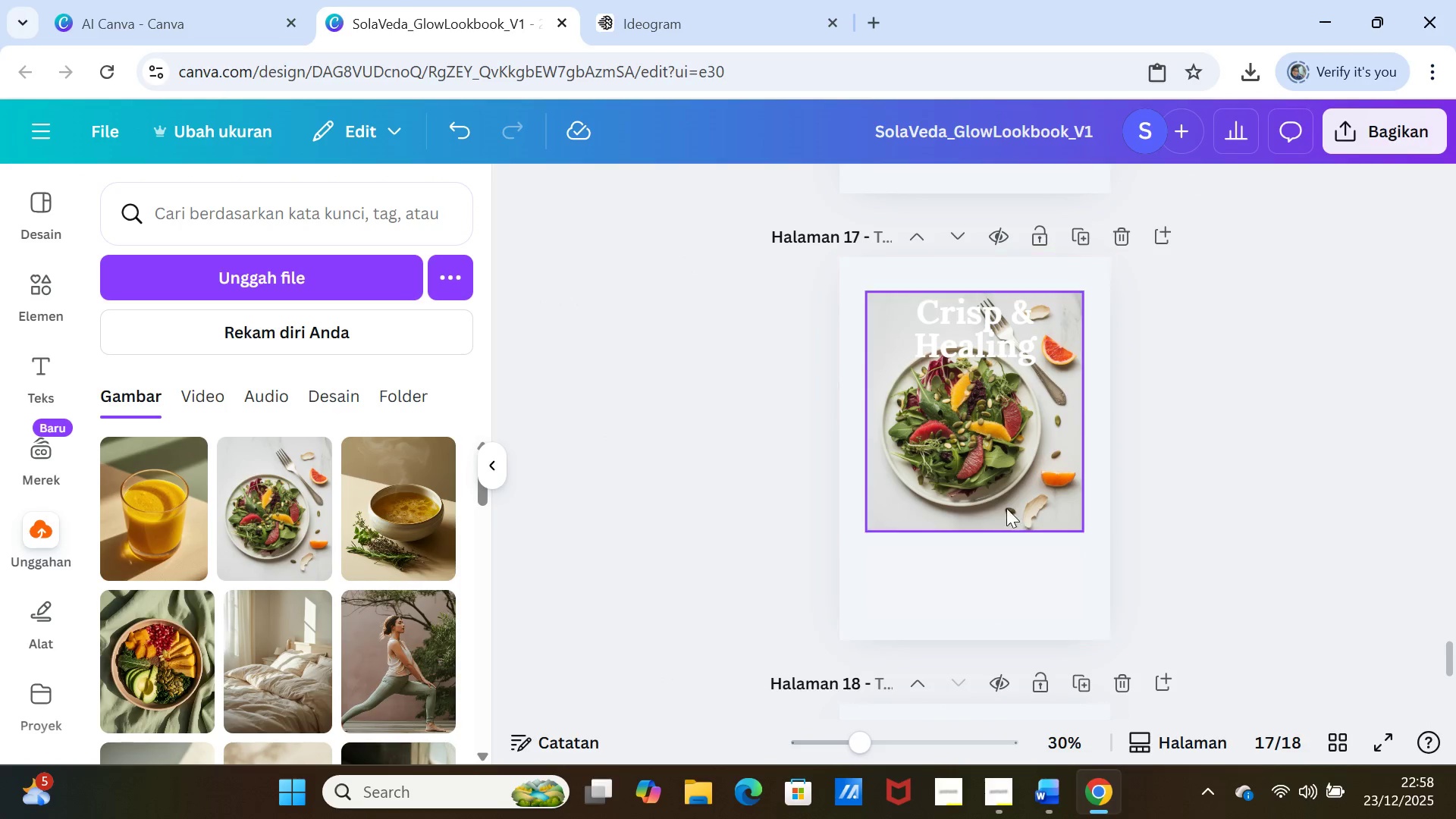 
left_click([1003, 491])
 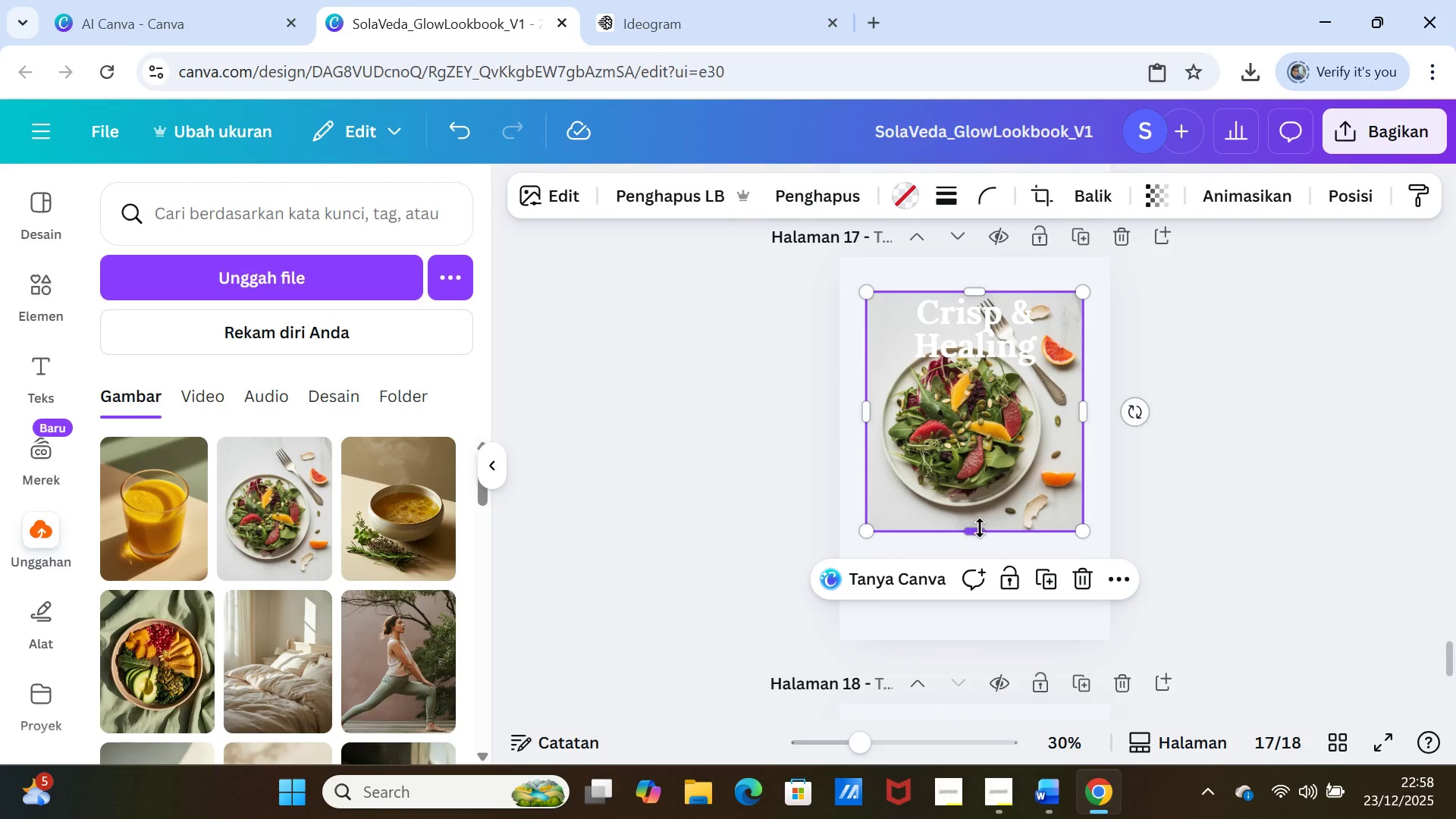 
left_click_drag(start_coordinate=[980, 529], to_coordinate=[977, 607])
 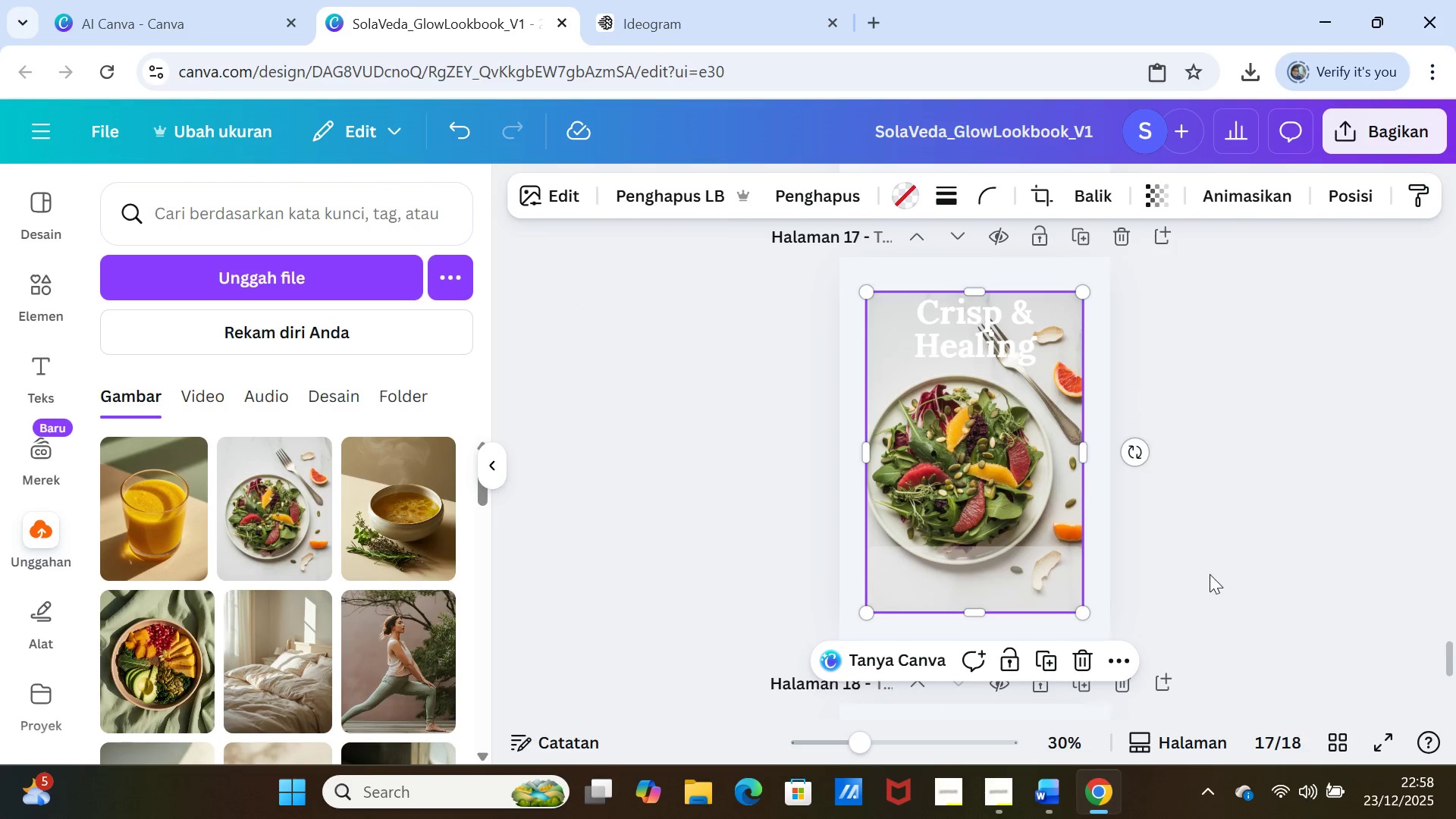 
left_click([1216, 573])
 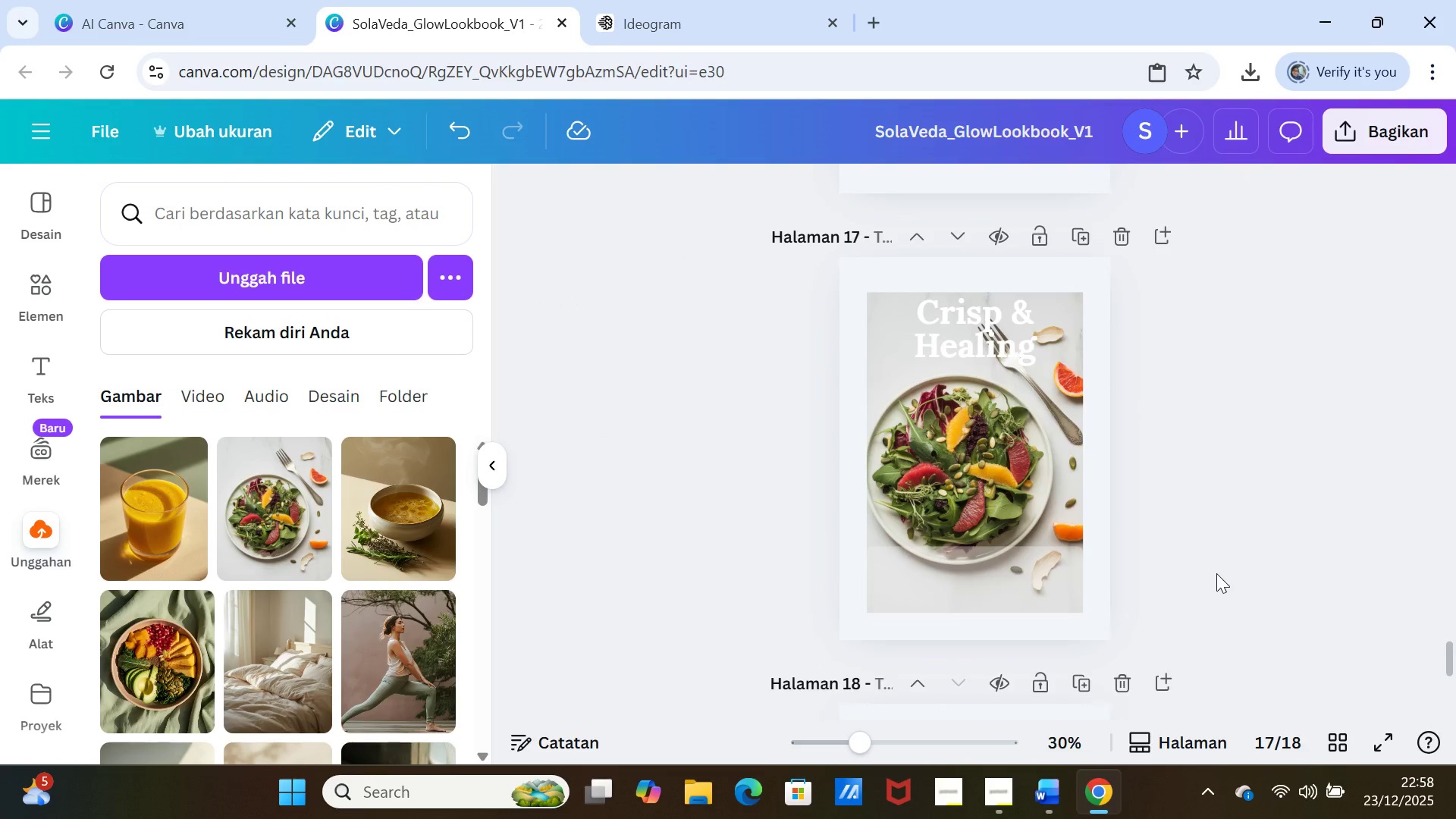 
scroll: coordinate [1216, 573], scroll_direction: down, amount: 1.0
 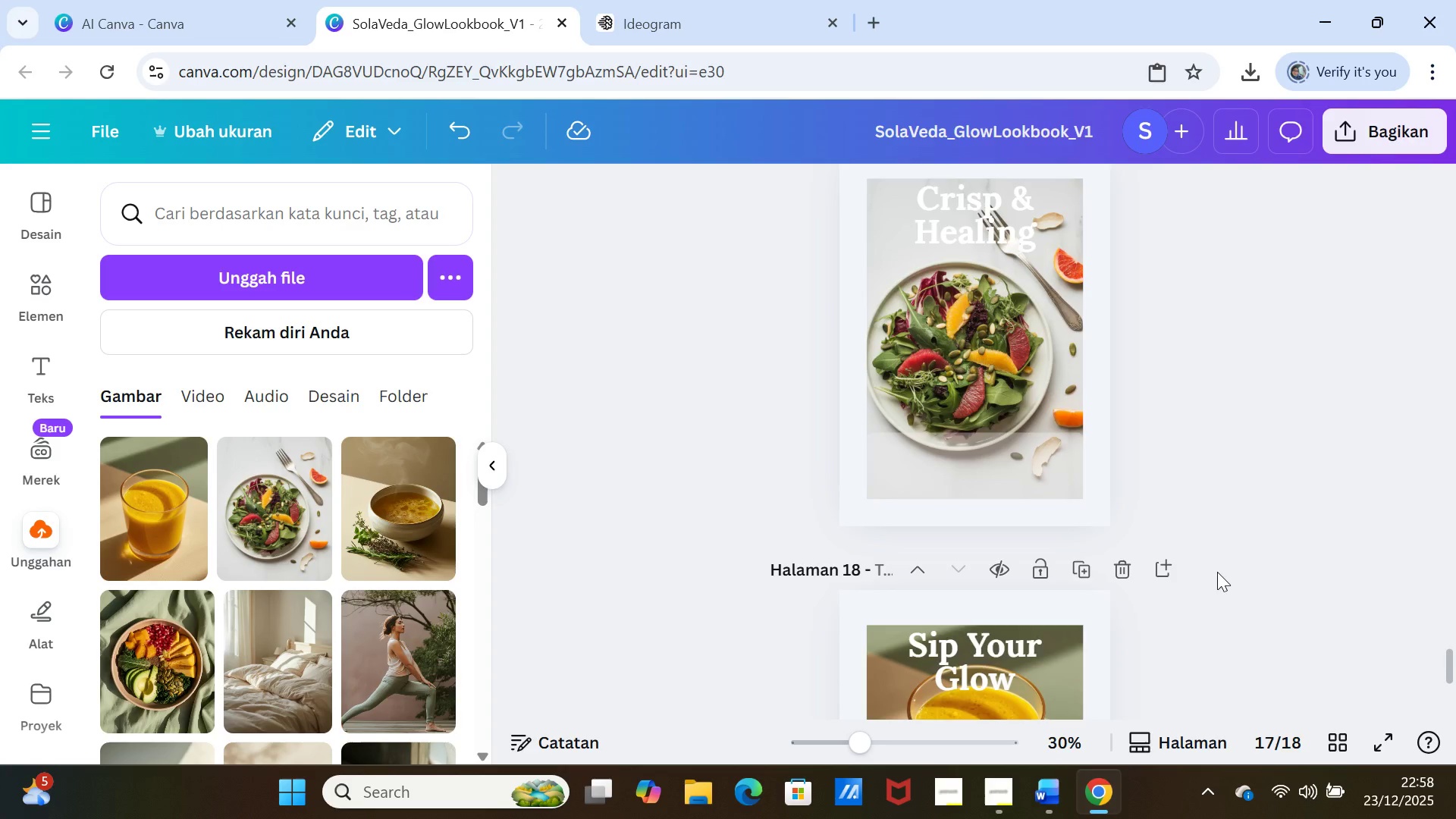 
scroll: coordinate [1227, 547], scroll_direction: up, amount: 4.0
 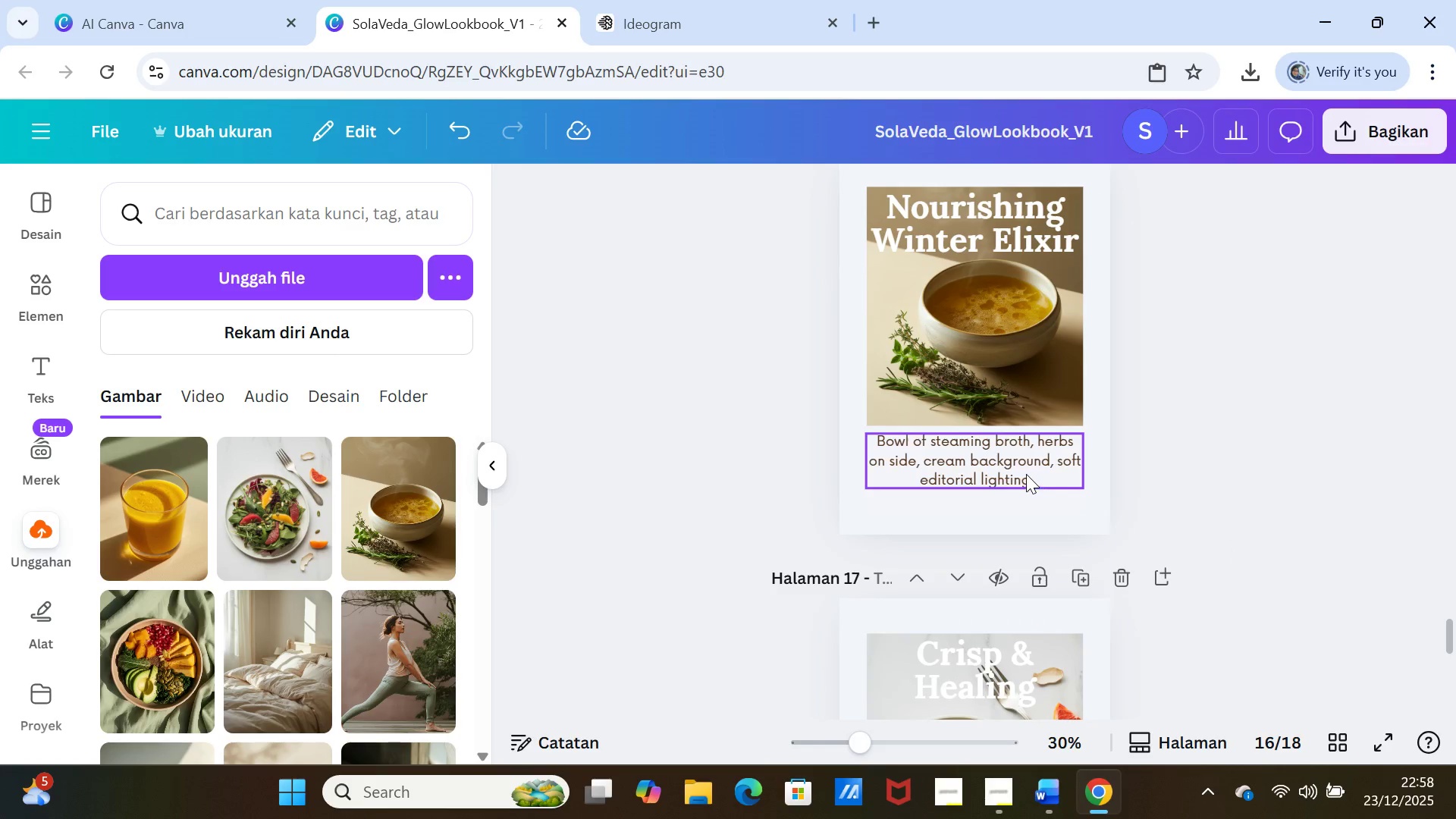 
left_click([1025, 474])
 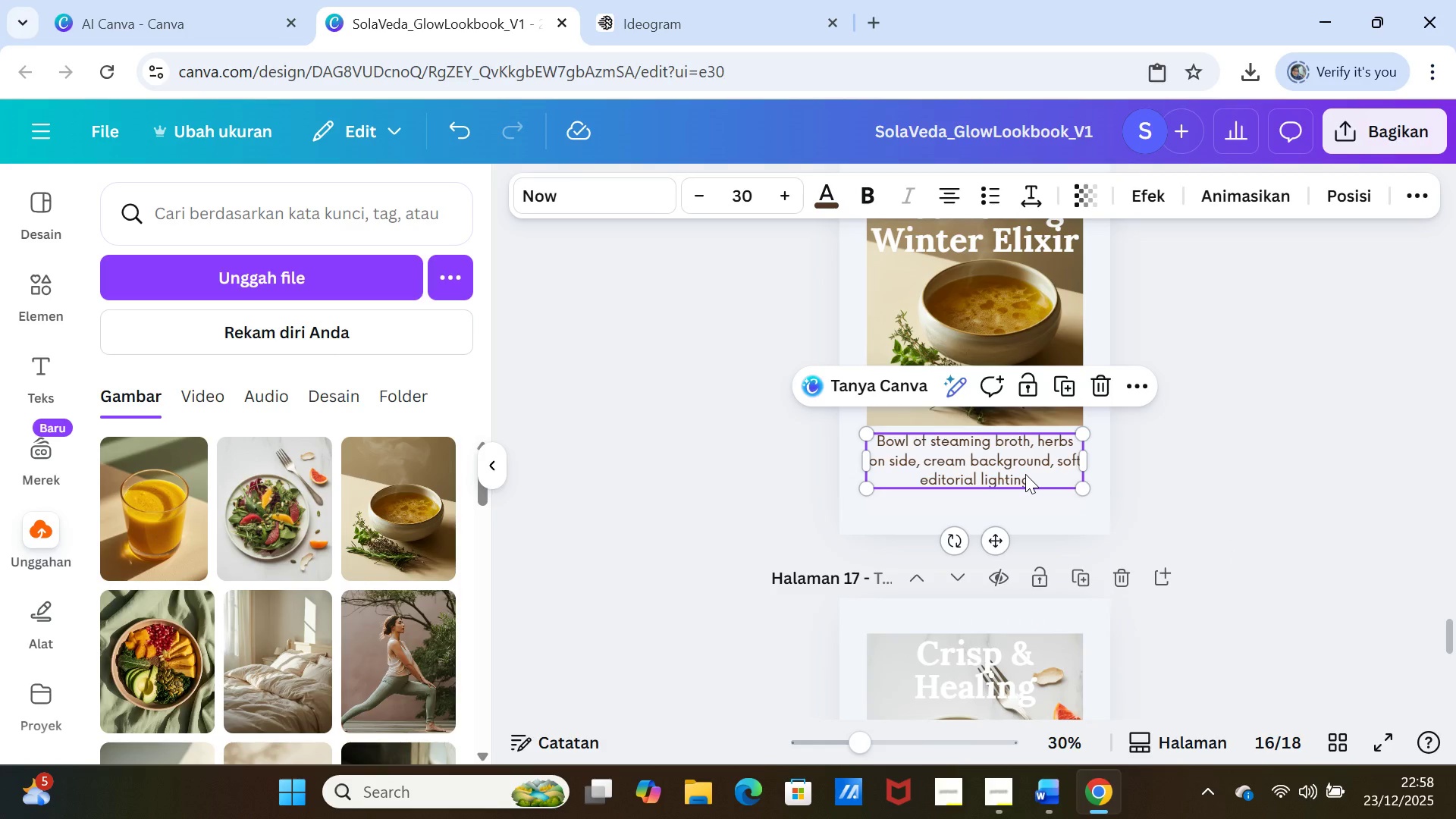 
wait(6.33)
 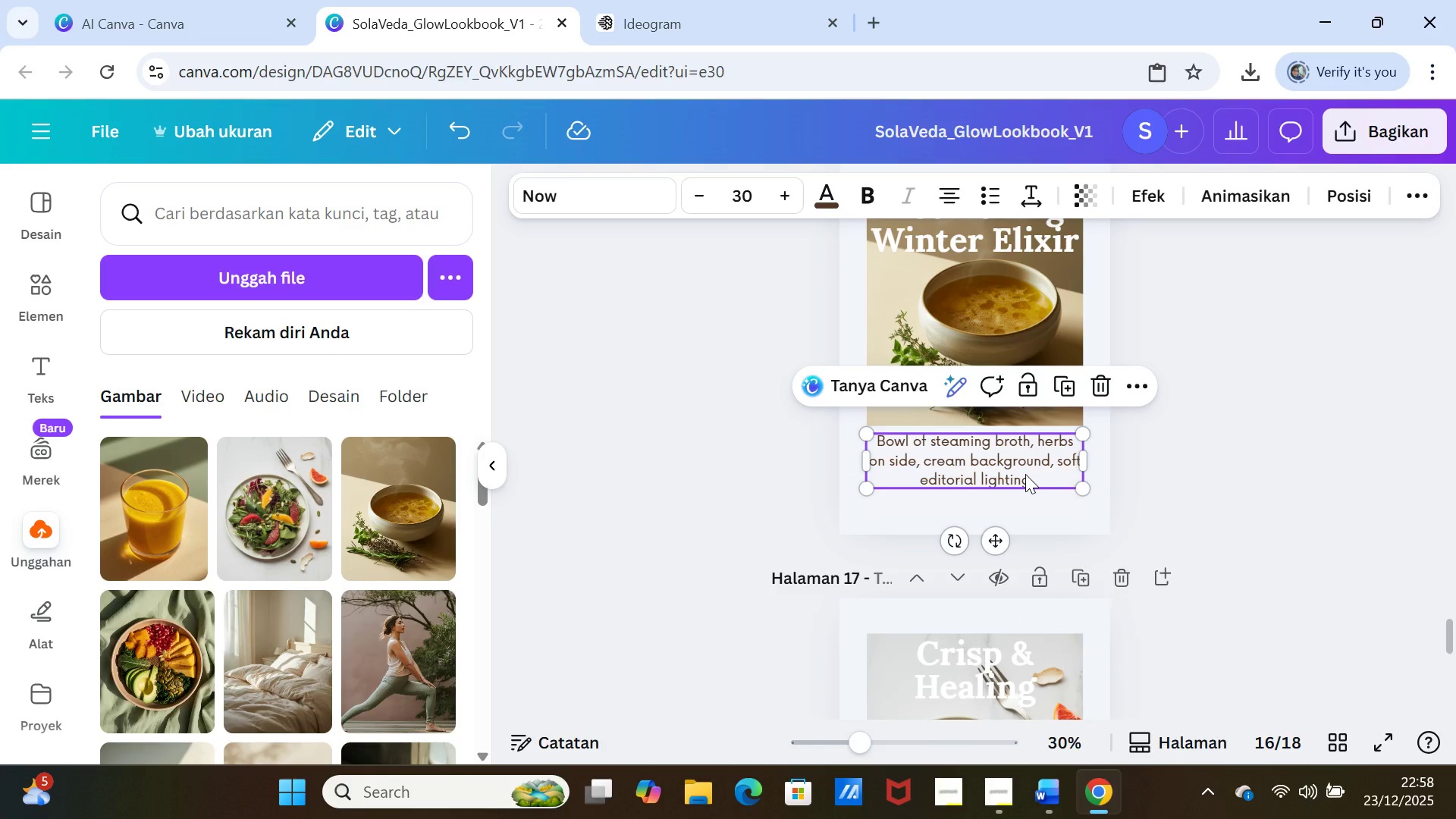 
key(Delete)
 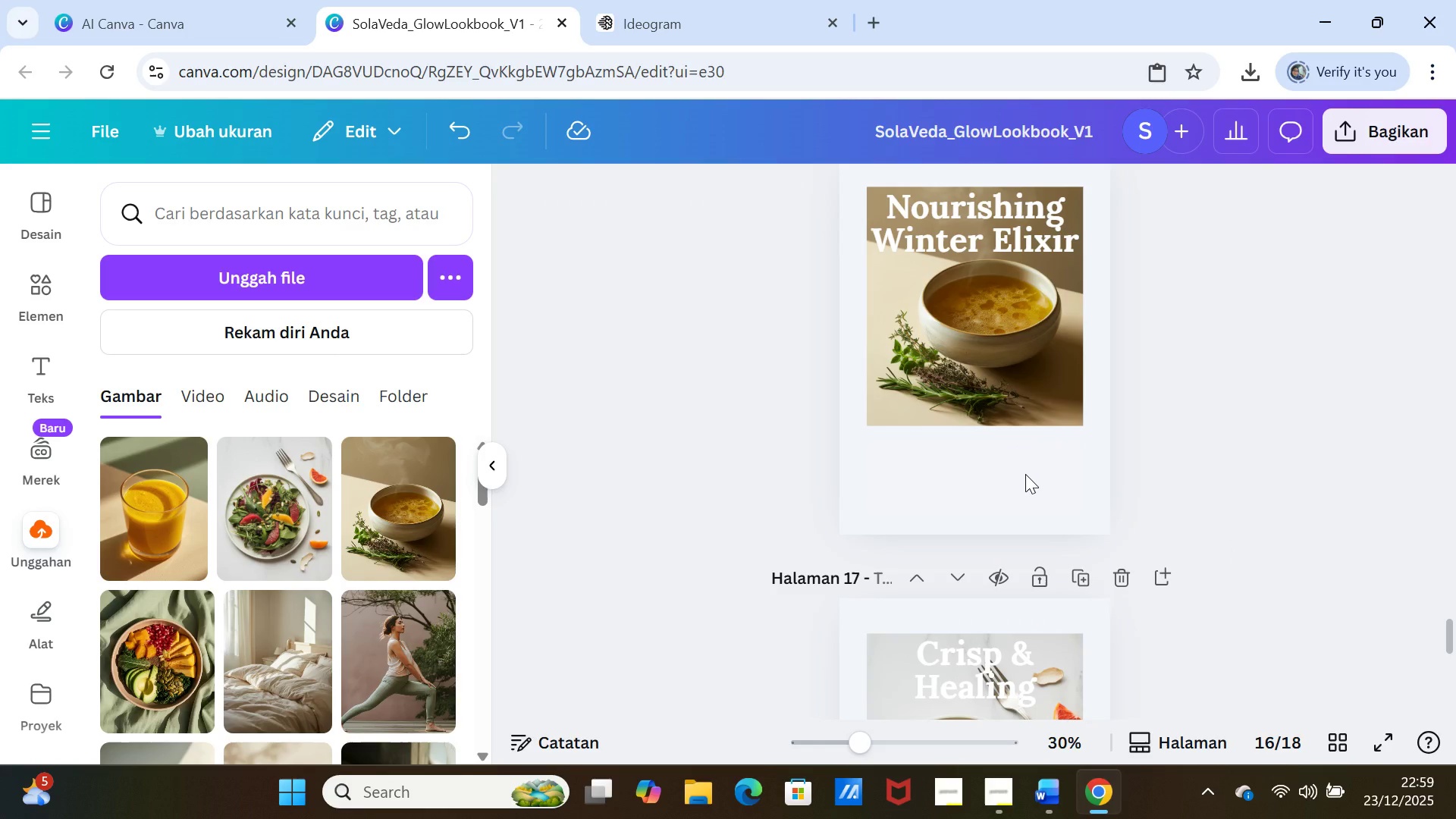 
wait(15.67)
 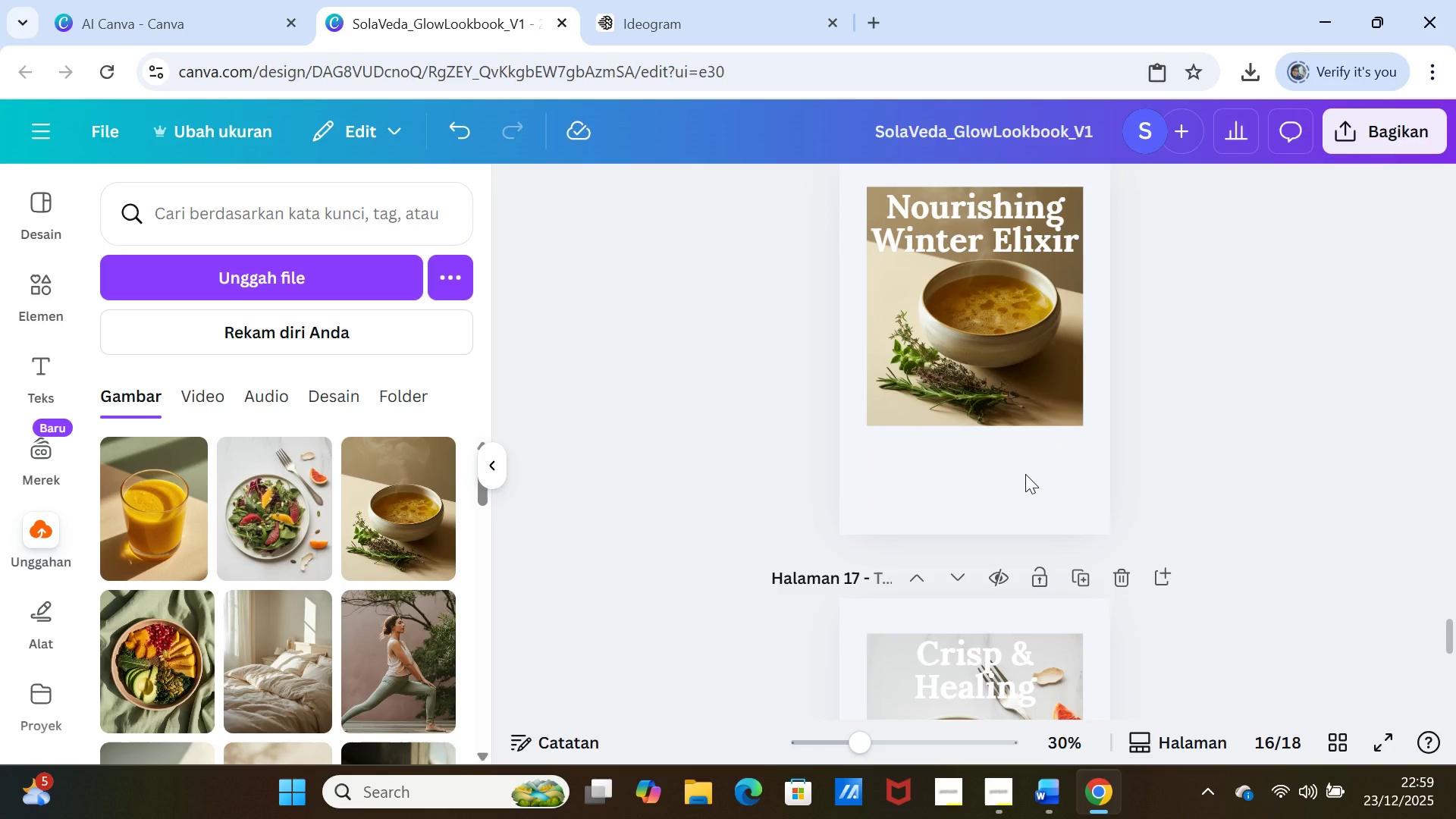 
left_click([1006, 370])
 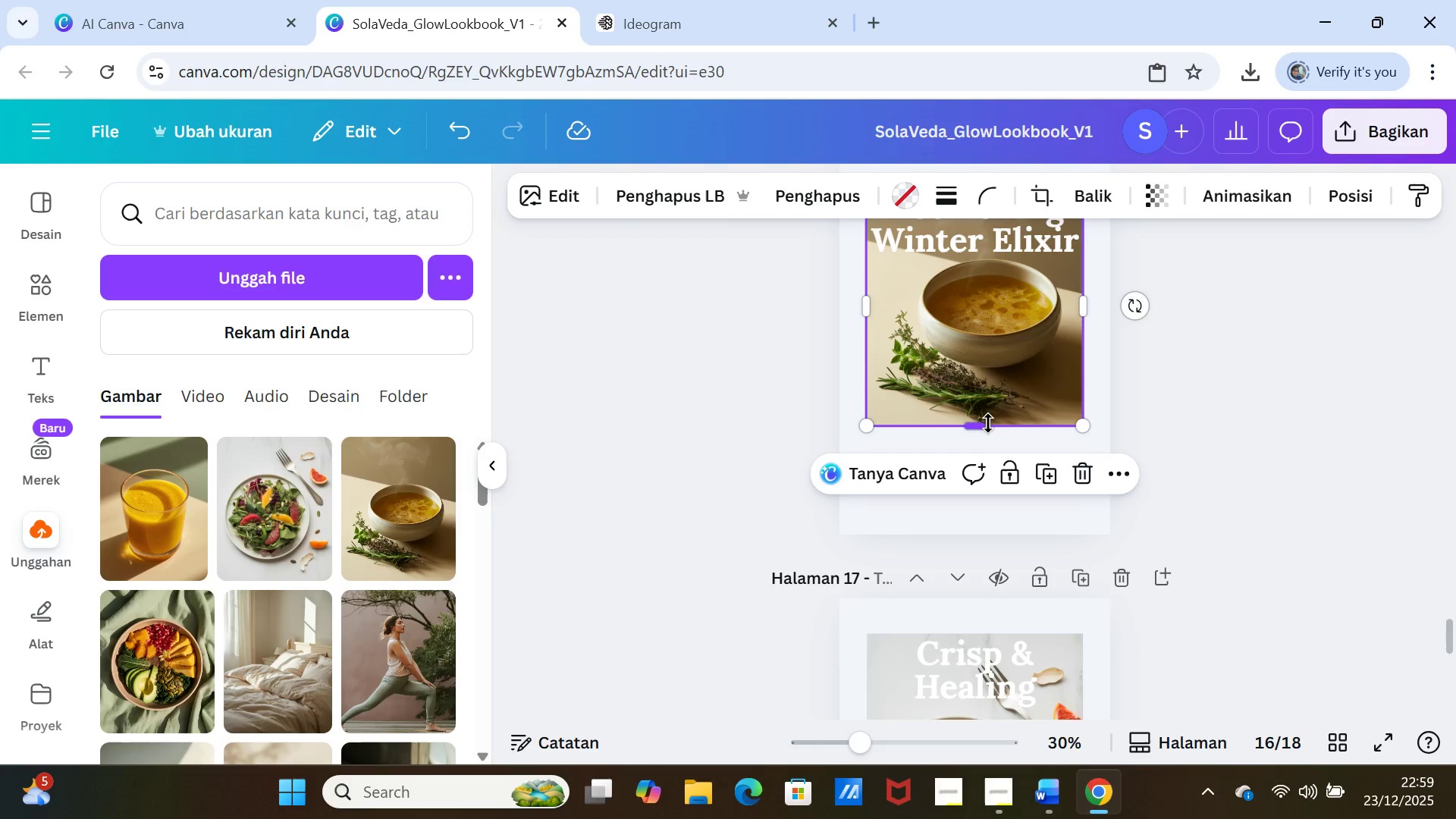 
left_click_drag(start_coordinate=[983, 425], to_coordinate=[983, 419])
 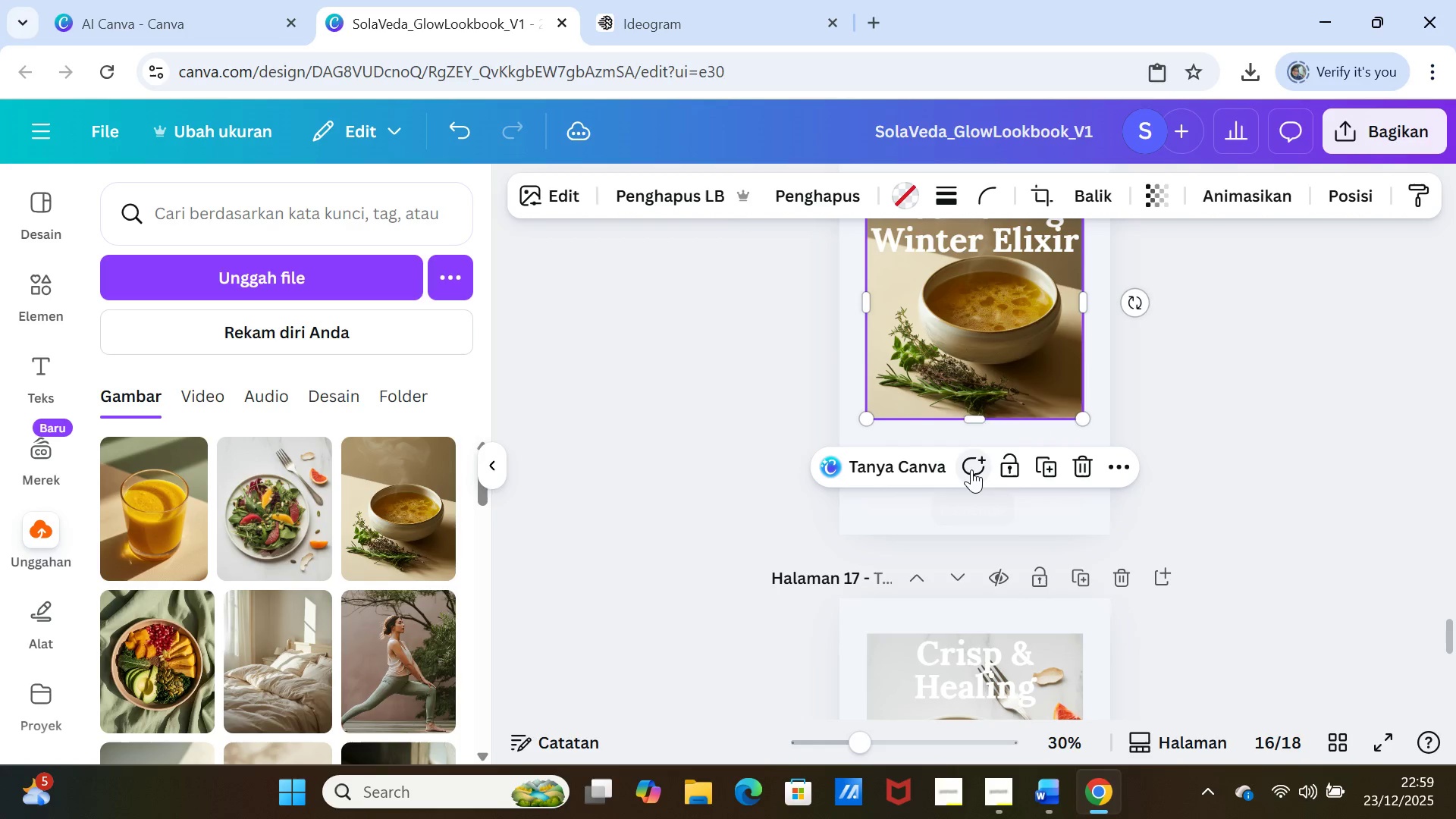 
left_click([971, 469])
 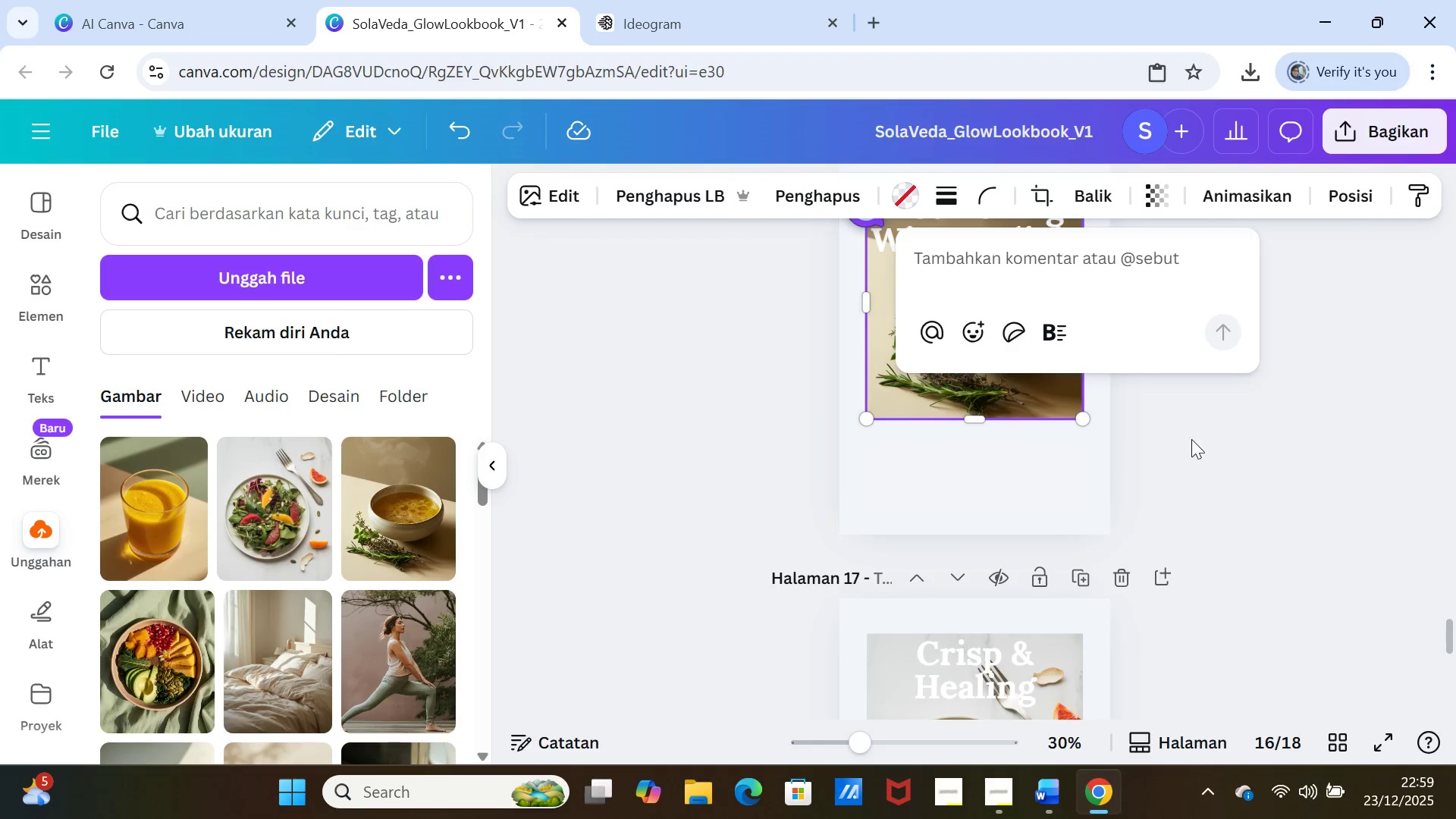 
left_click([1210, 431])
 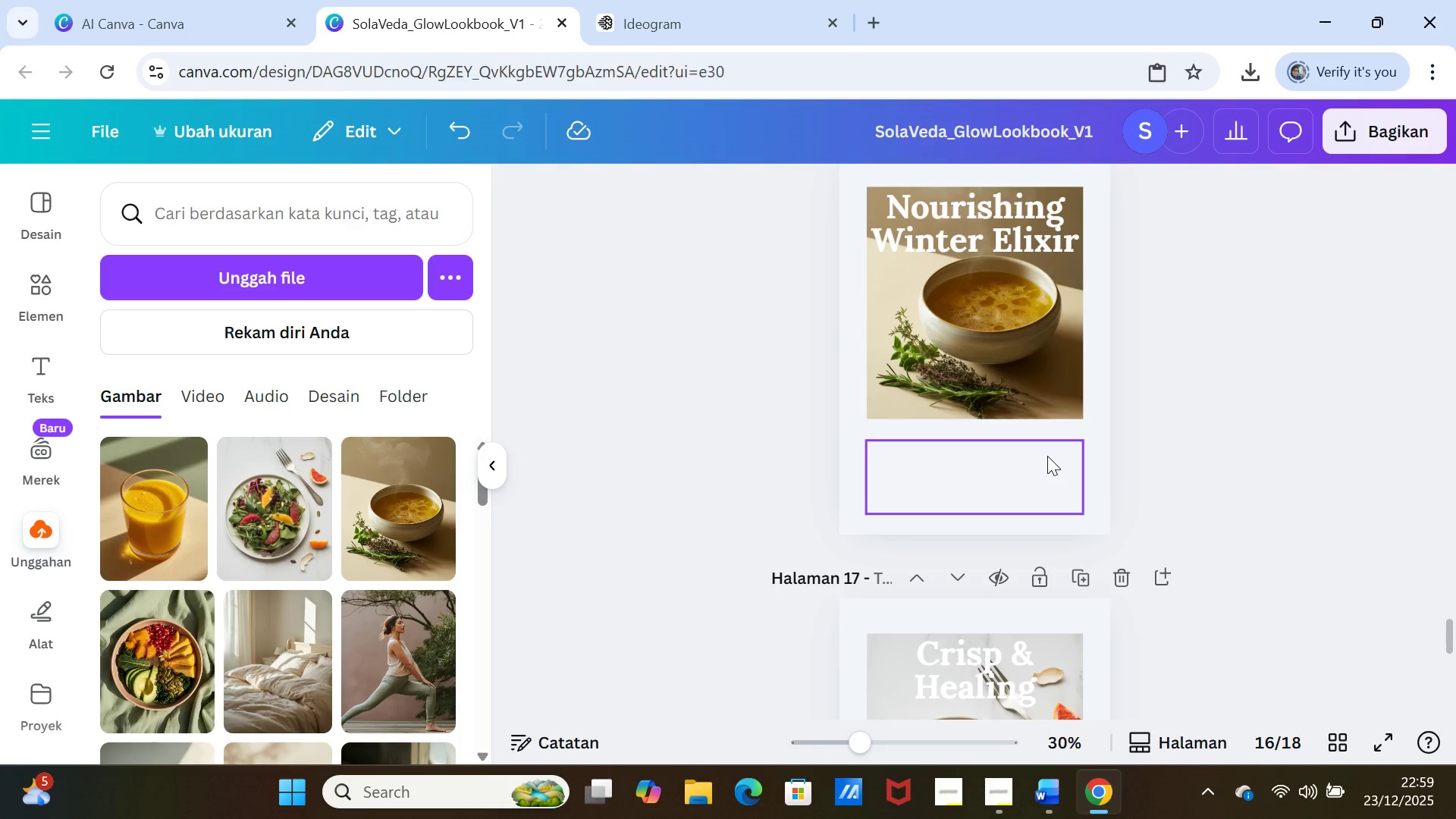 
left_click([1046, 456])
 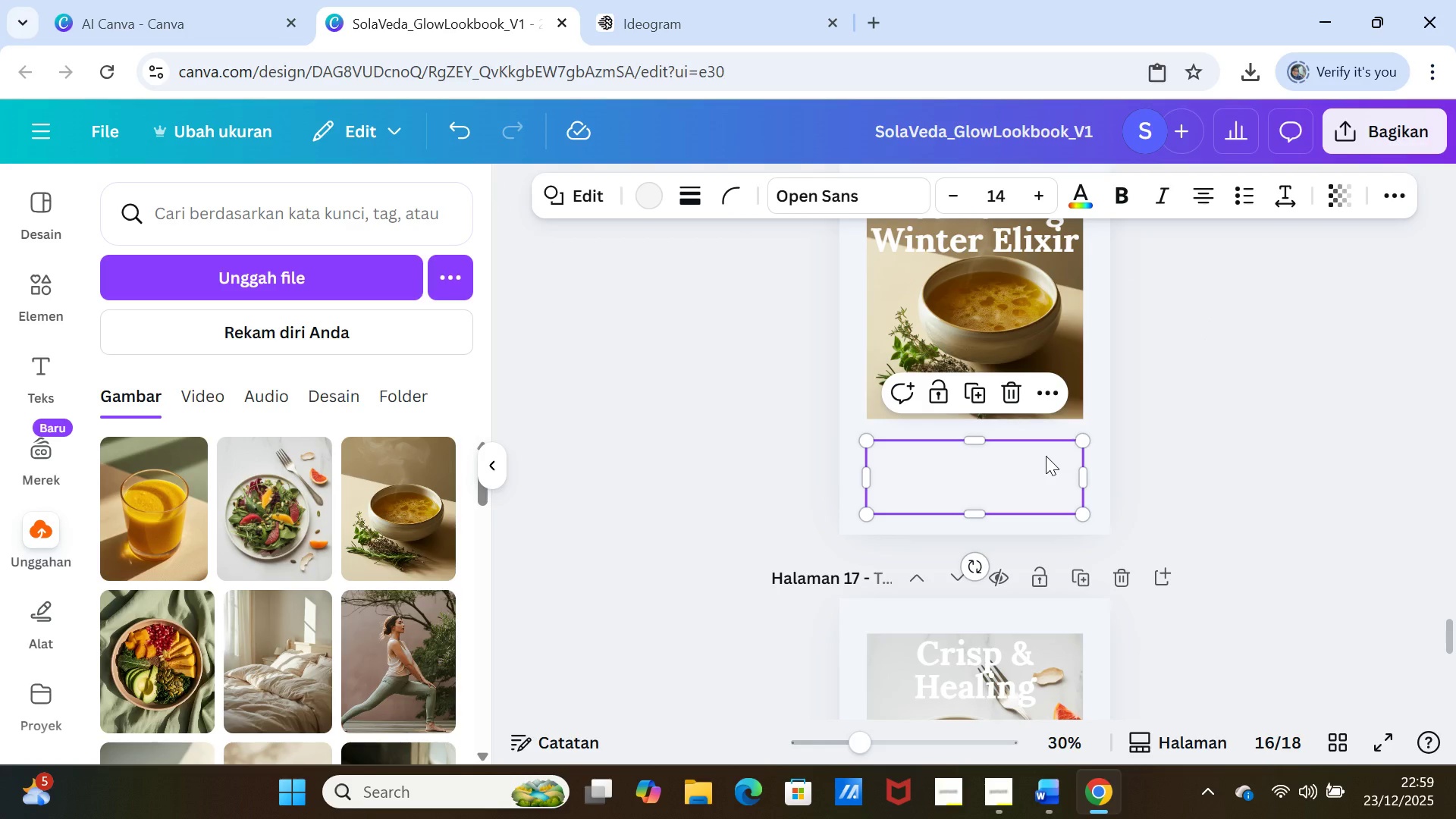 
key(Delete)
 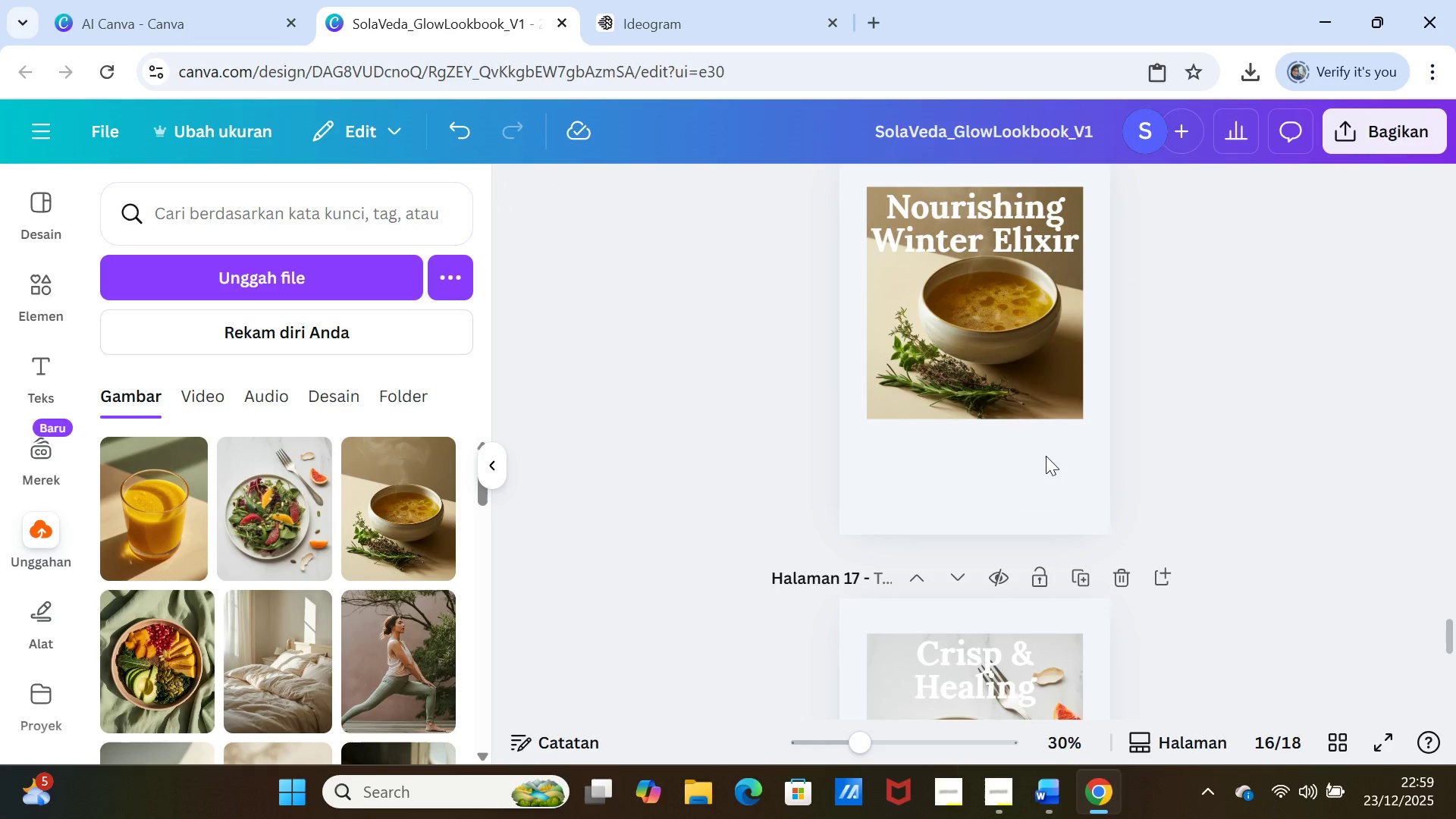 
left_click([999, 386])
 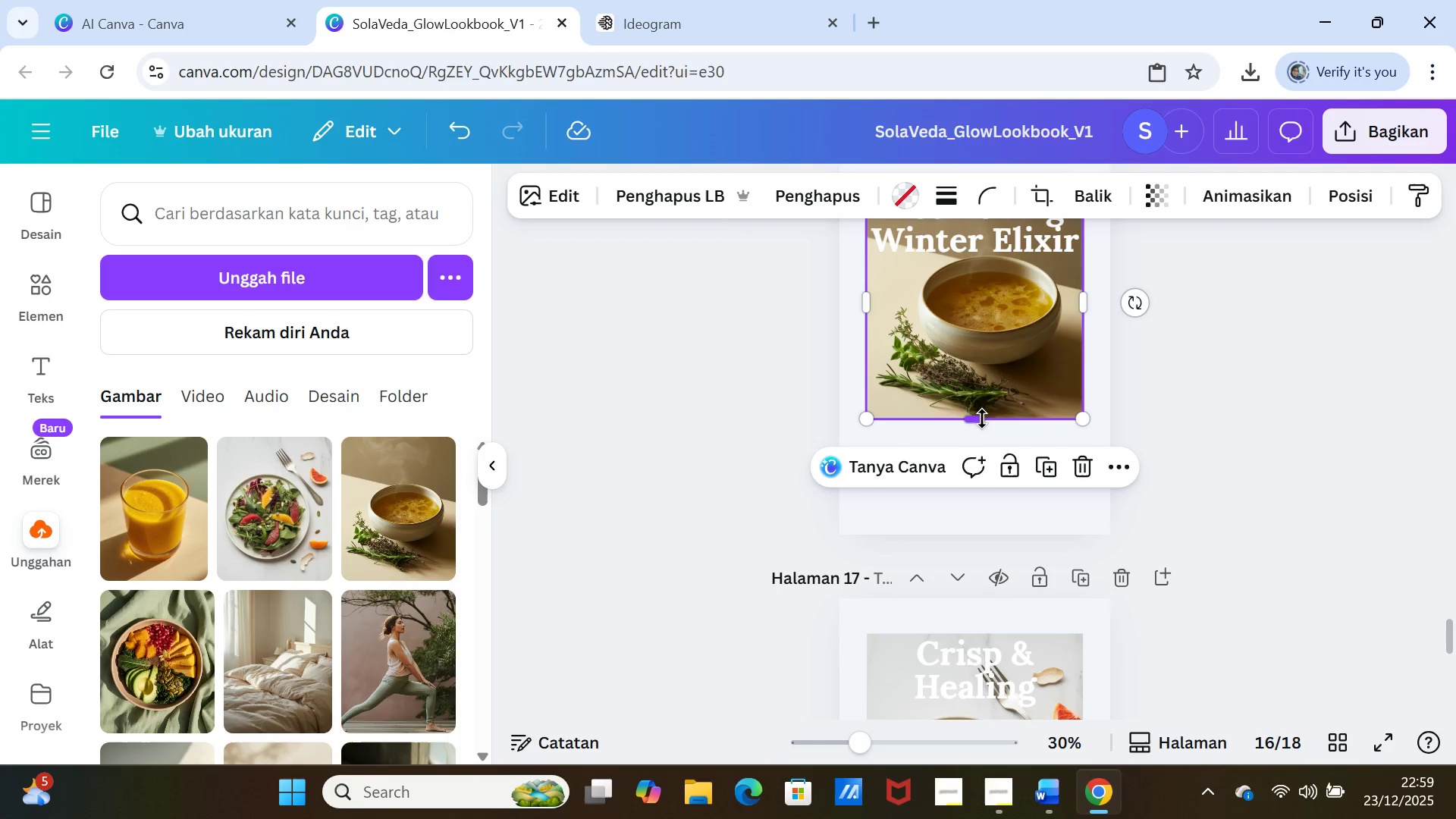 
left_click_drag(start_coordinate=[981, 417], to_coordinate=[975, 502])
 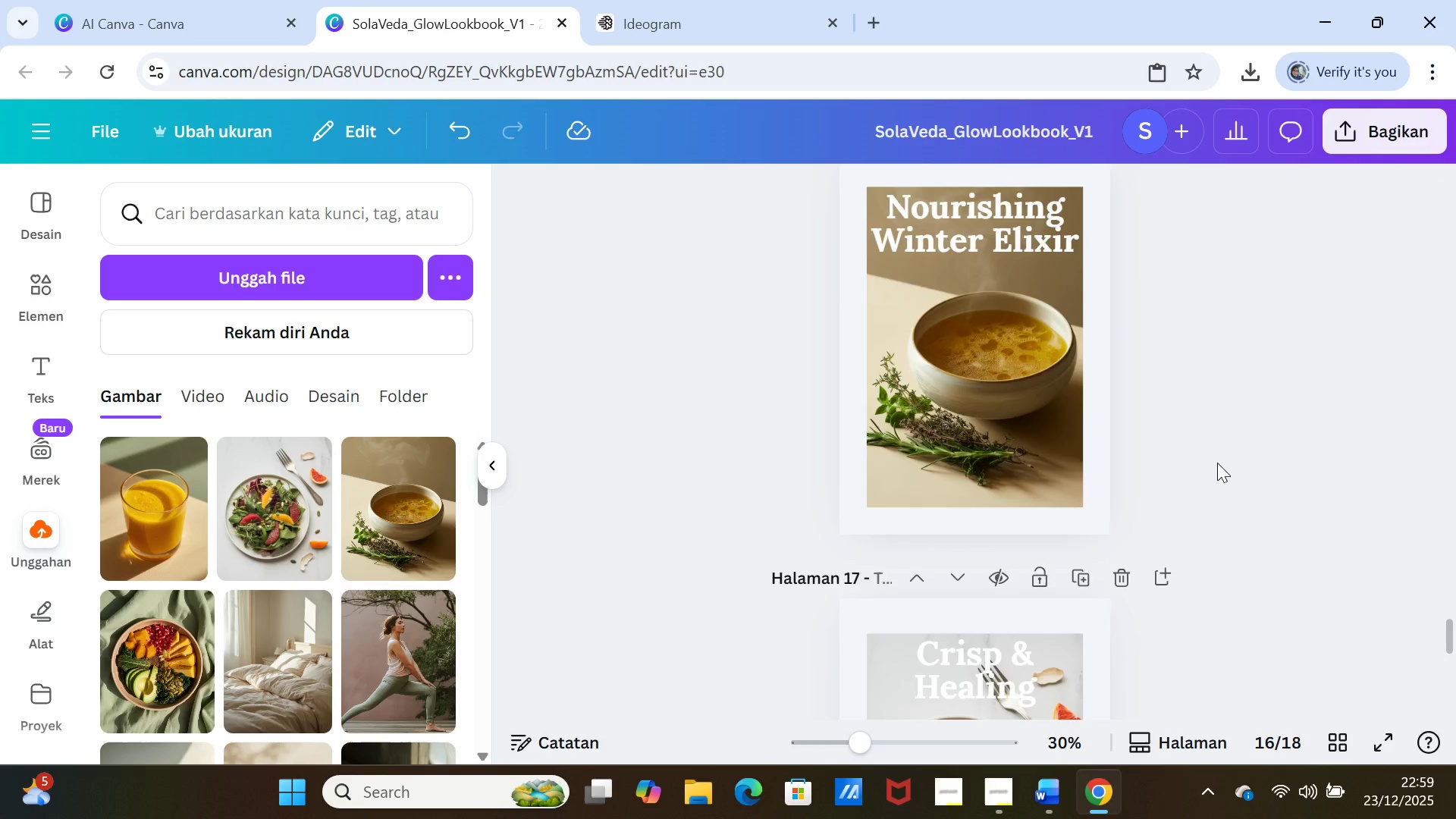 
scroll: coordinate [1217, 463], scroll_direction: up, amount: 1.0
 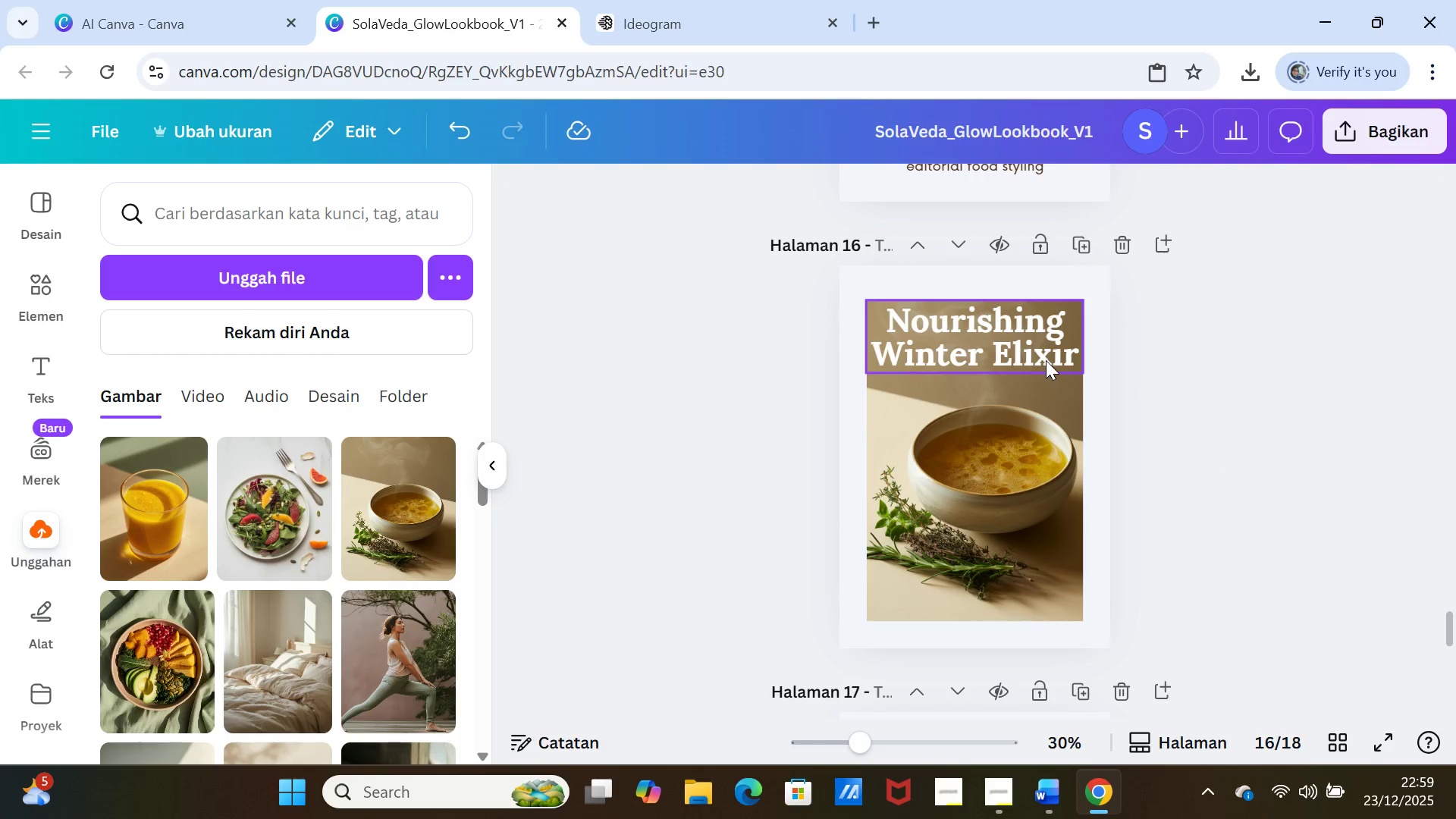 
left_click([1216, 402])
 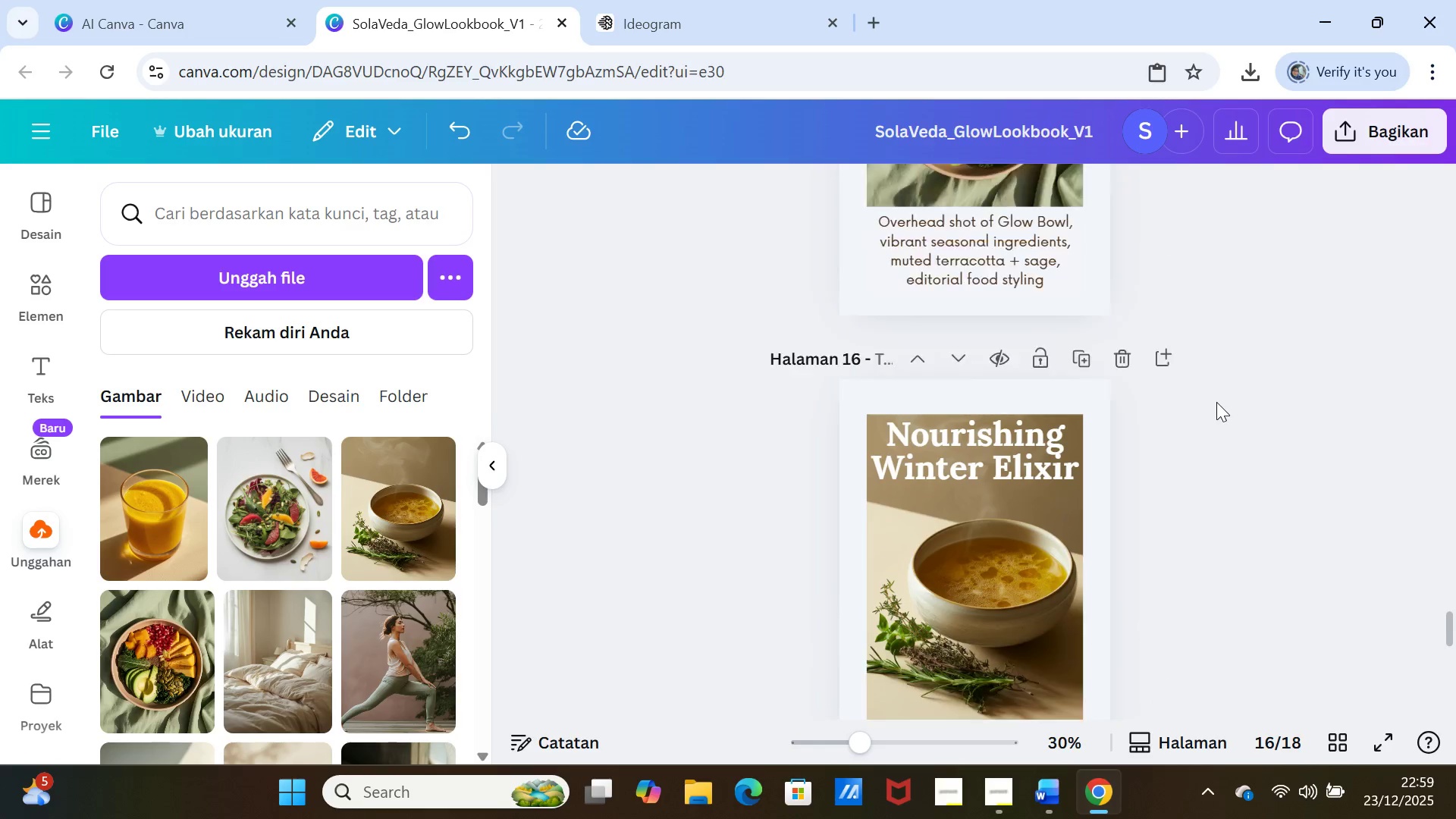 
scroll: coordinate [1216, 402], scroll_direction: up, amount: 2.0
 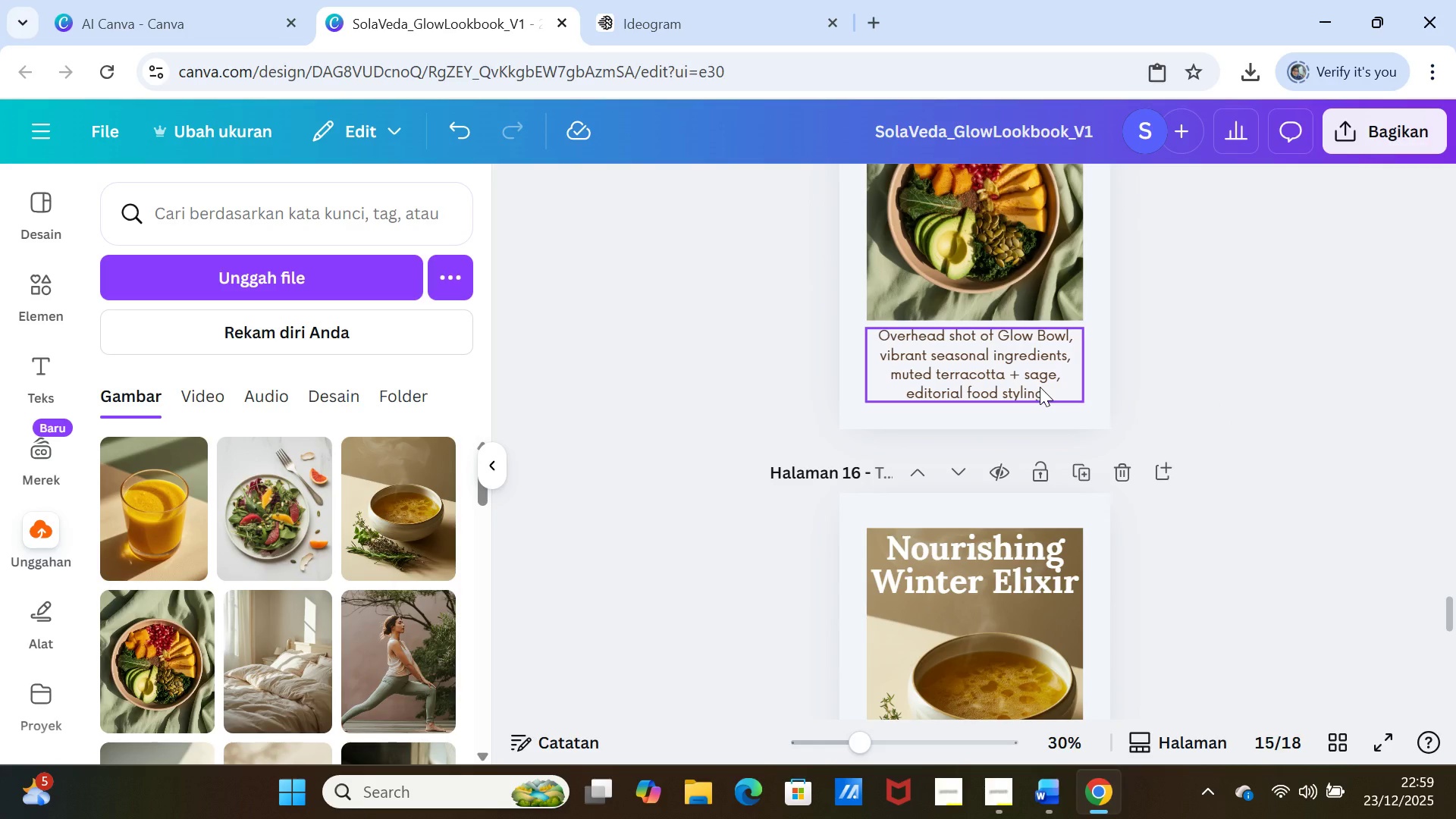 
left_click([1040, 387])
 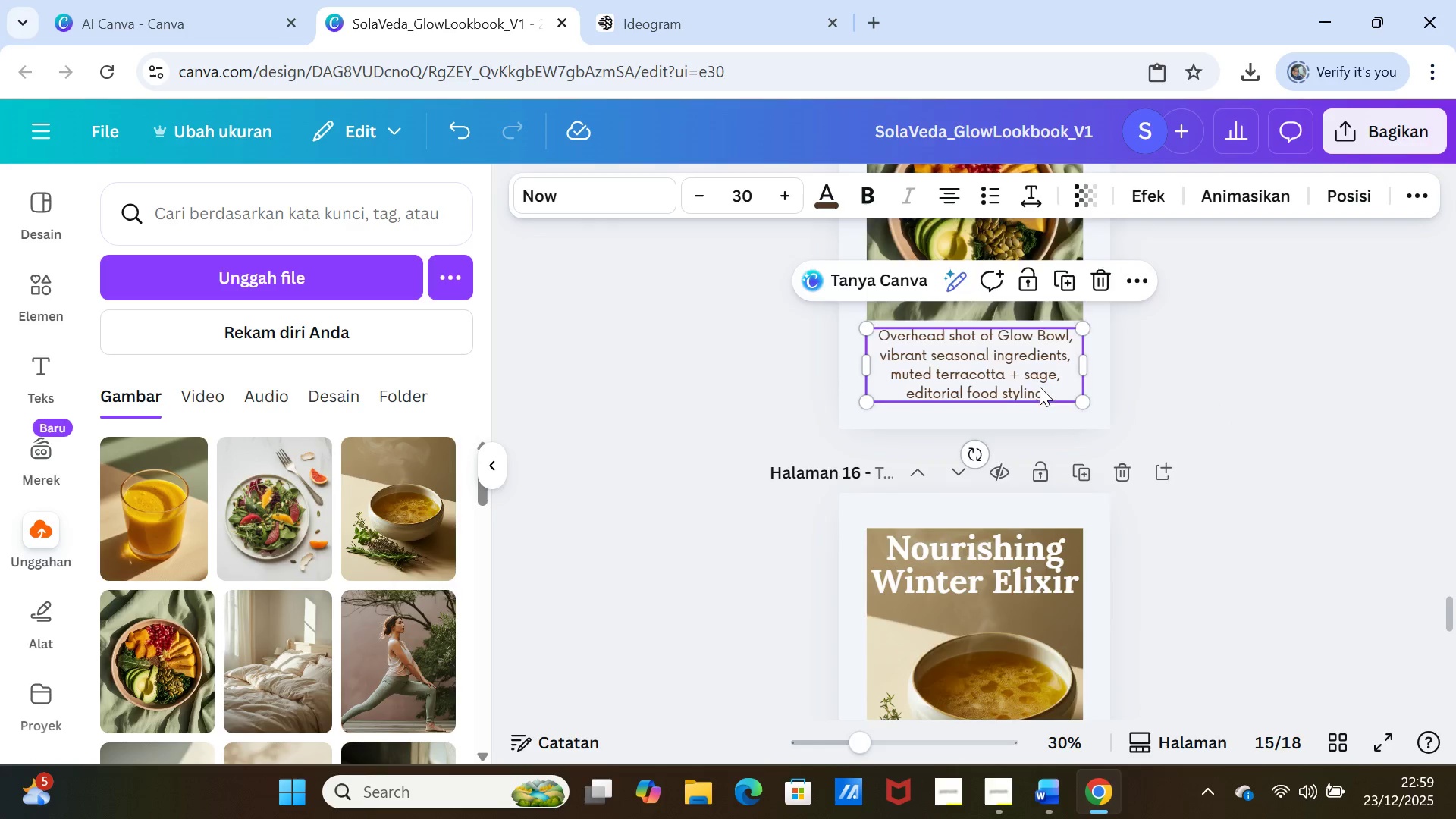 
scroll: coordinate [1040, 387], scroll_direction: up, amount: 2.0
 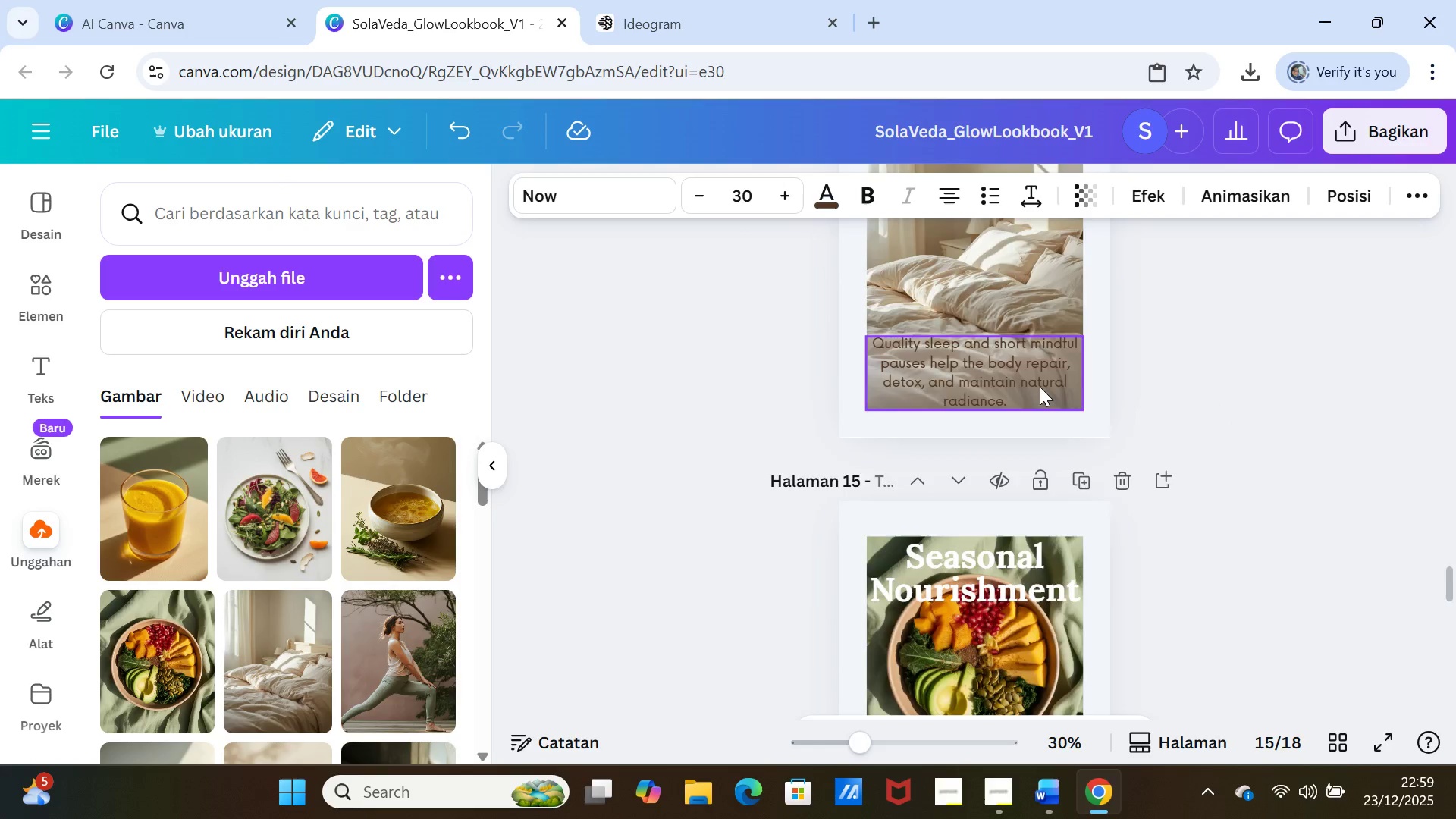 
scroll: coordinate [1040, 387], scroll_direction: down, amount: 1.0
 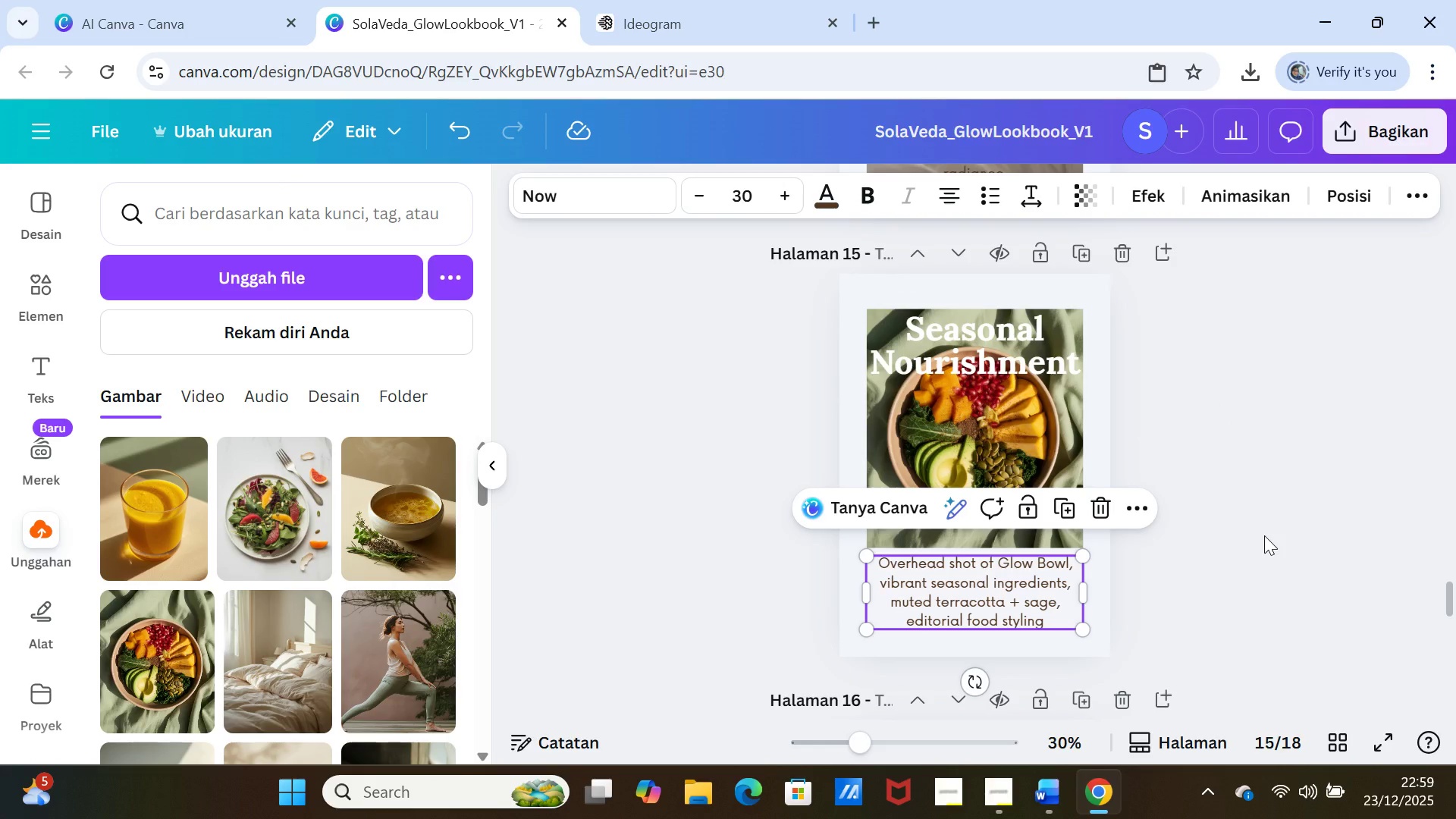 
key(Delete)
 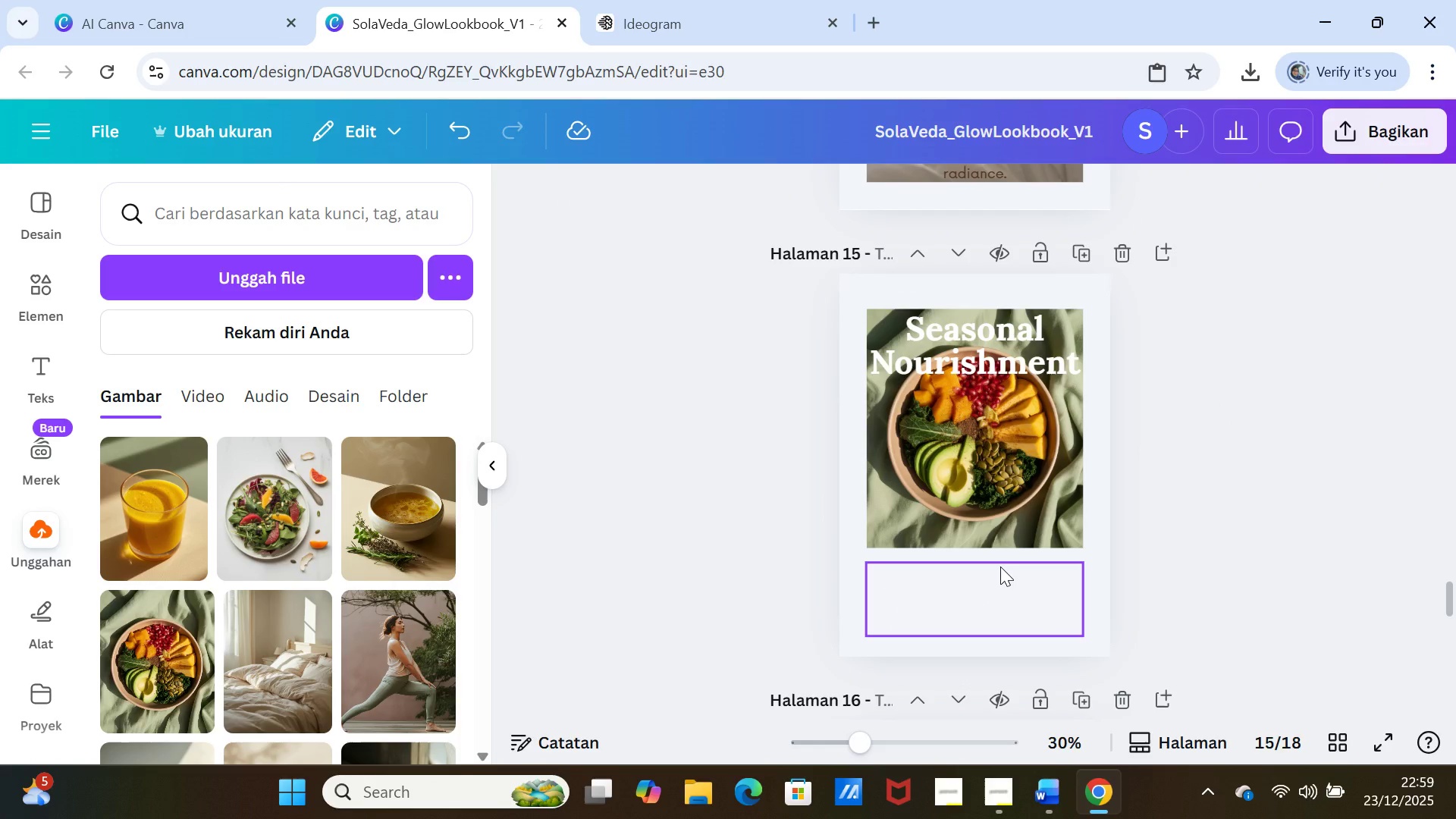 
left_click([1000, 566])
 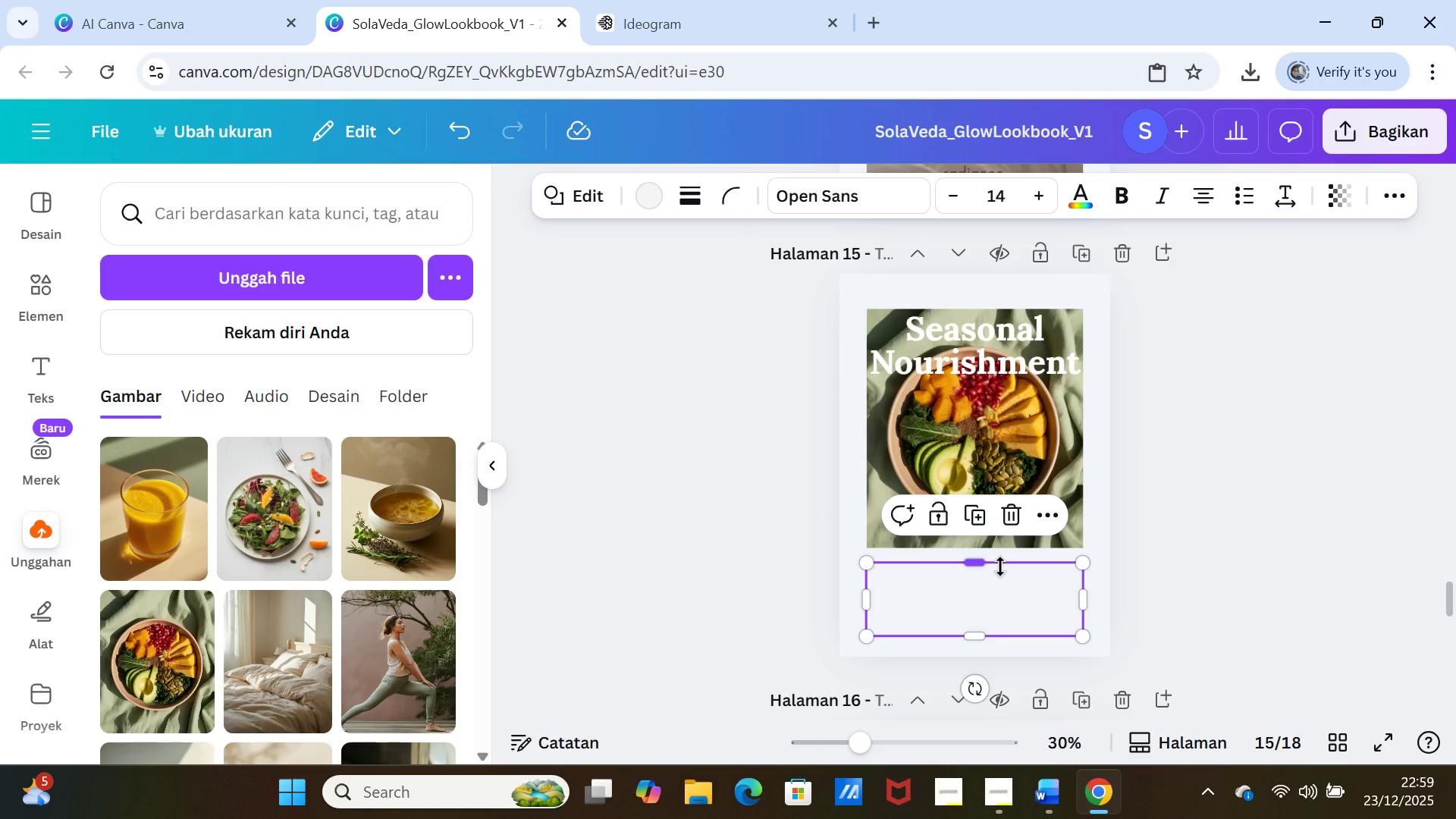 
key(Delete)
 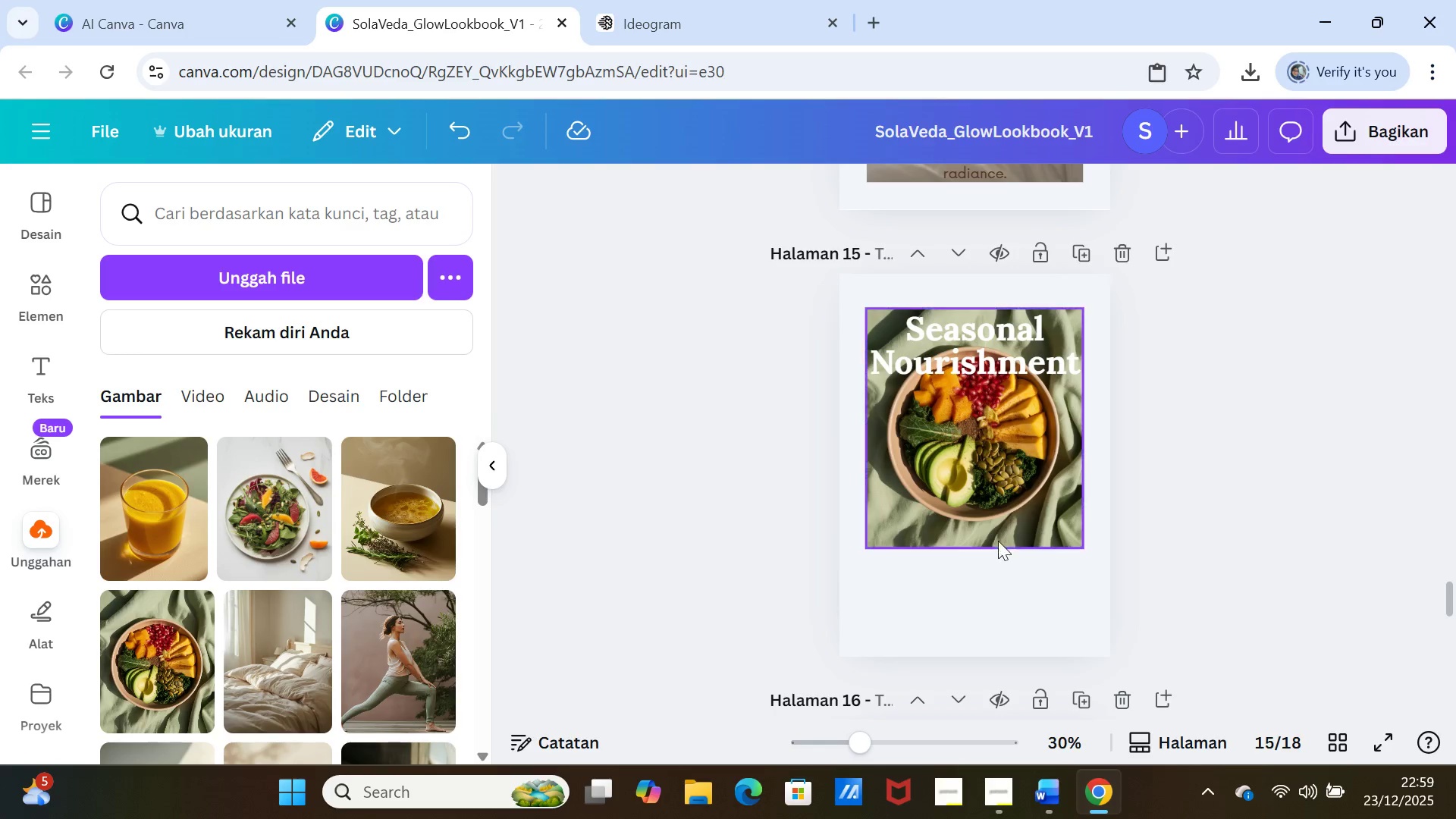 
left_click([1001, 507])
 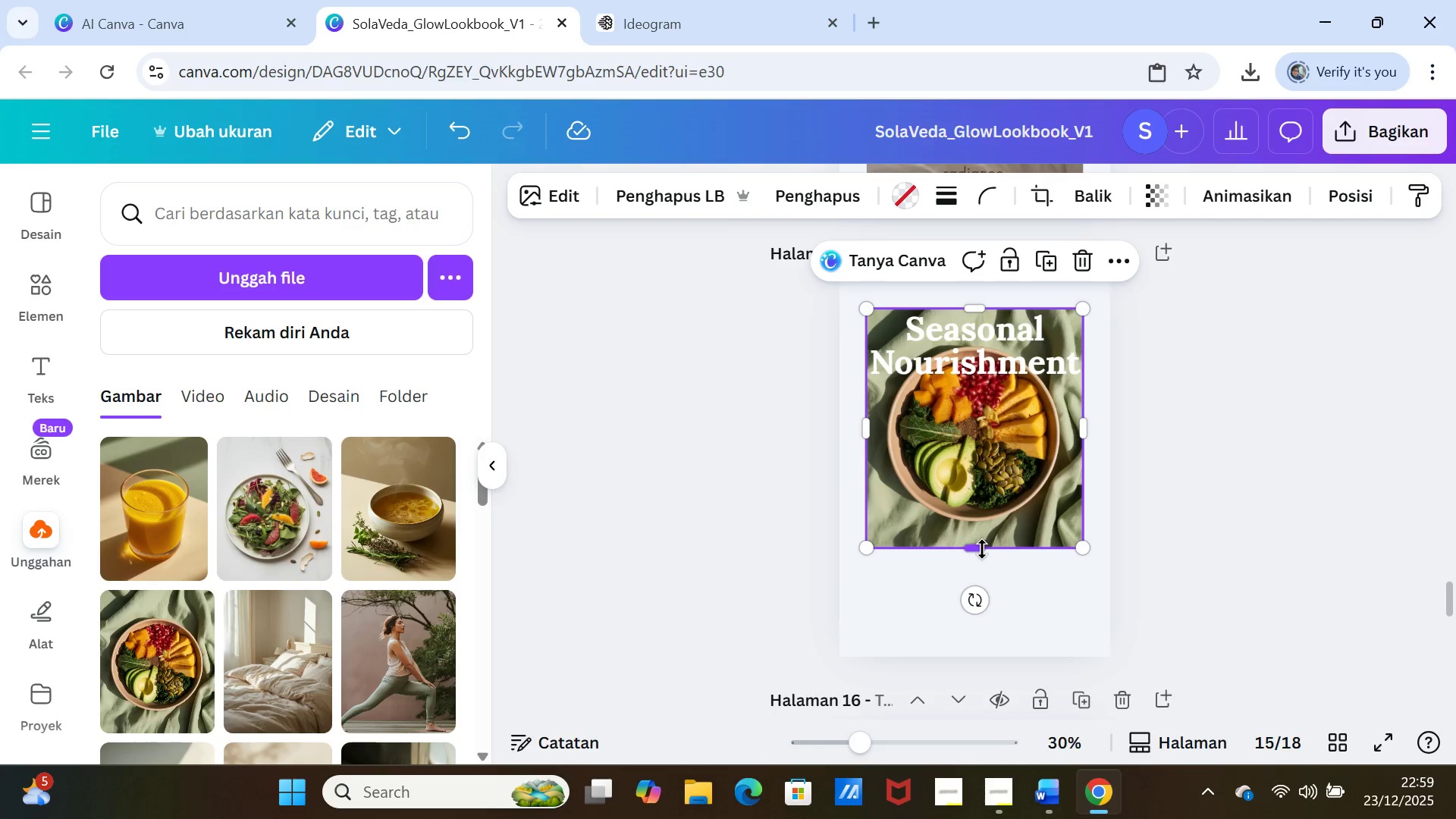 
left_click_drag(start_coordinate=[981, 548], to_coordinate=[977, 626])
 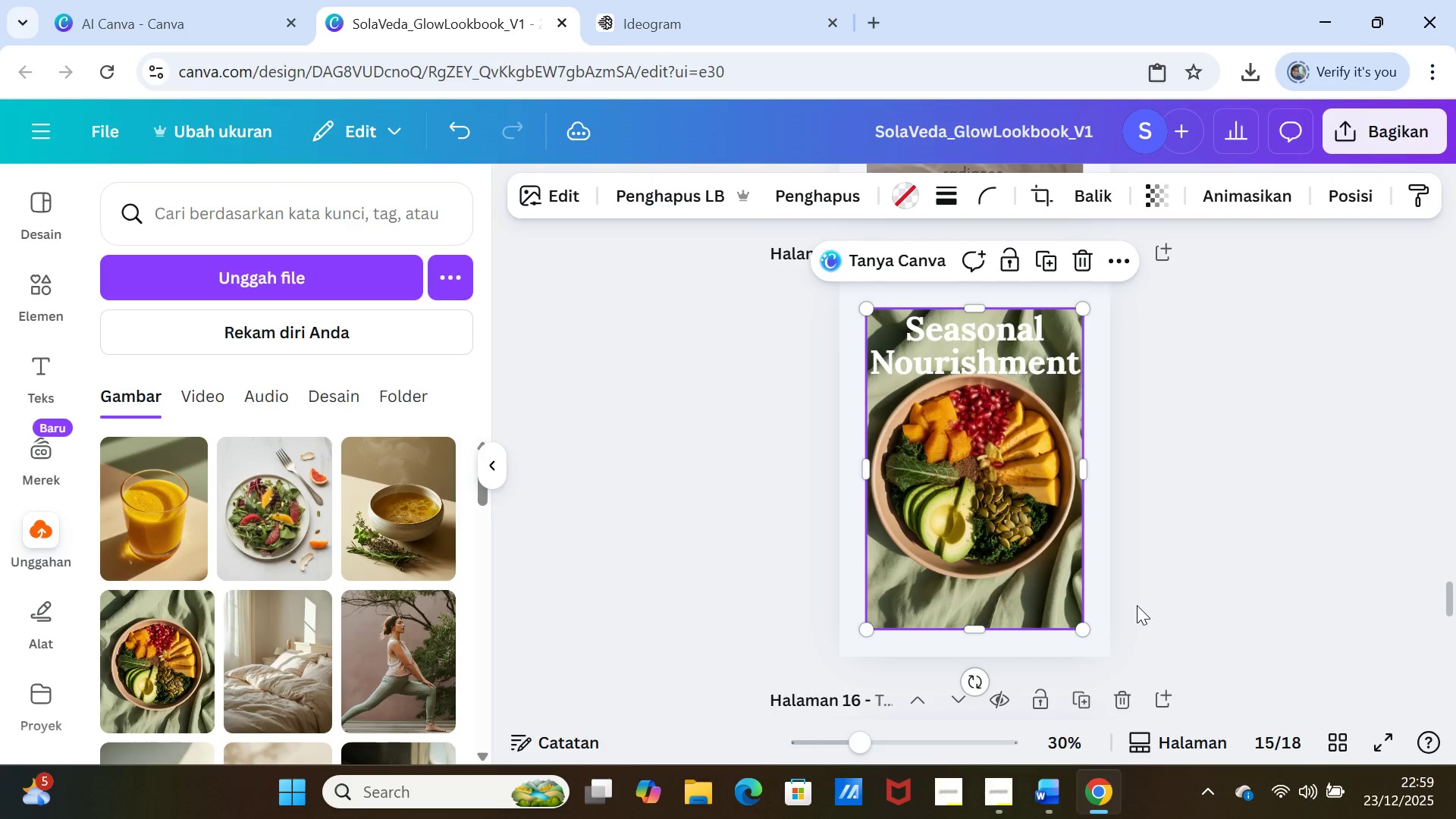 
left_click([1137, 605])
 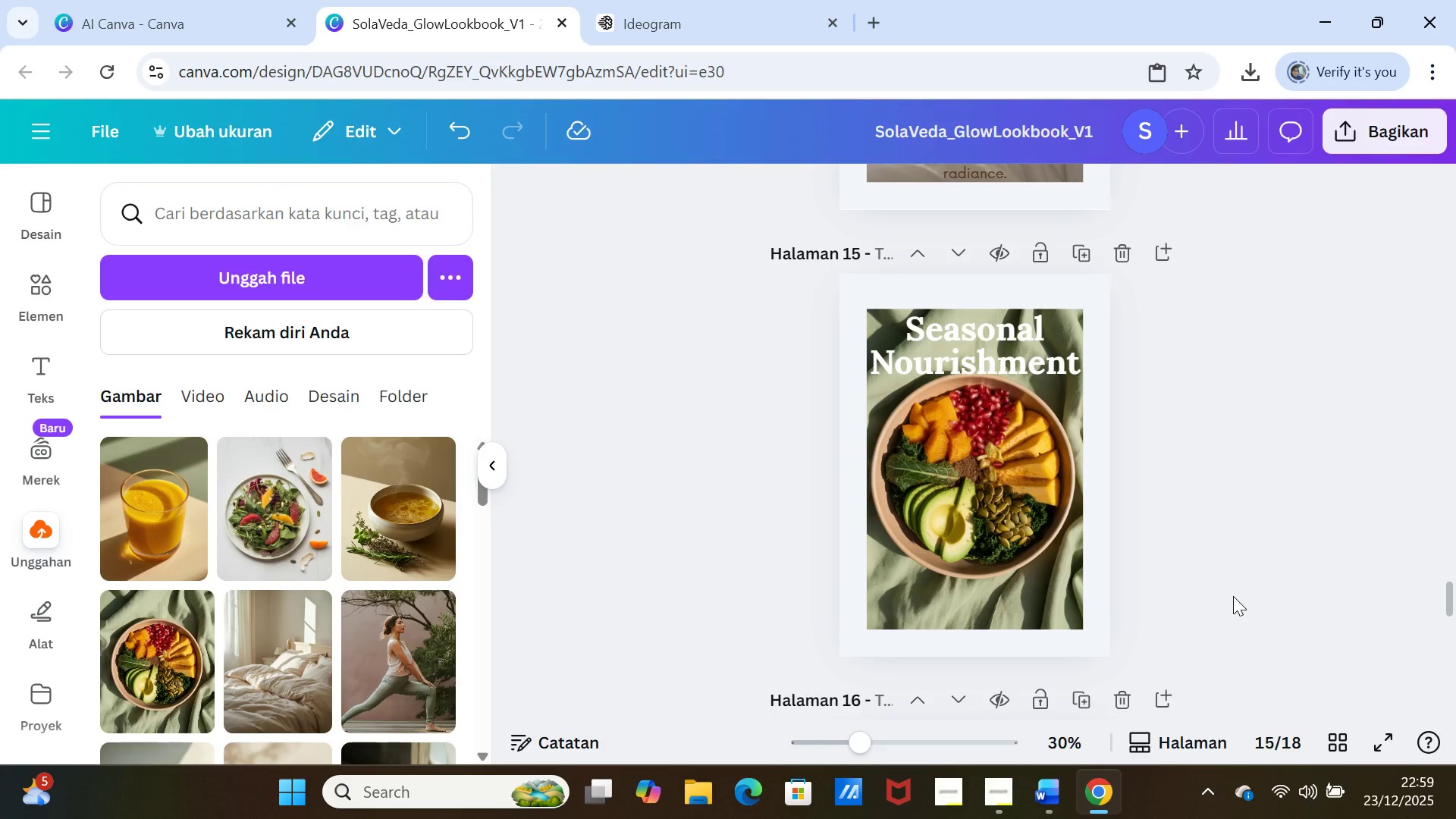 
scroll: coordinate [1233, 596], scroll_direction: up, amount: 3.0
 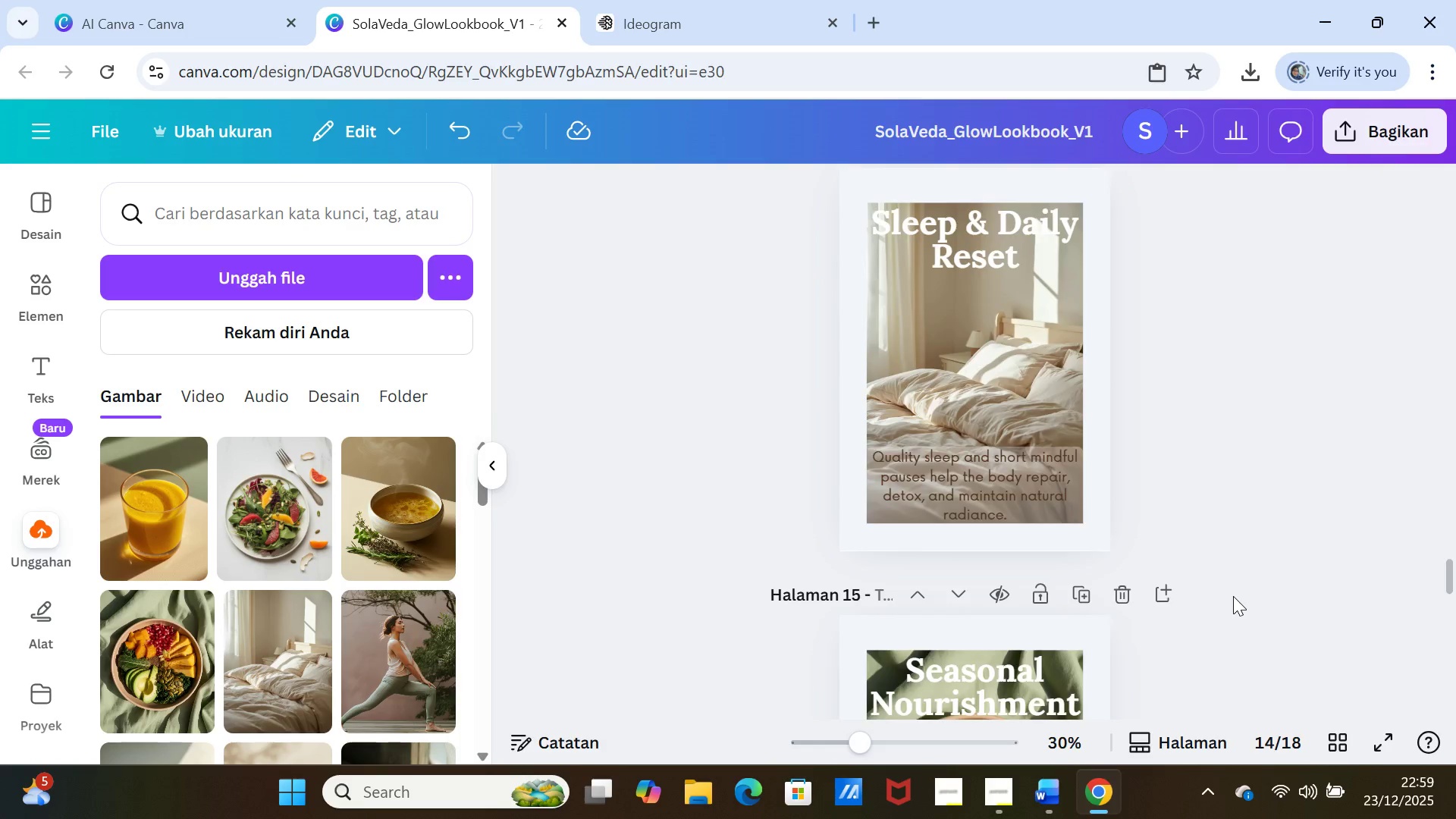 
scroll: coordinate [1233, 596], scroll_direction: down, amount: 8.0
 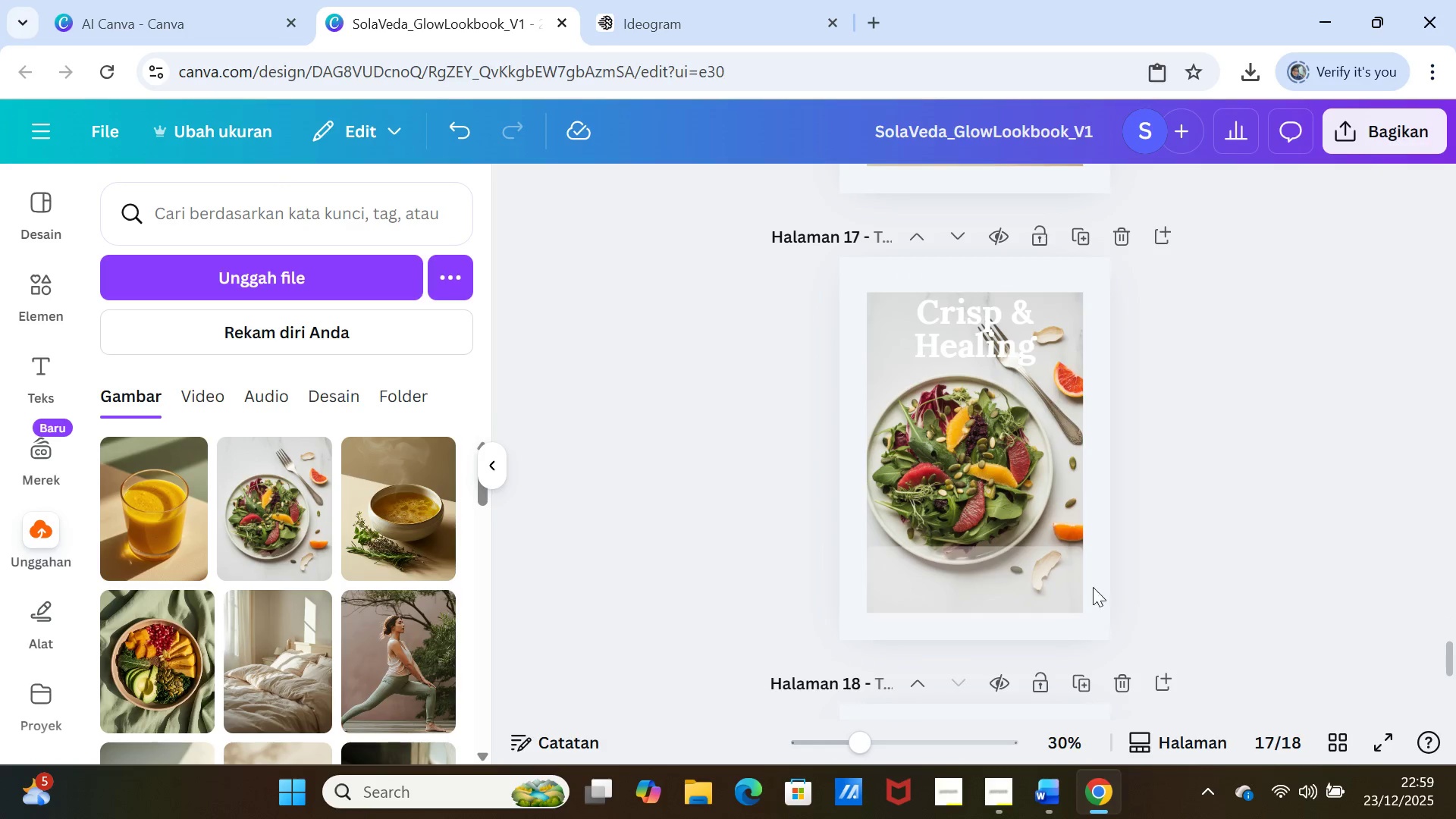 
left_click([1075, 585])
 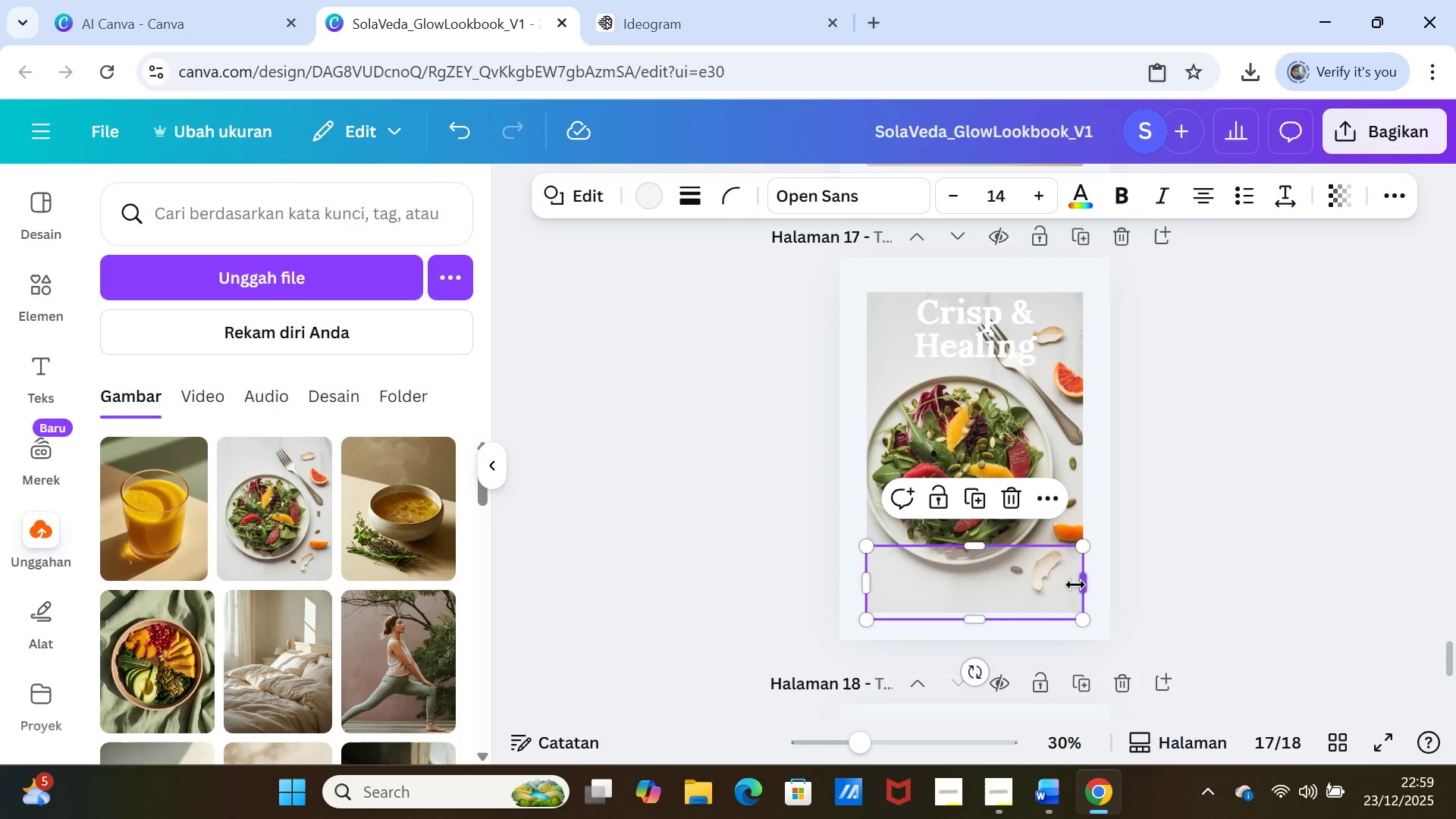 
key(Delete)
 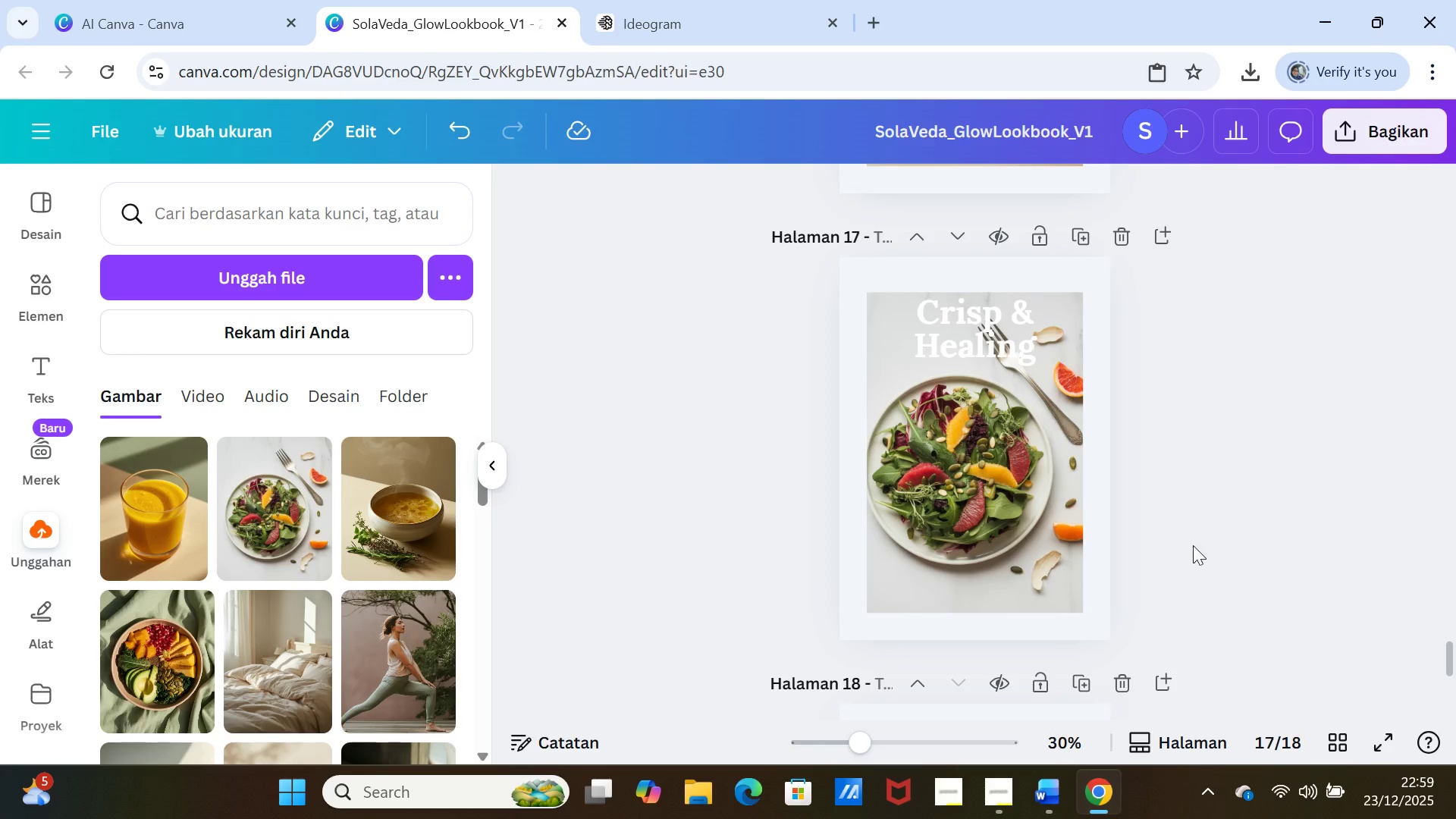 
left_click([1220, 535])
 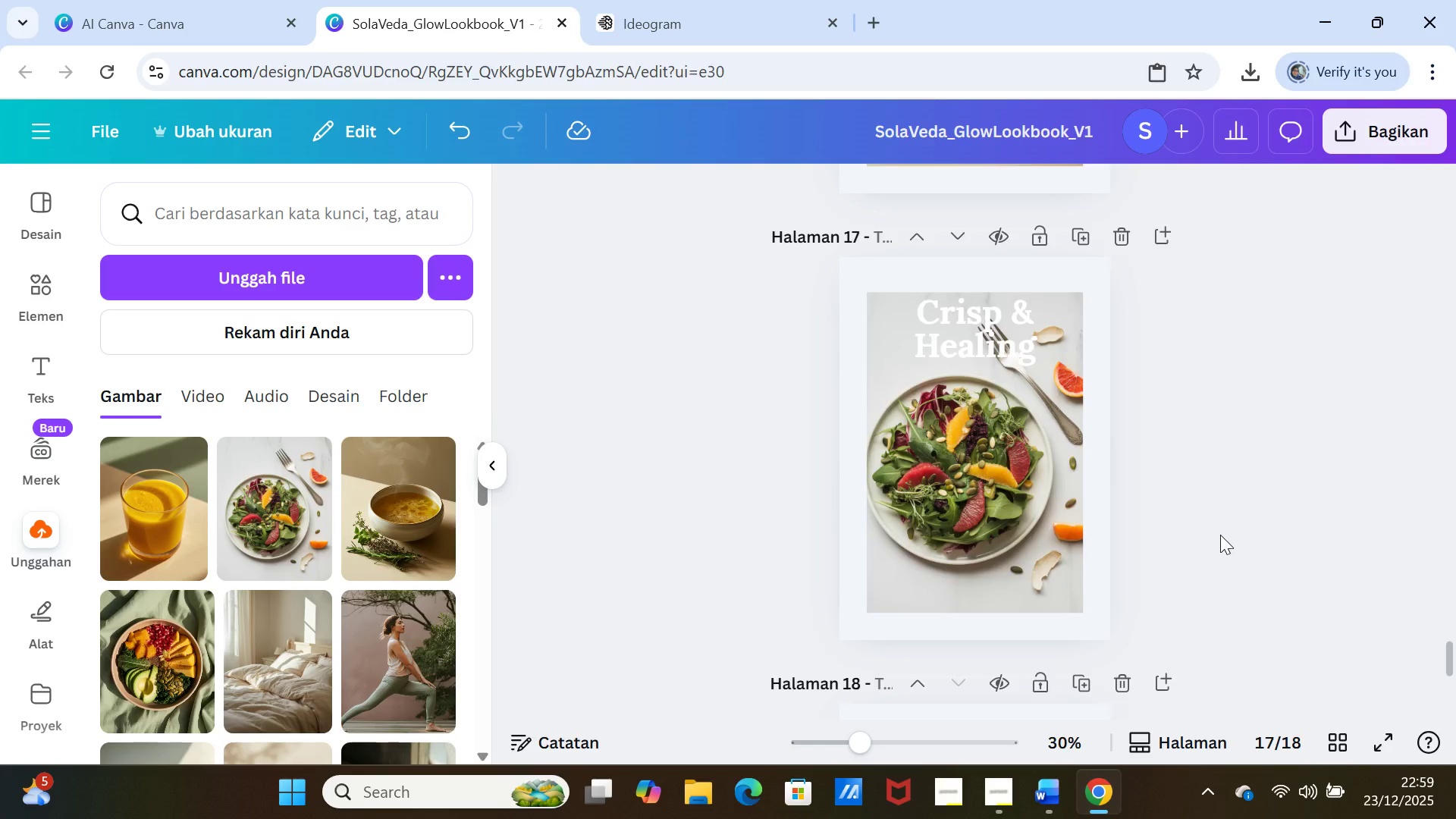 
scroll: coordinate [1220, 535], scroll_direction: down, amount: 4.0
 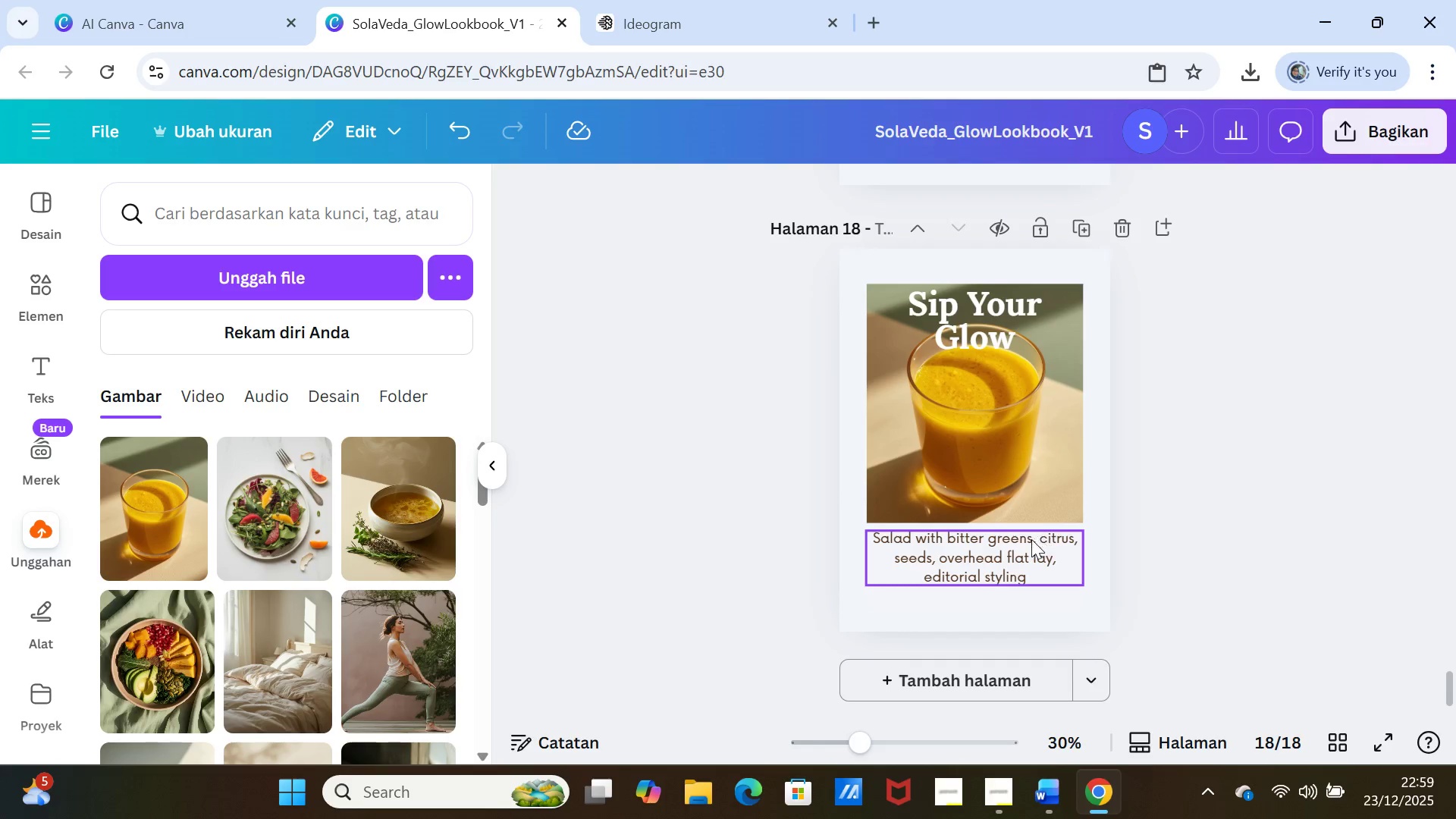 
left_click([1027, 543])
 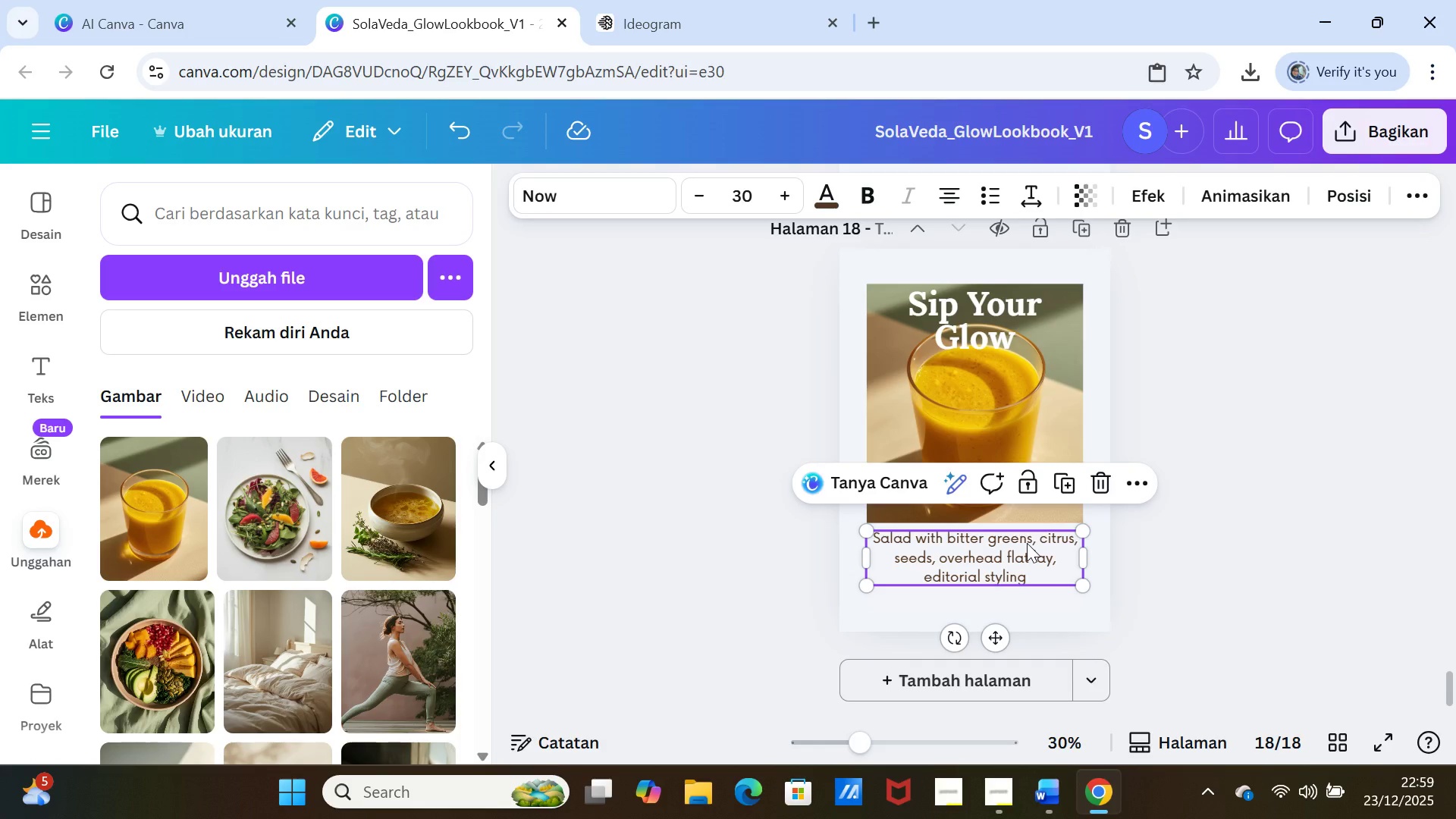 
key(Delete)
 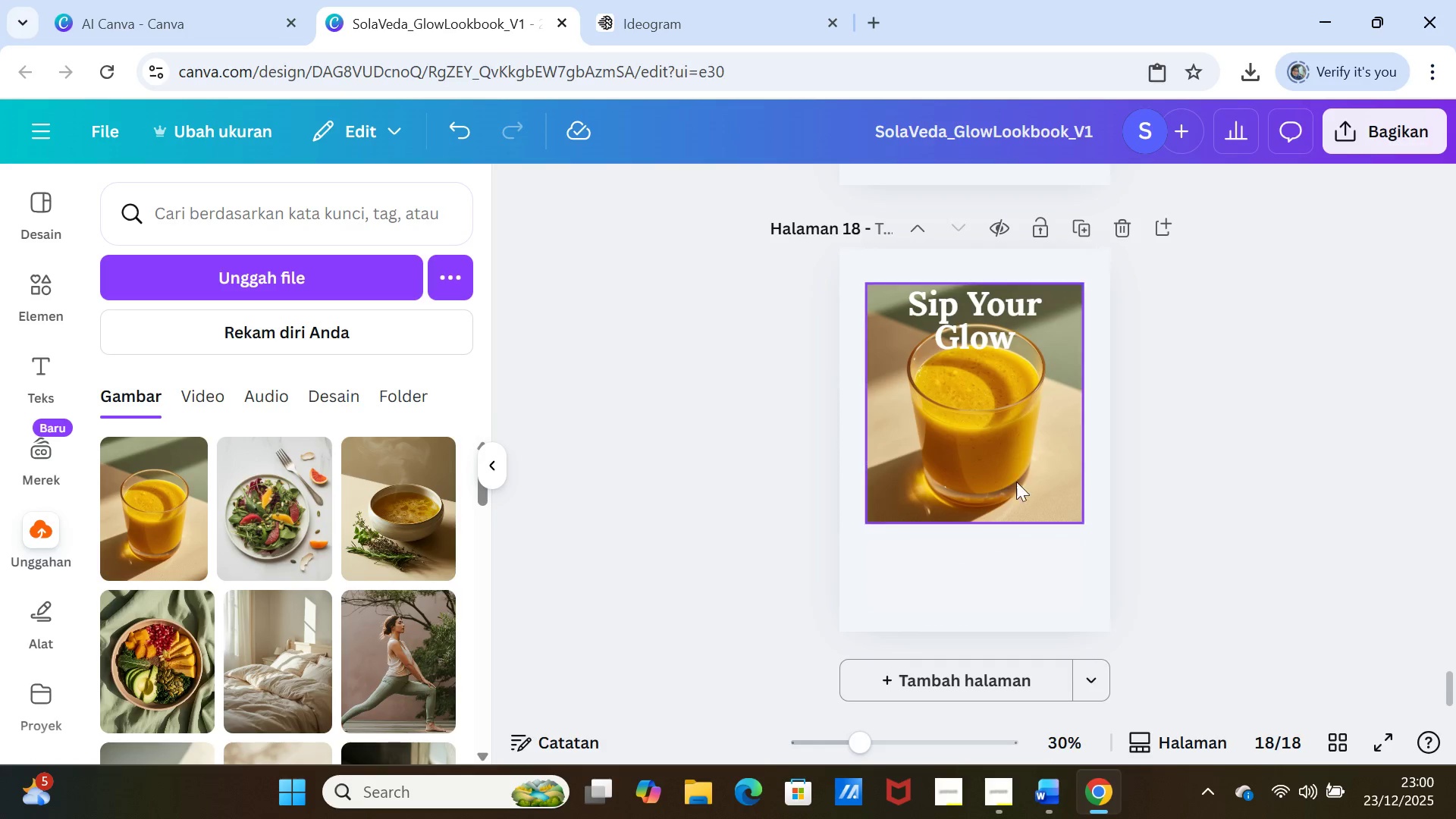 
left_click([1013, 454])
 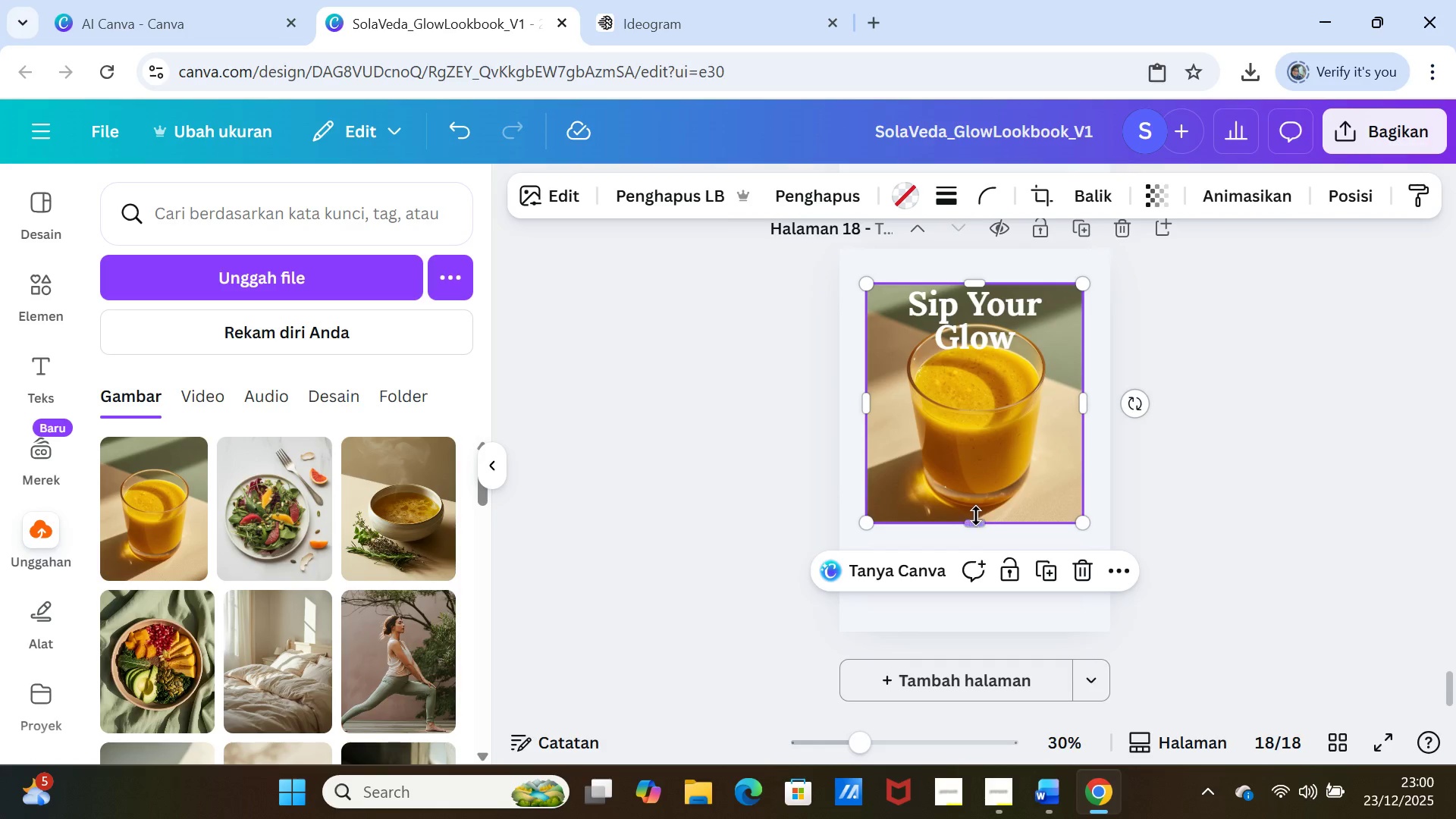 
left_click_drag(start_coordinate=[972, 522], to_coordinate=[976, 604])
 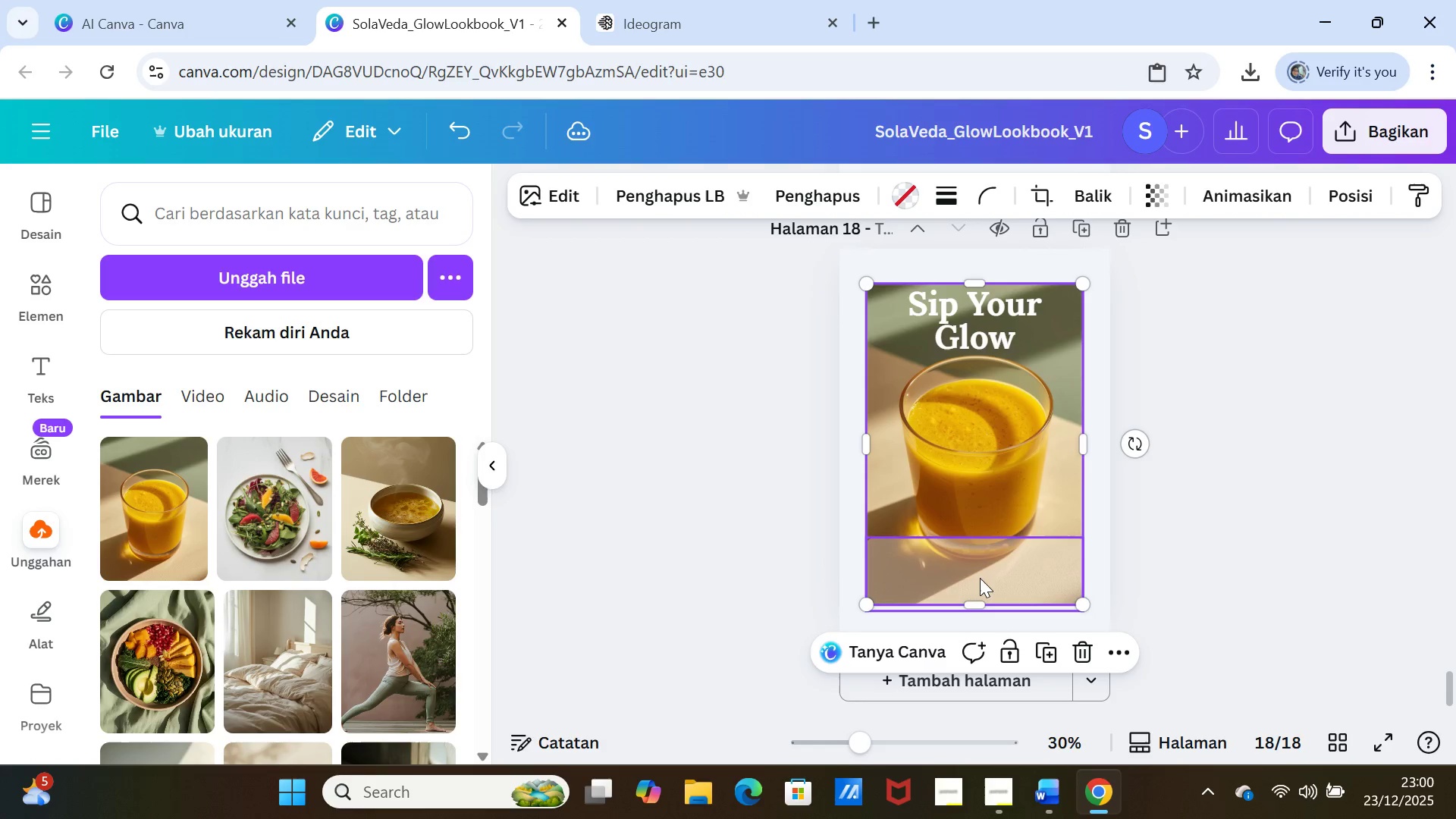 
left_click([980, 578])
 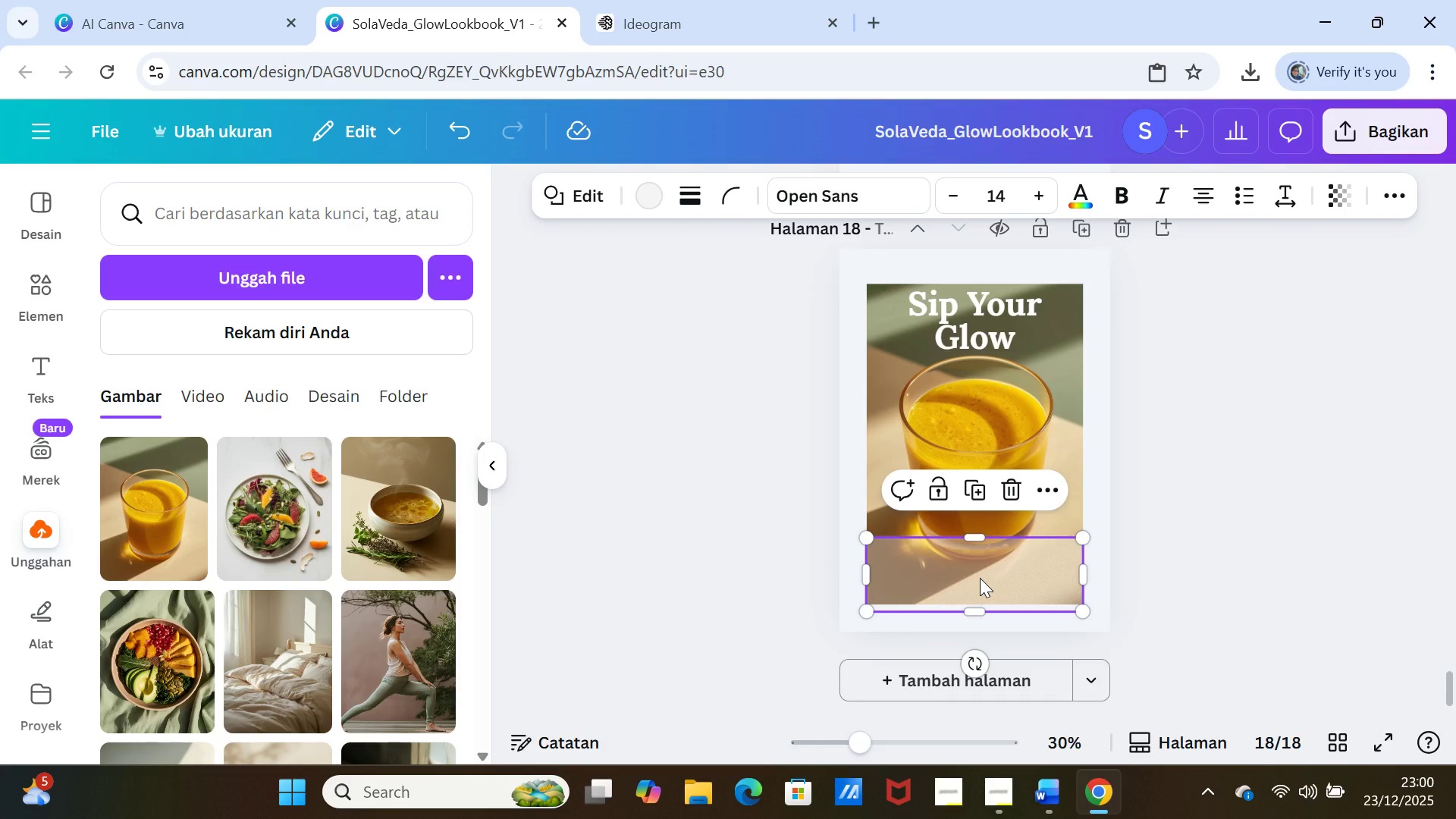 
key(Delete)
 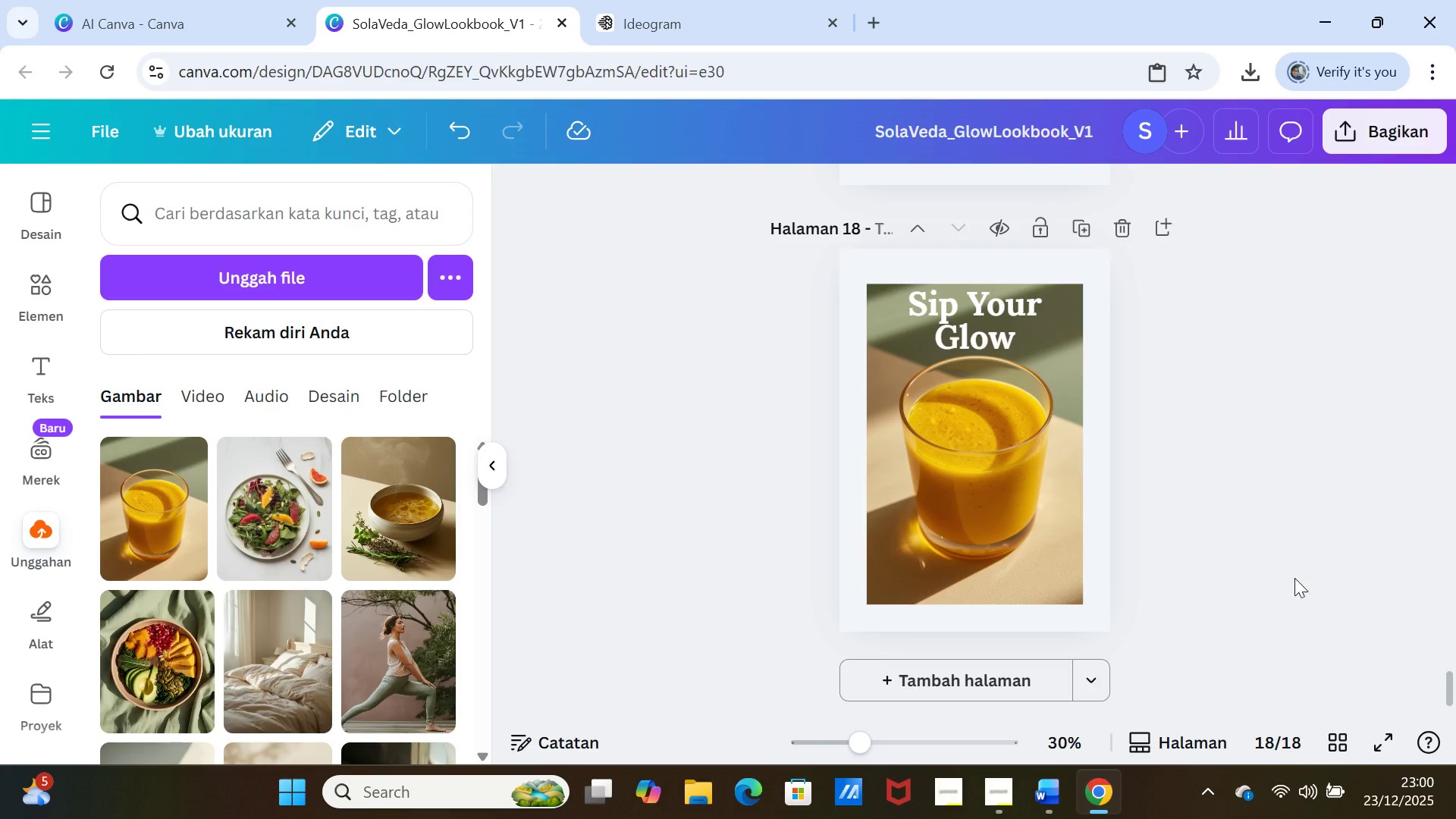 
left_click([1310, 578])
 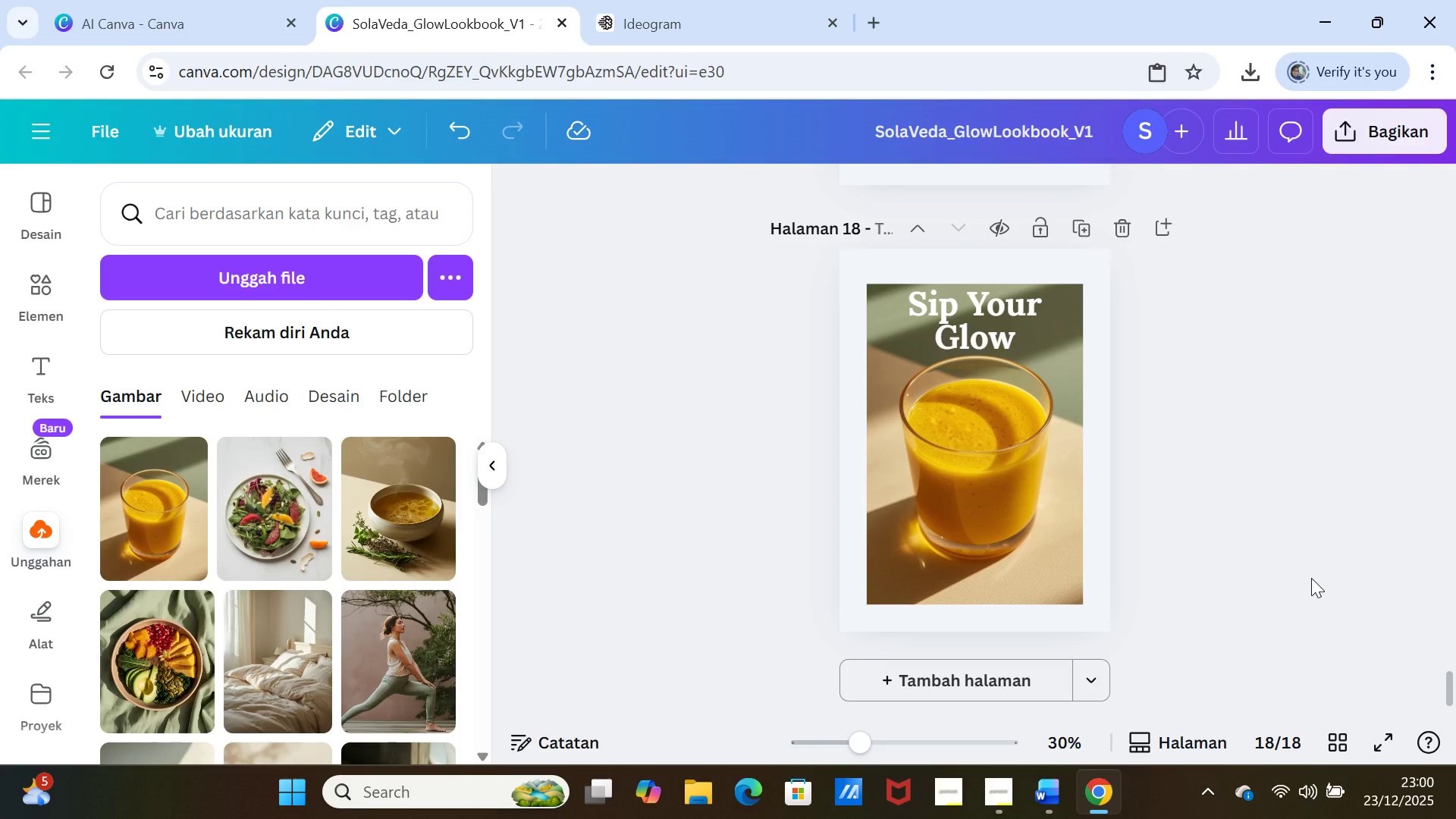 
wait(6.17)
 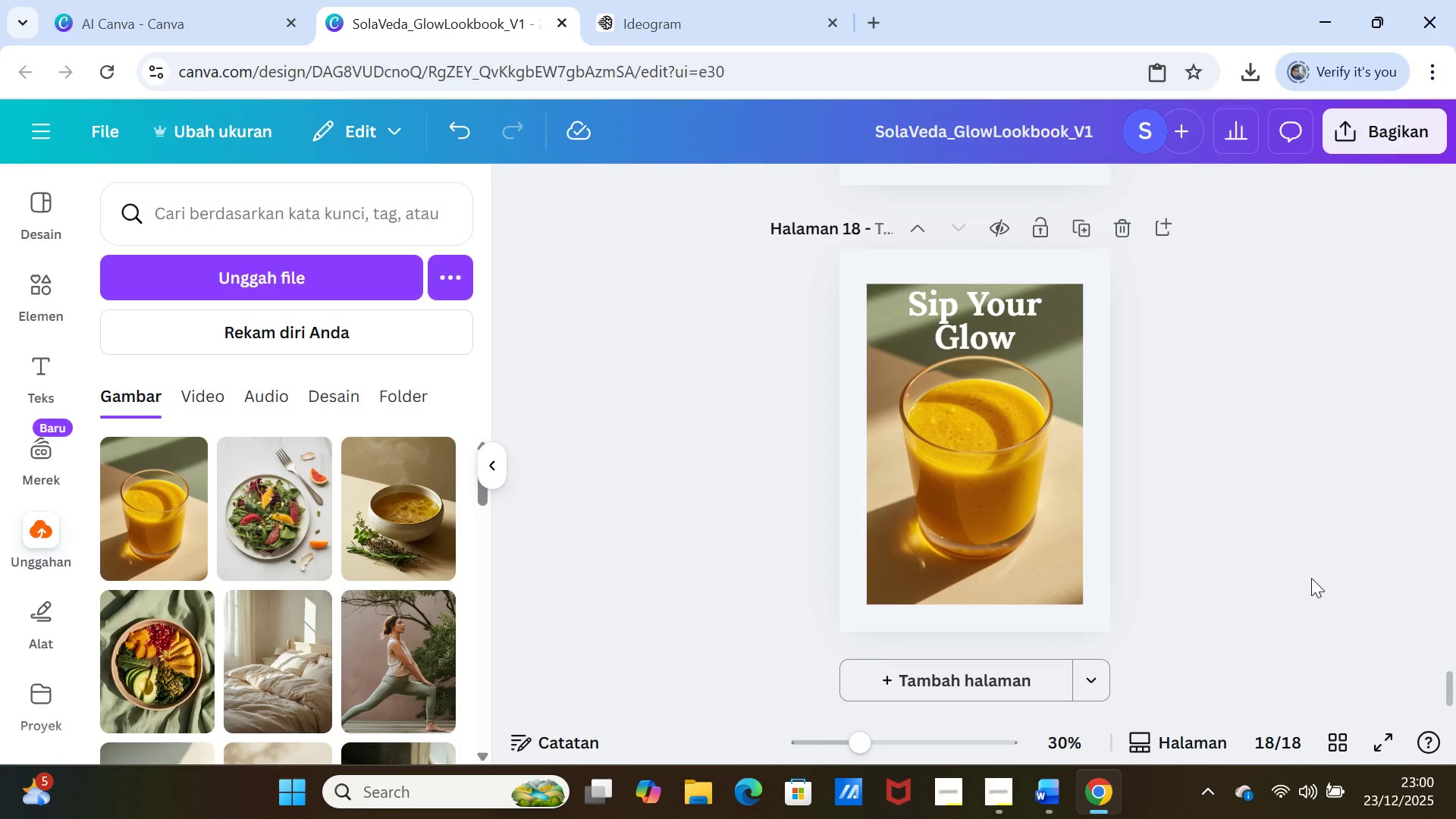 
left_click([1304, 560])
 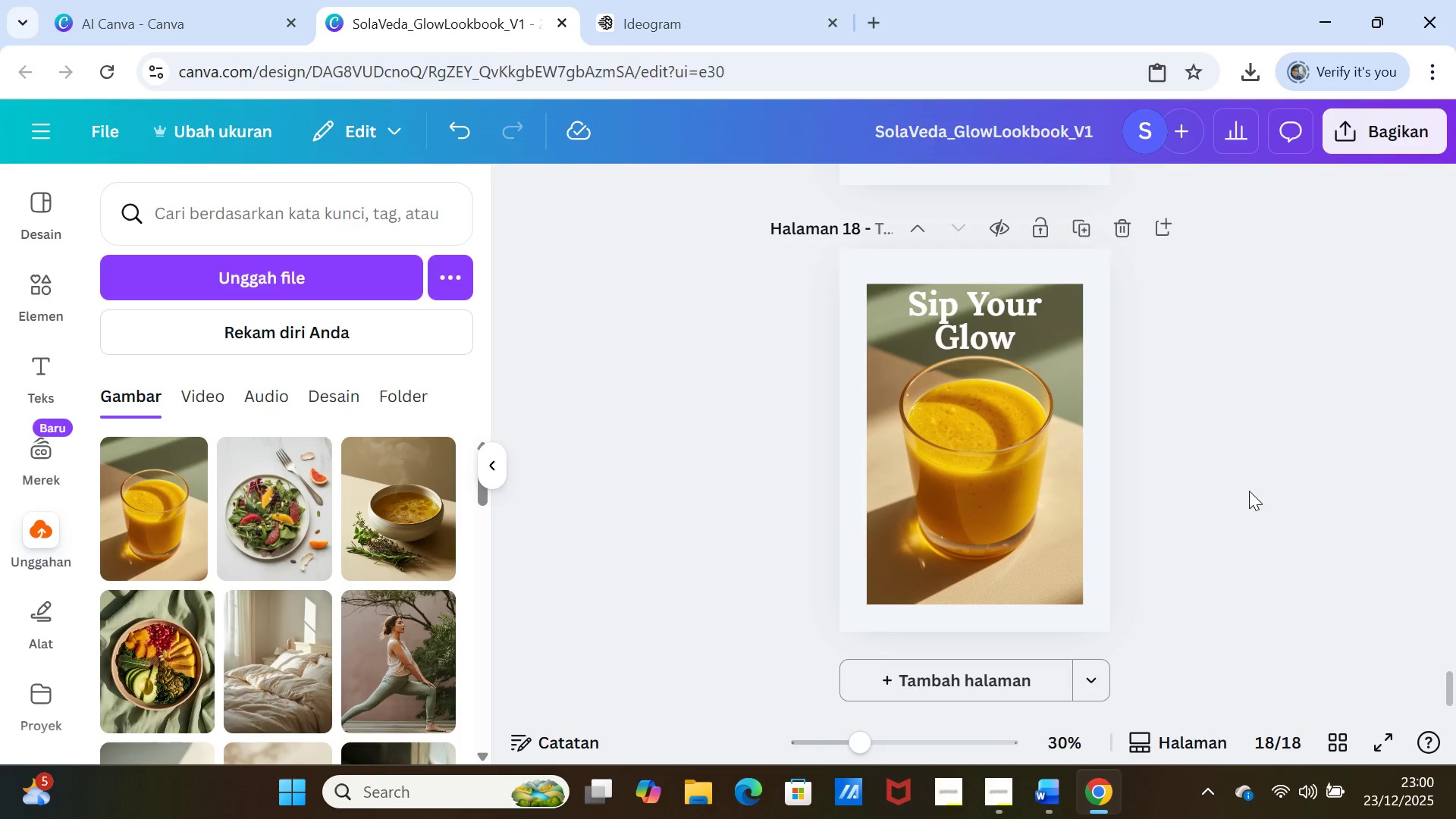 
left_click_drag(start_coordinate=[1039, 511], to_coordinate=[1043, 507])
 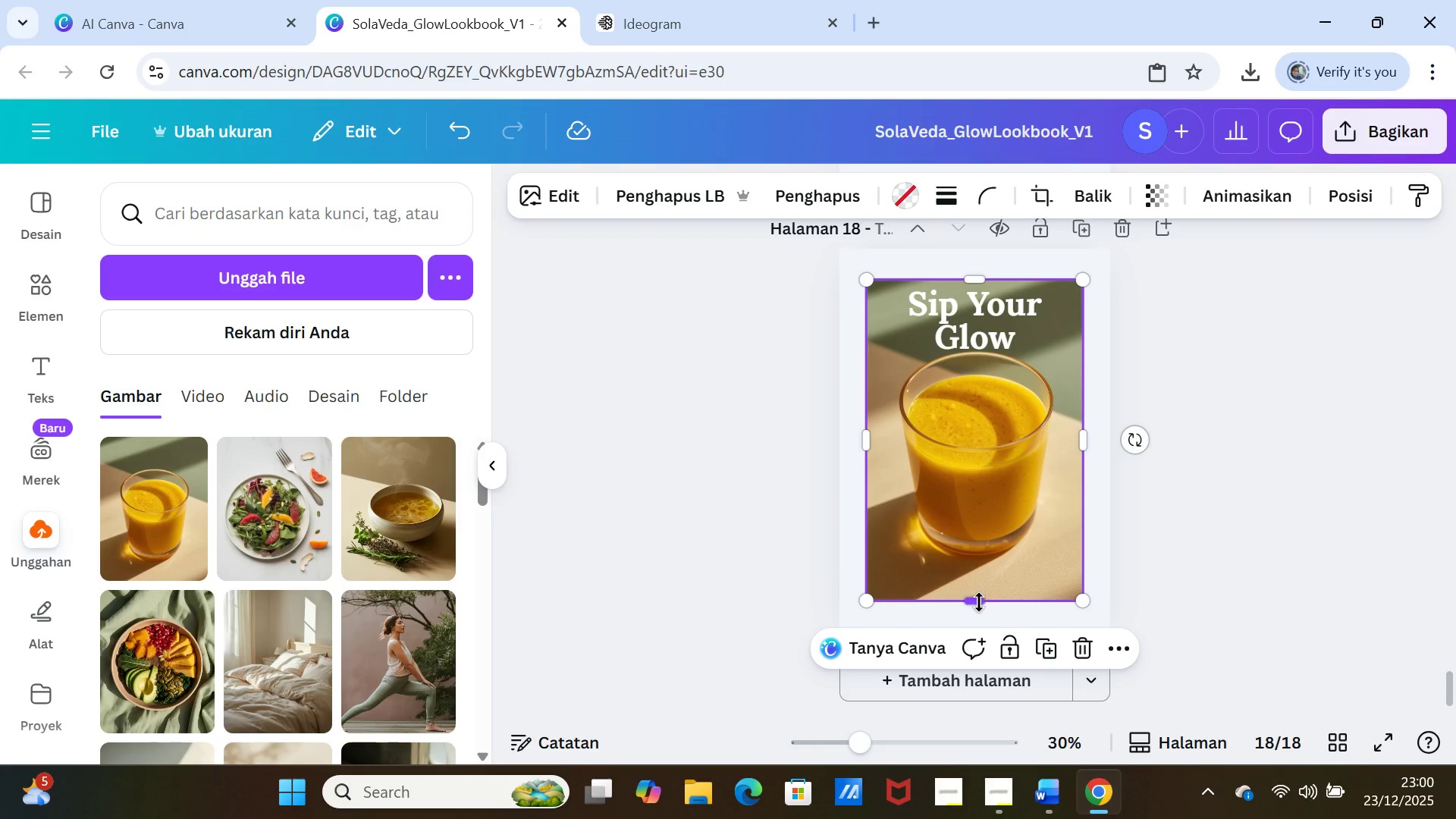 
left_click_drag(start_coordinate=[977, 604], to_coordinate=[979, 614])
 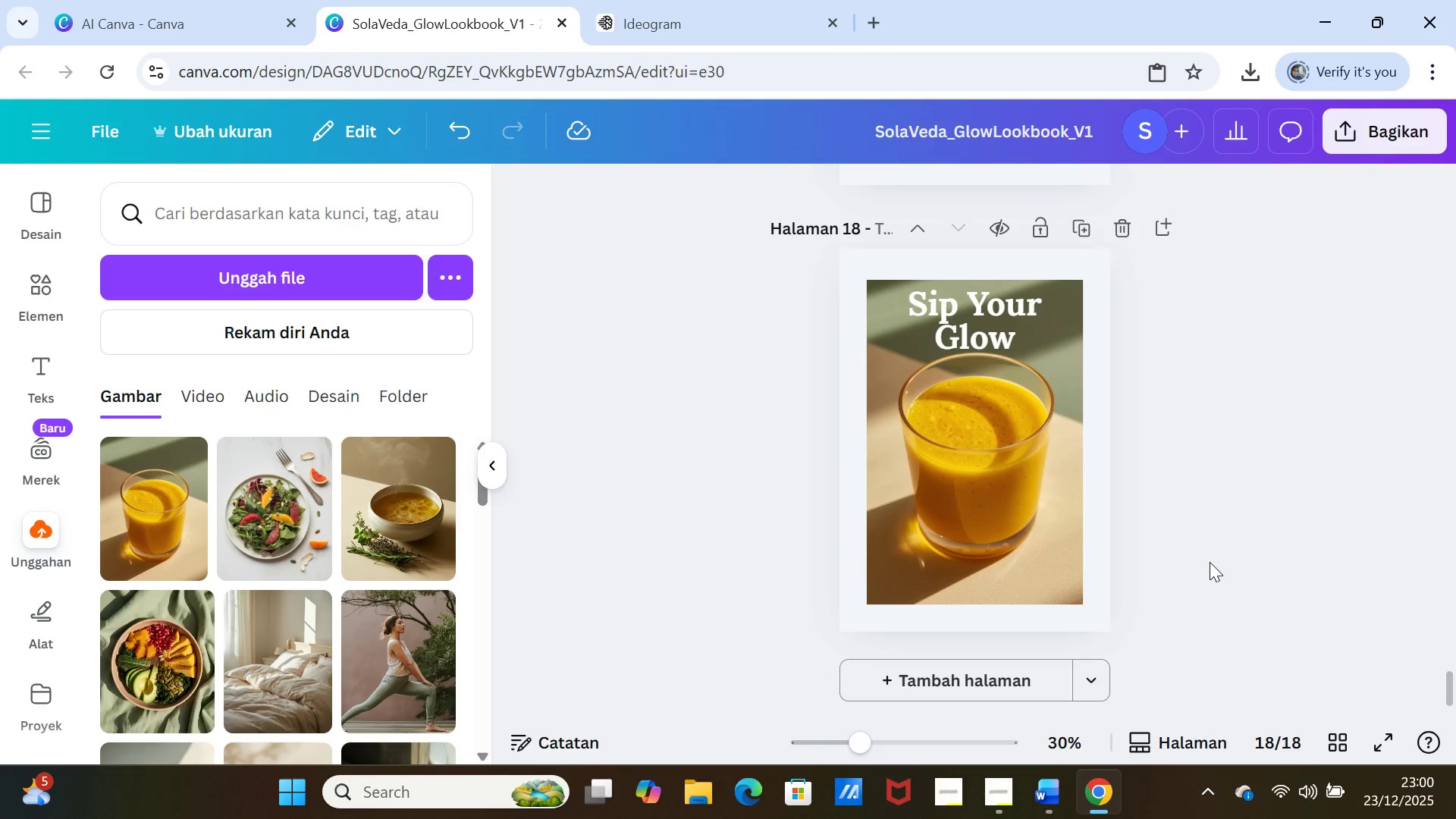 
scroll: coordinate [1210, 562], scroll_direction: up, amount: 2.0
 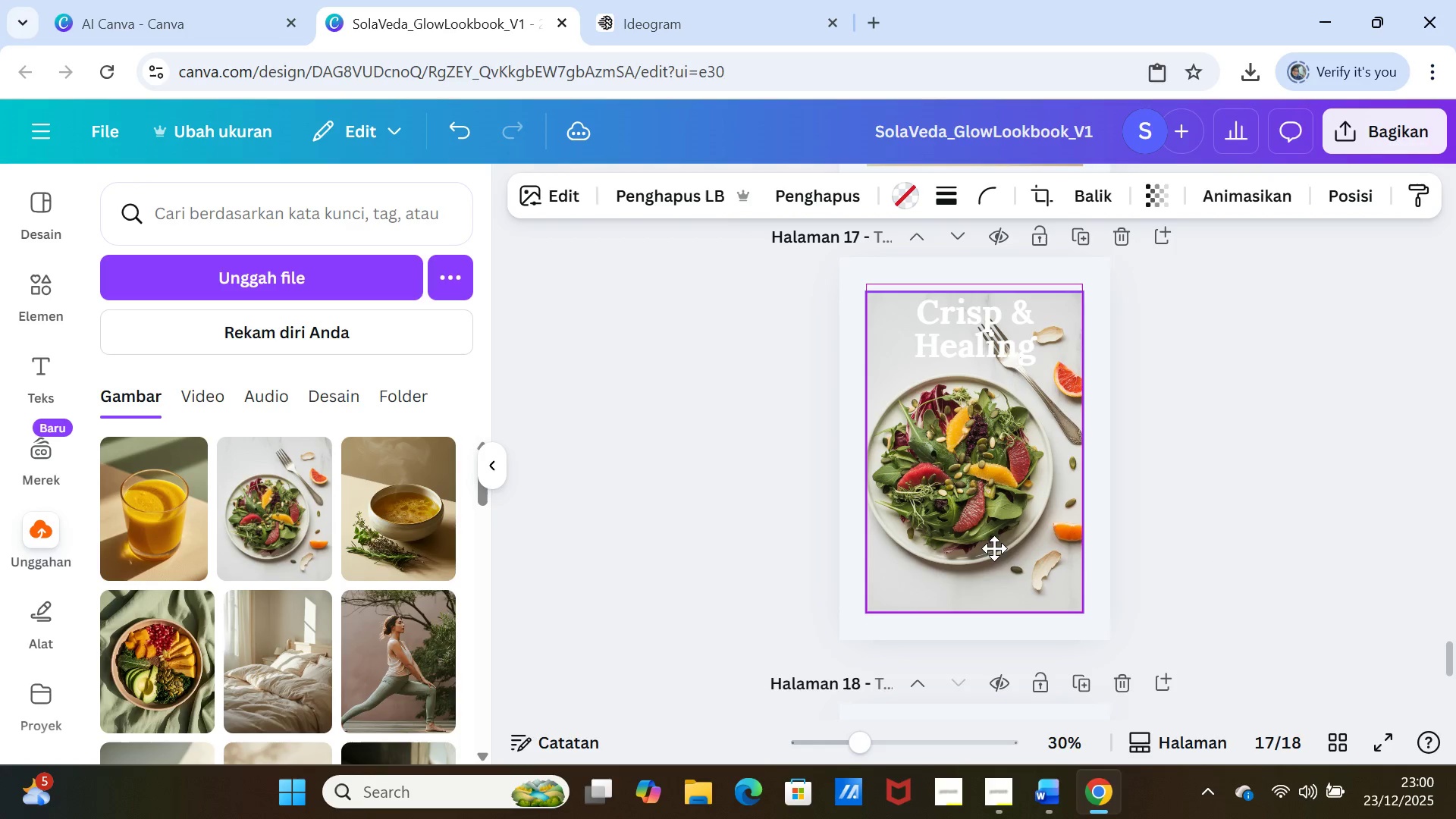 
wait(6.53)
 